 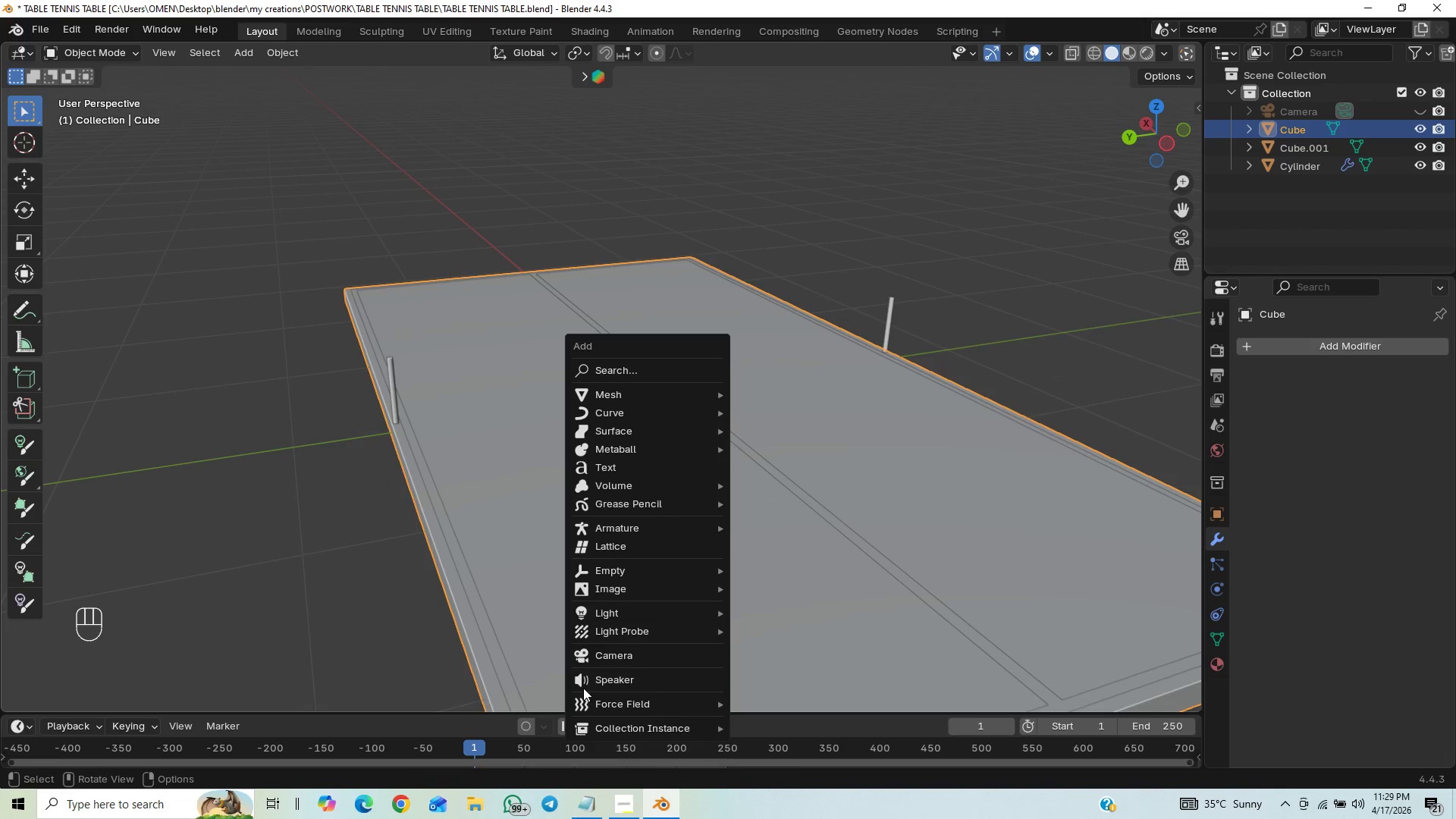 
key(Shift+A)
 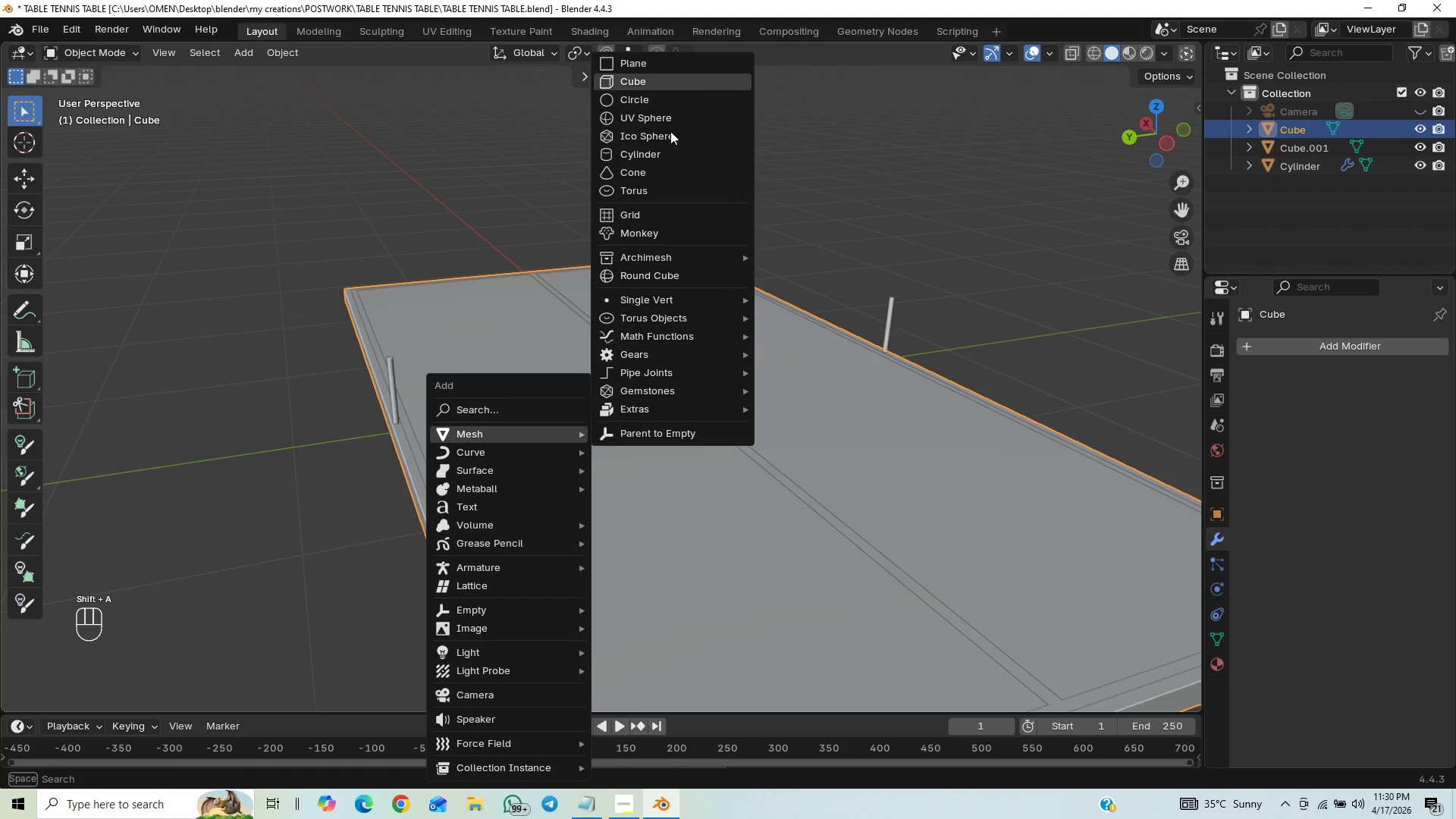 
mouse_move([681, 396])
 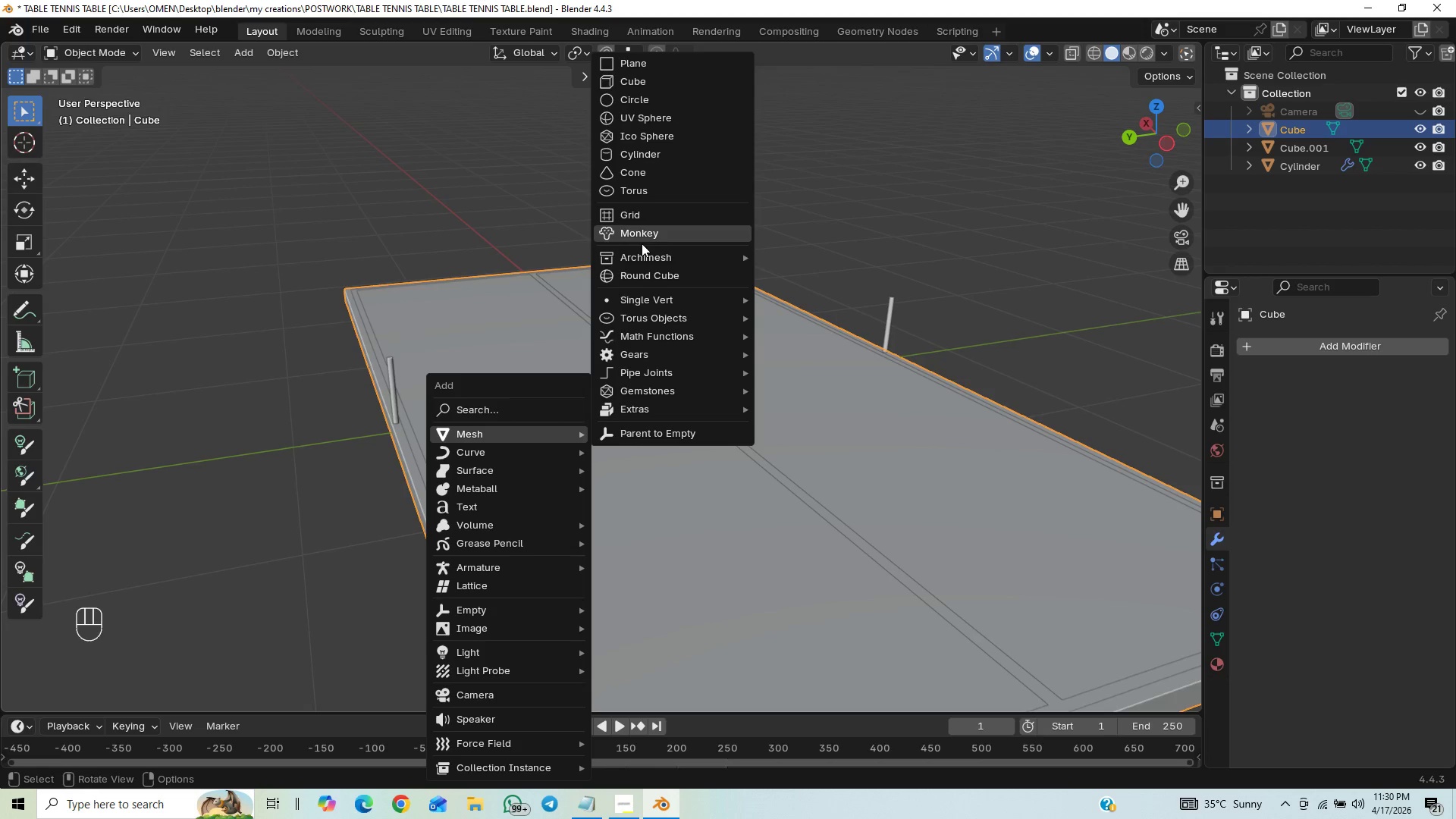 
mouse_move([667, 271])
 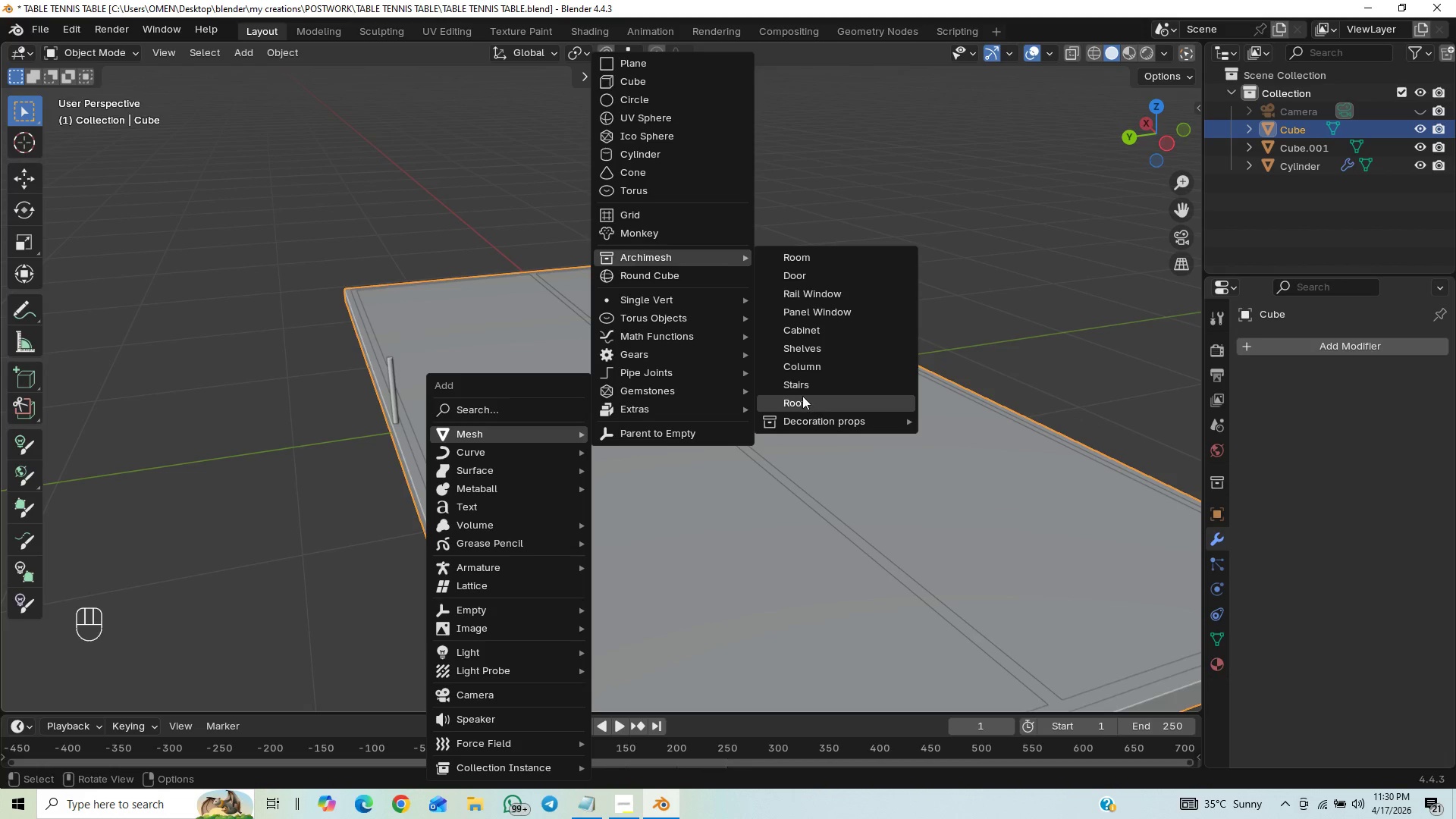 
wait(8.59)
 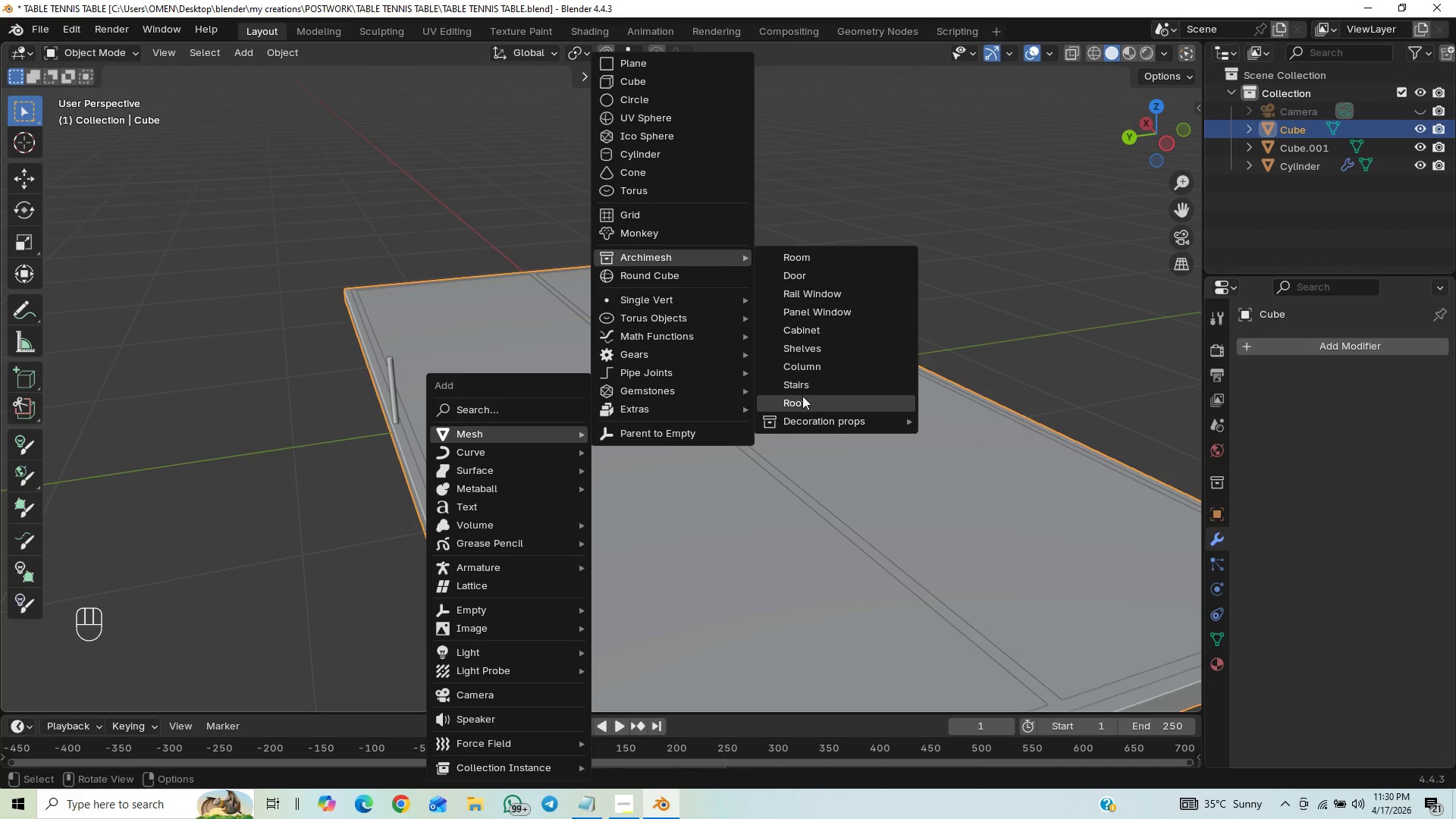 
mouse_move([657, 328])
 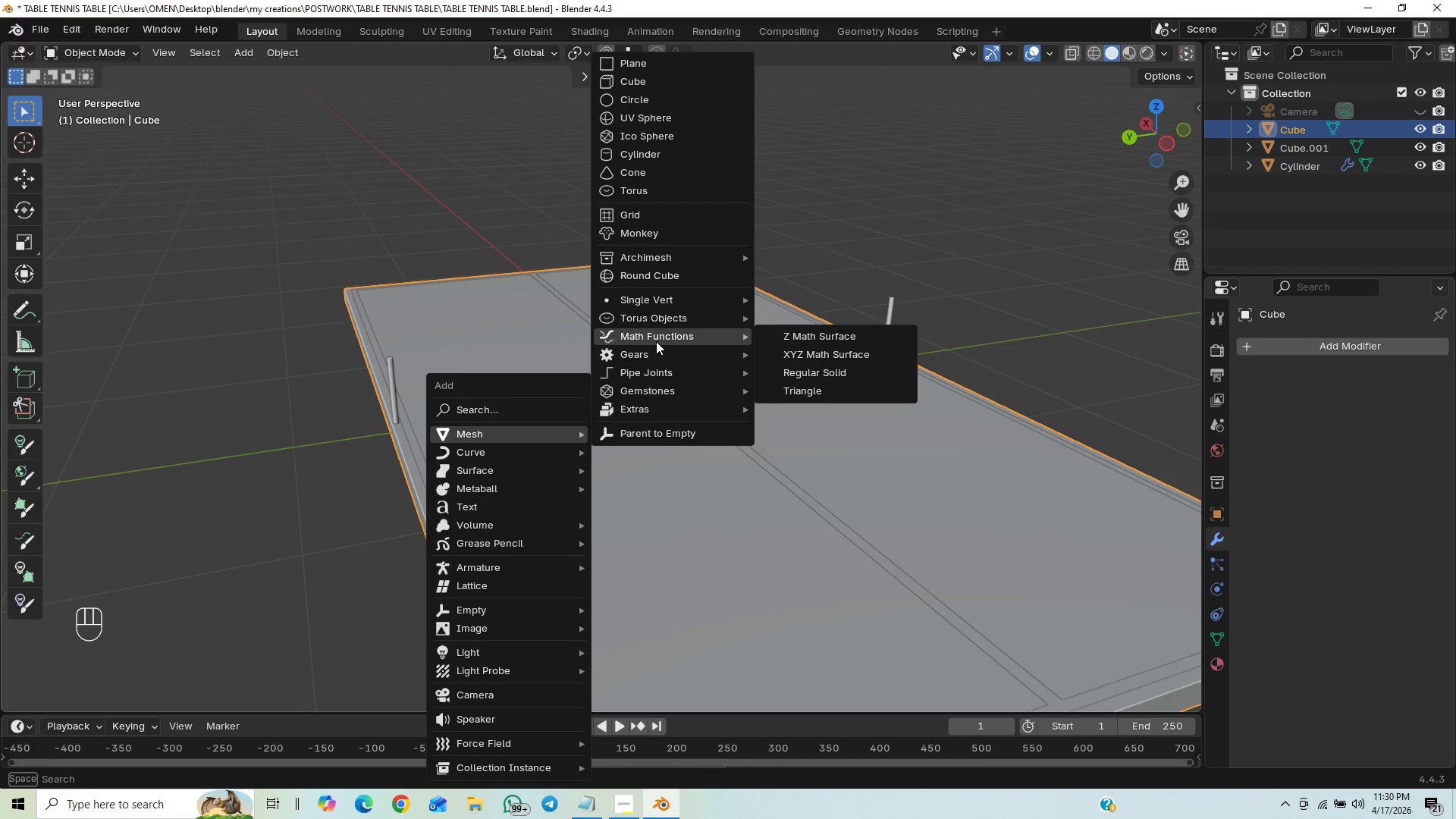 
mouse_move([656, 344])
 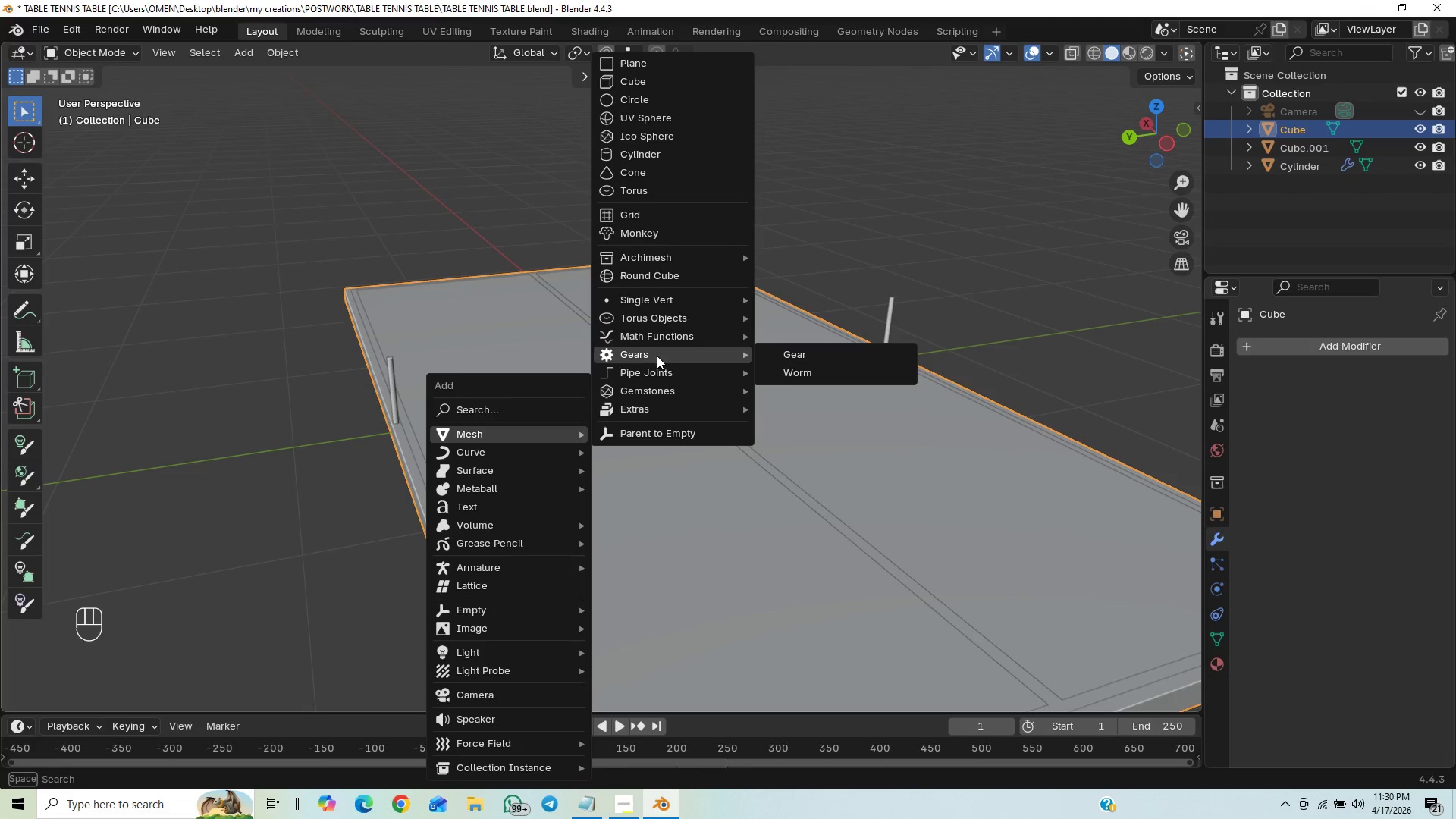 
mouse_move([655, 376])
 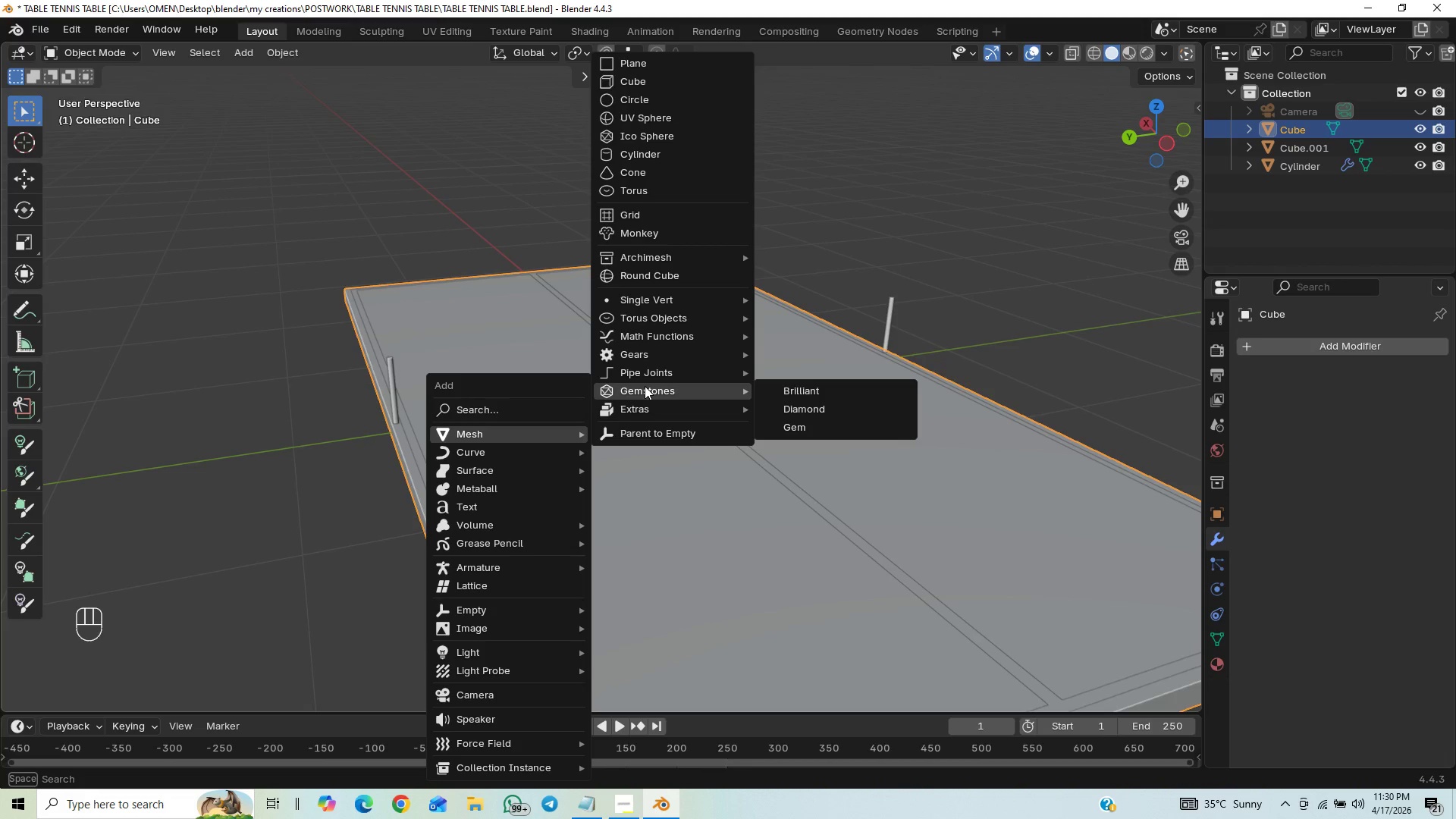 
mouse_move([639, 377])
 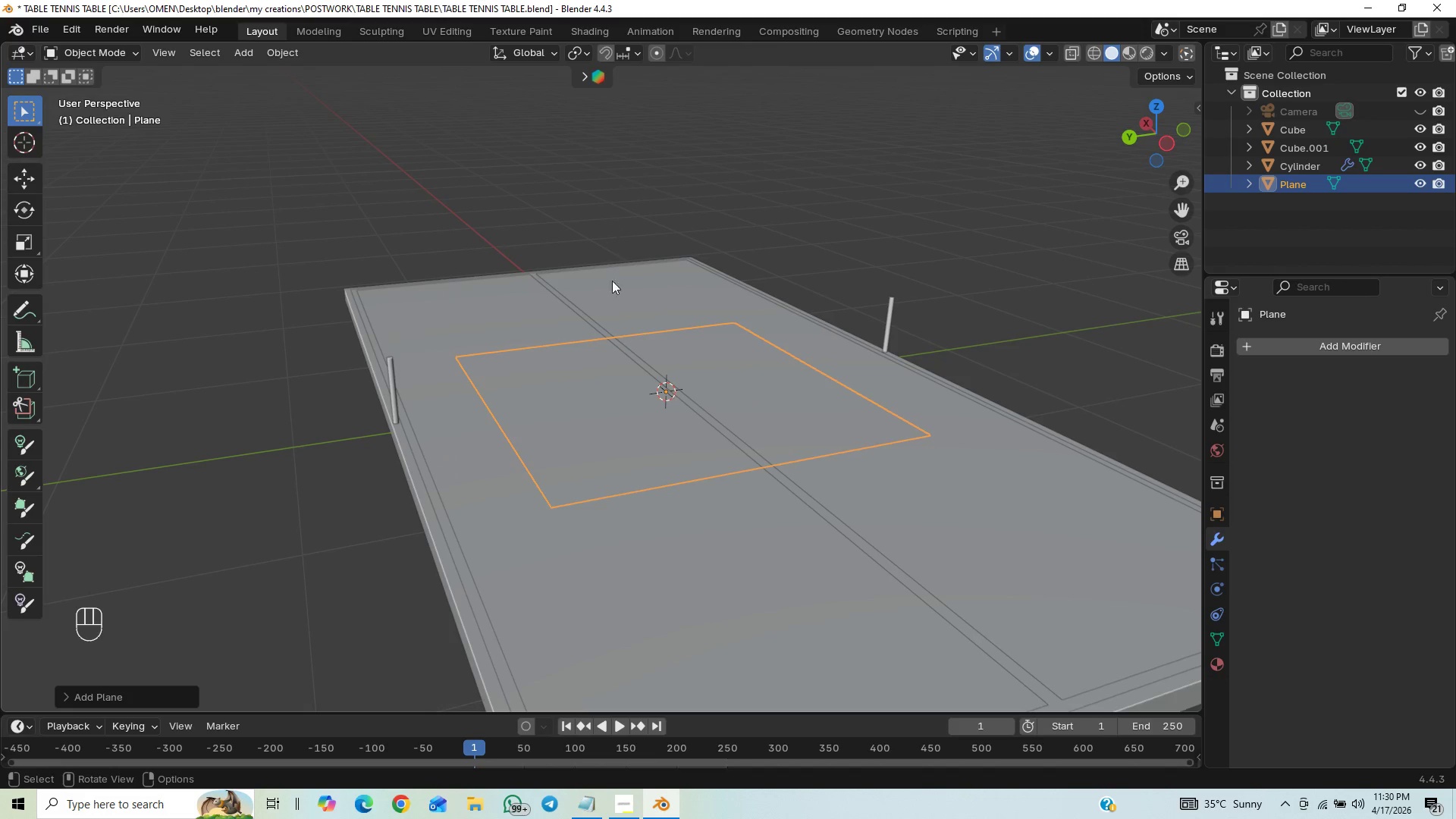 
type(ry)
 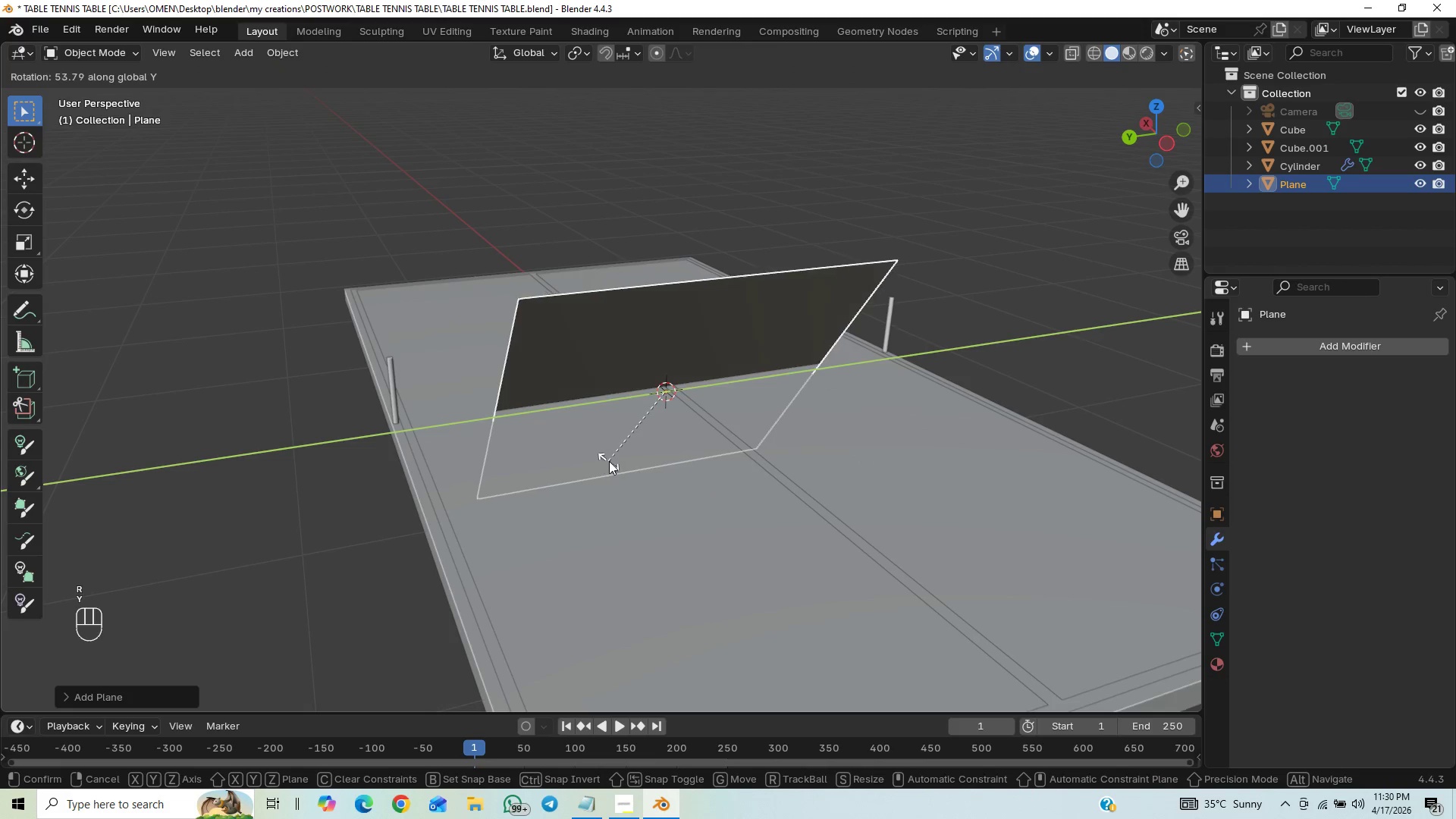 
type(90)
 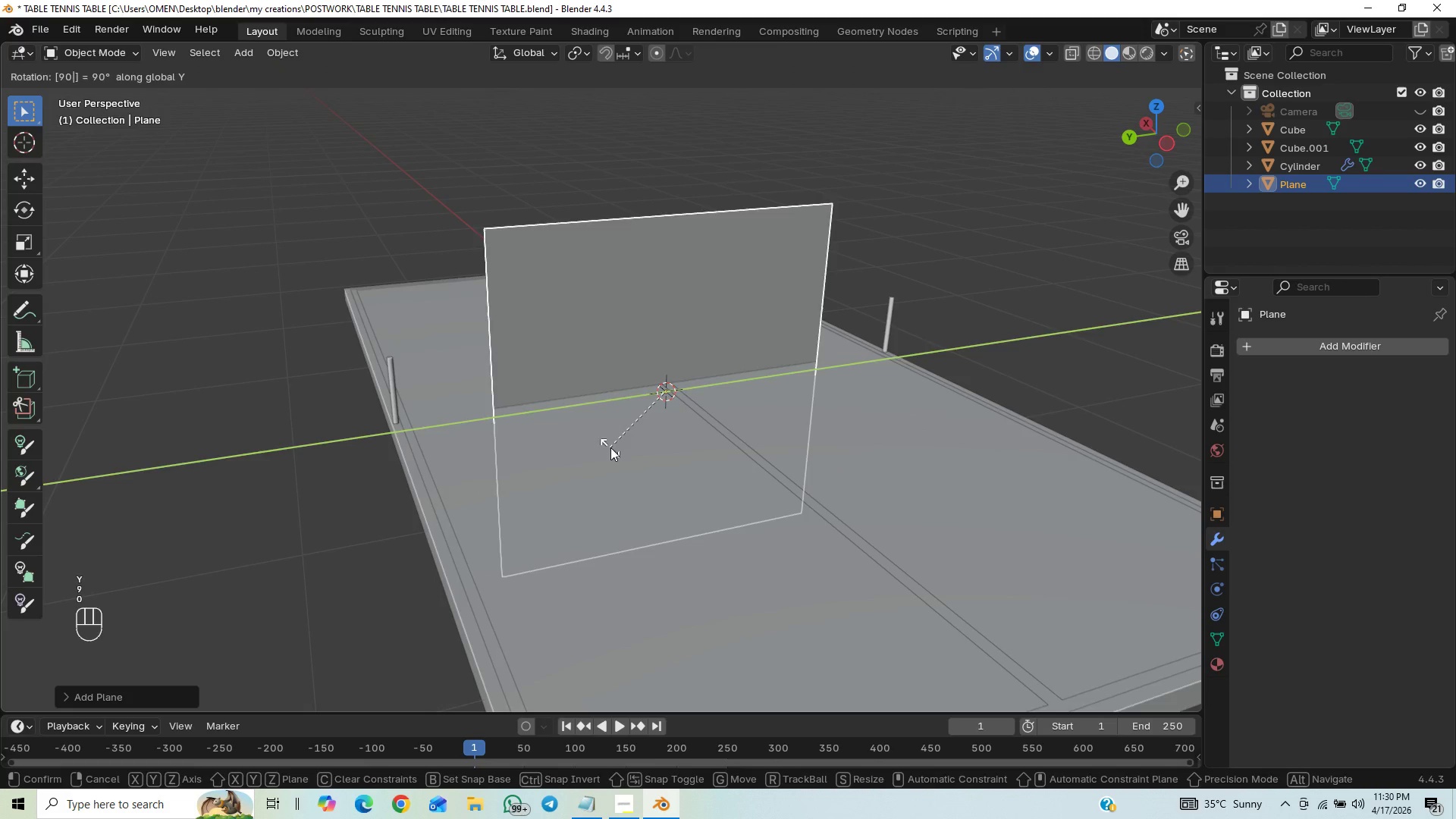 
key(Enter)
 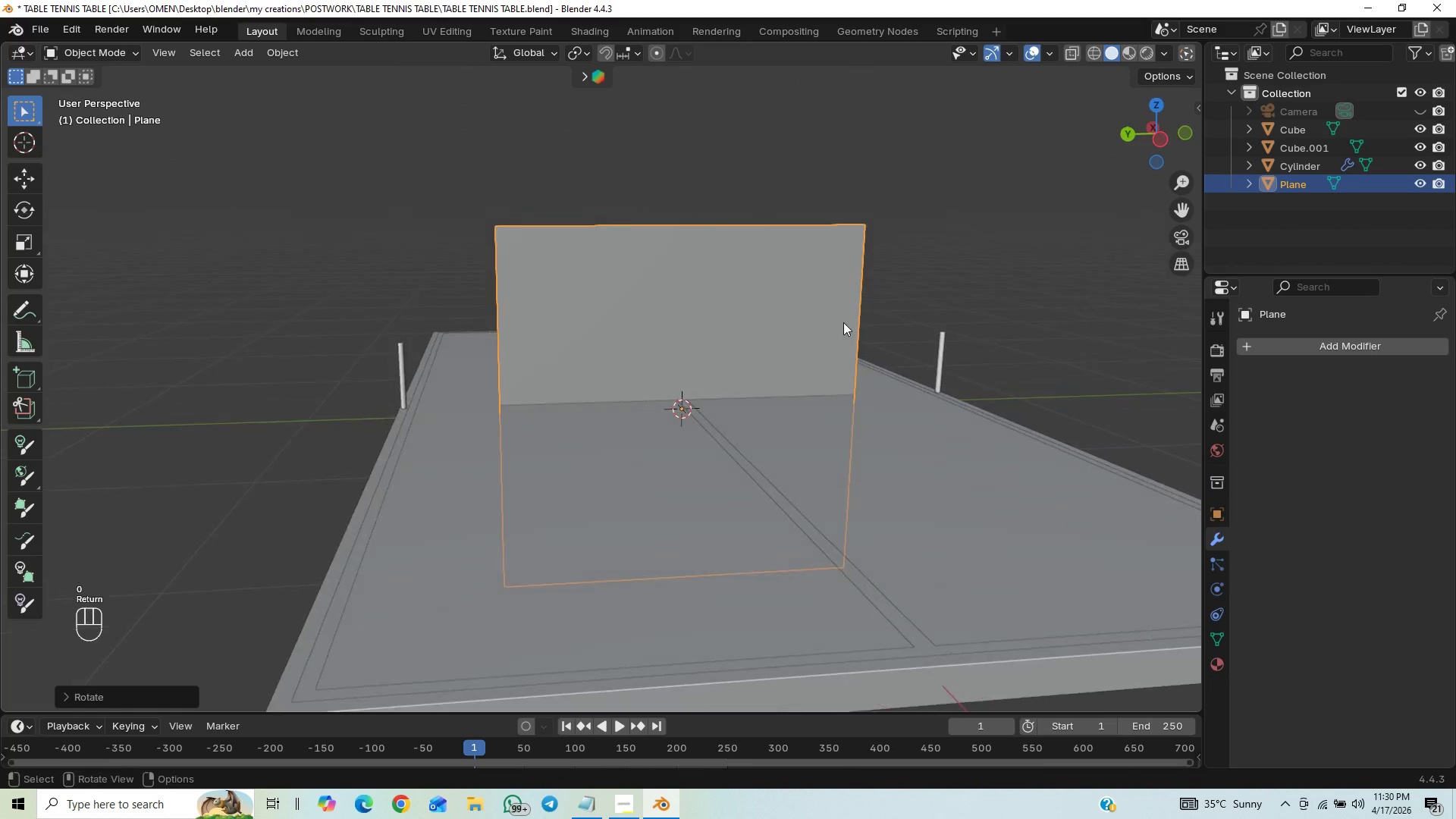 
key(Control+S)
 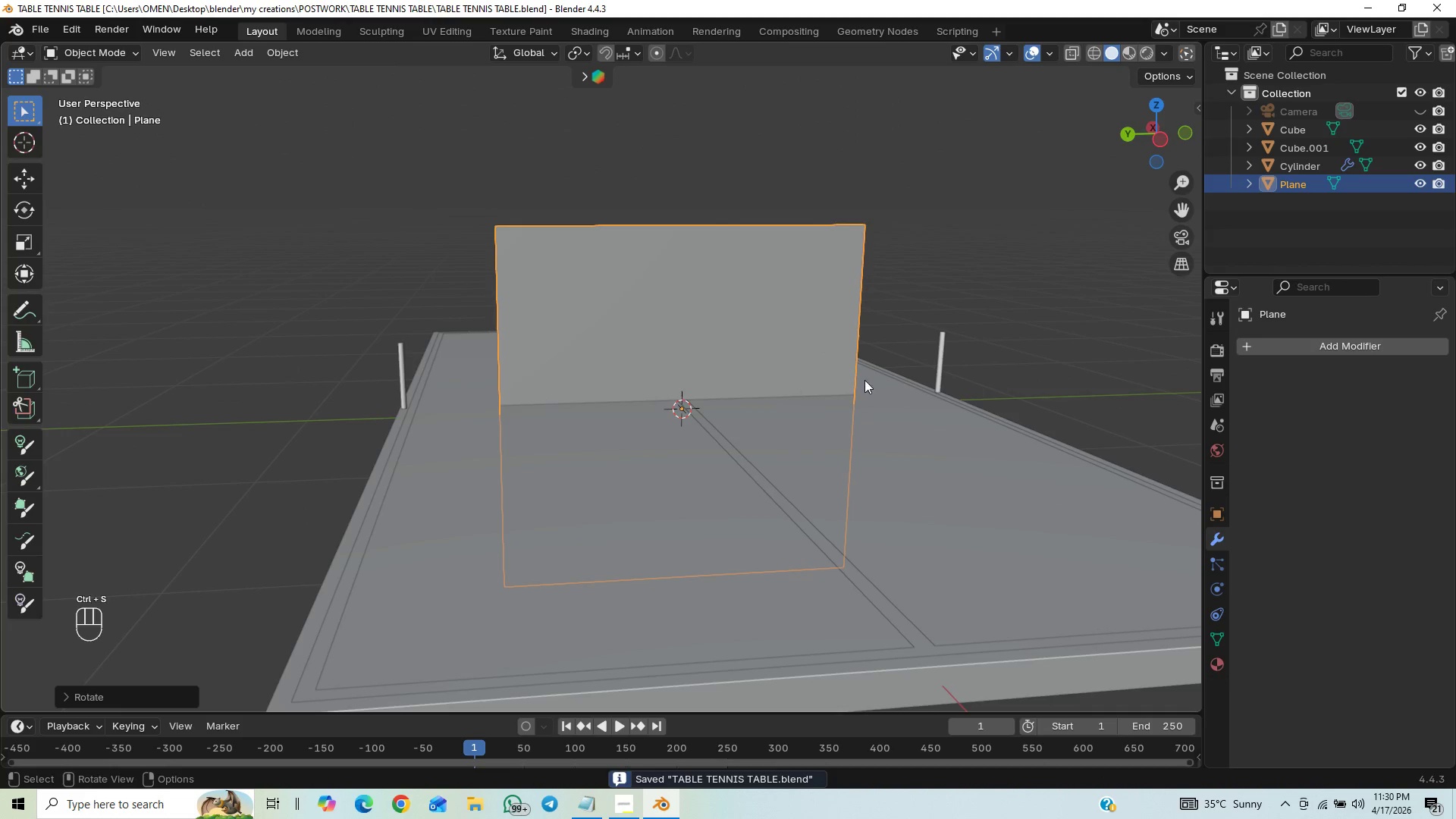 
scroll: coordinate [898, 384], scroll_direction: up, amount: 1.0
 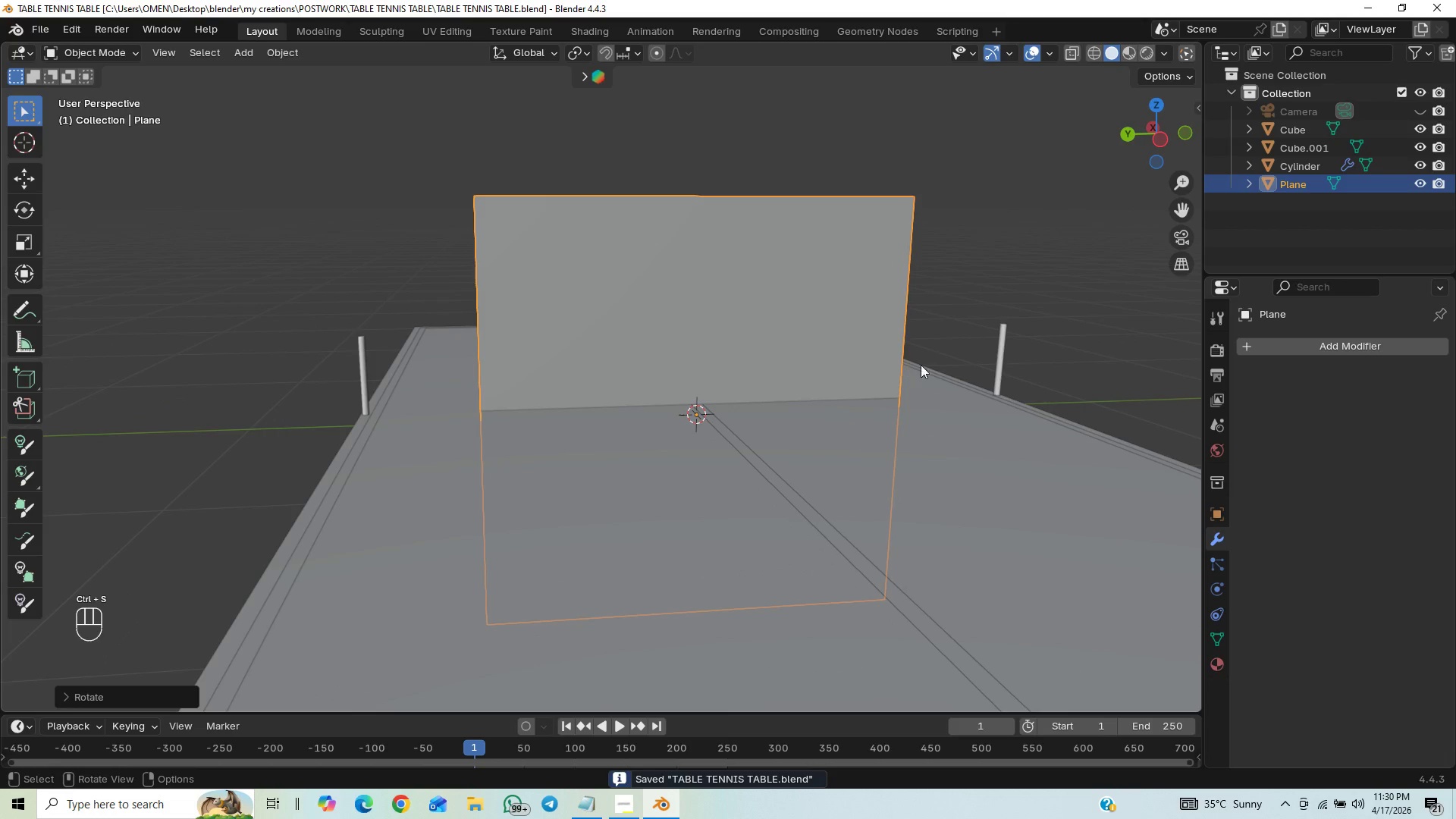 
key(S)
 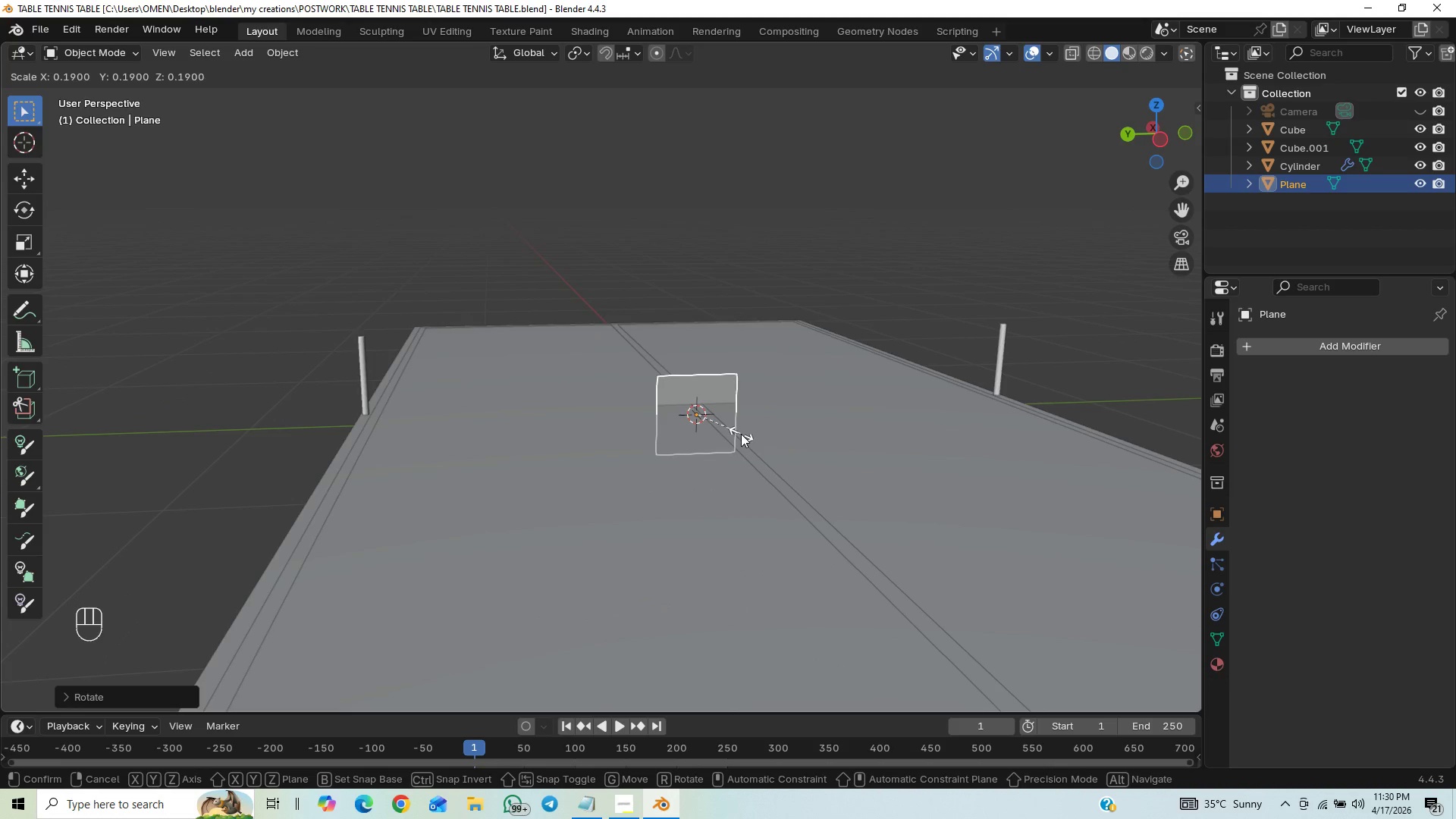 
wait(8.42)
 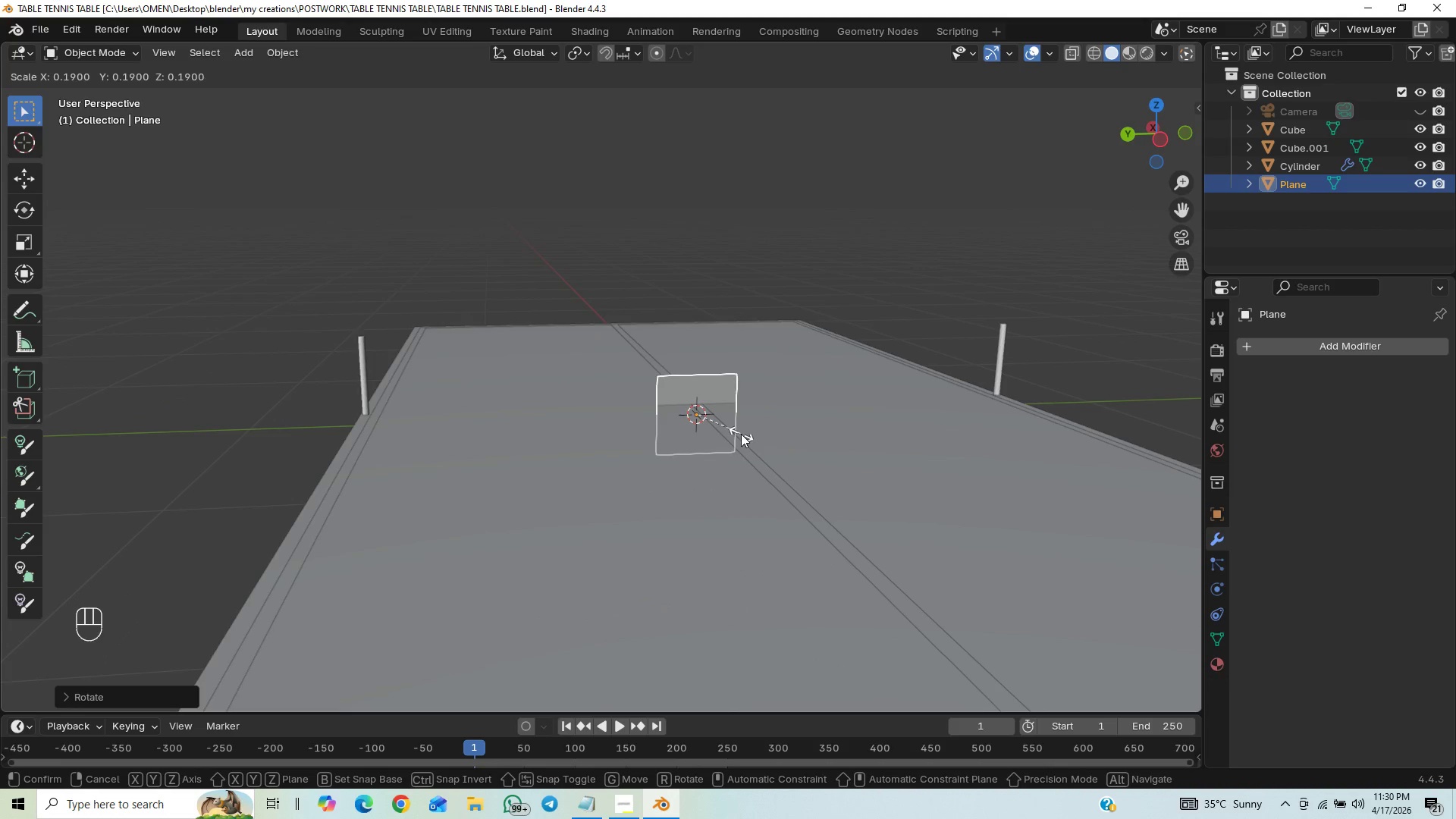 
left_click([677, 416])
 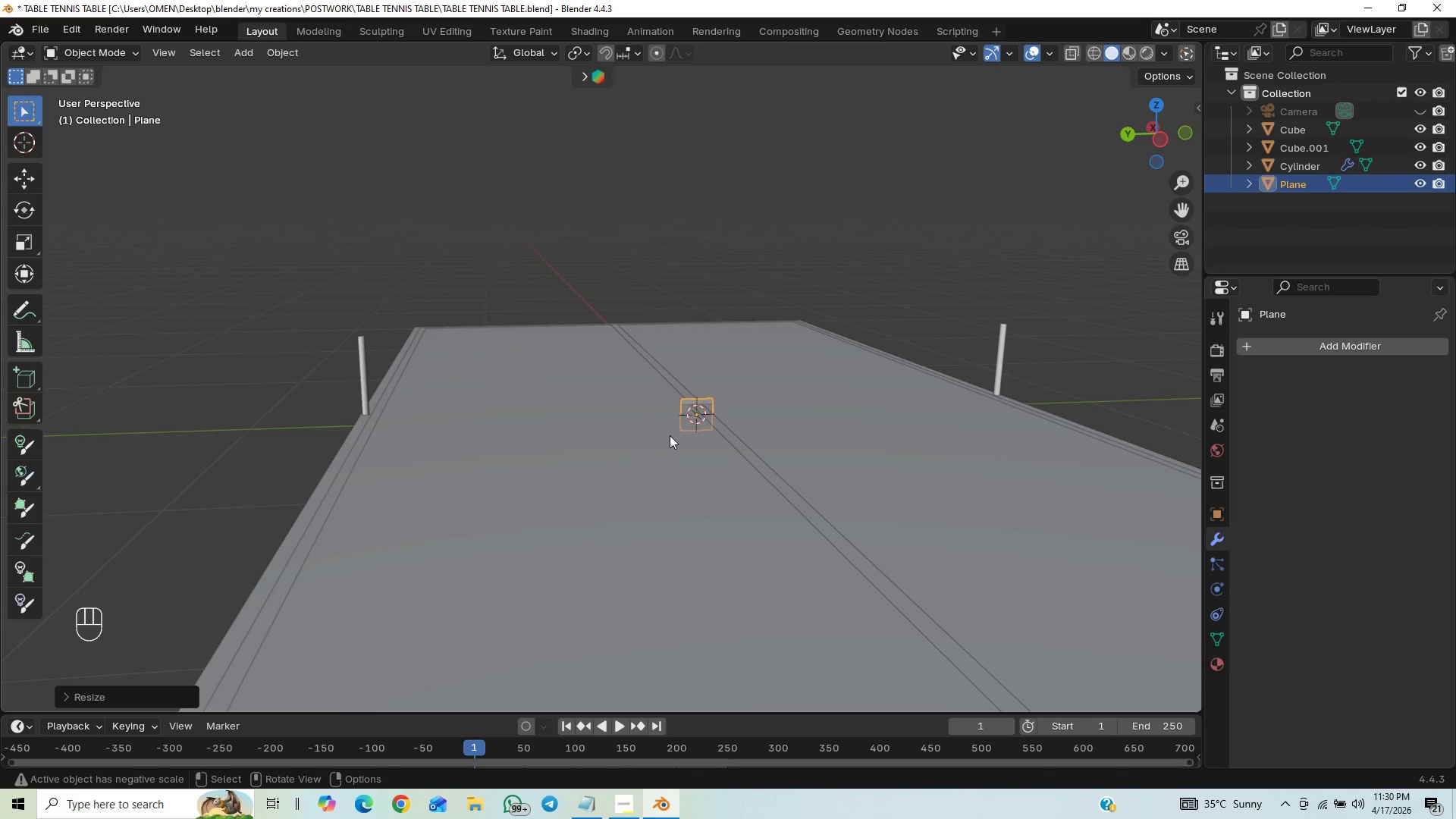 
type(gy)
 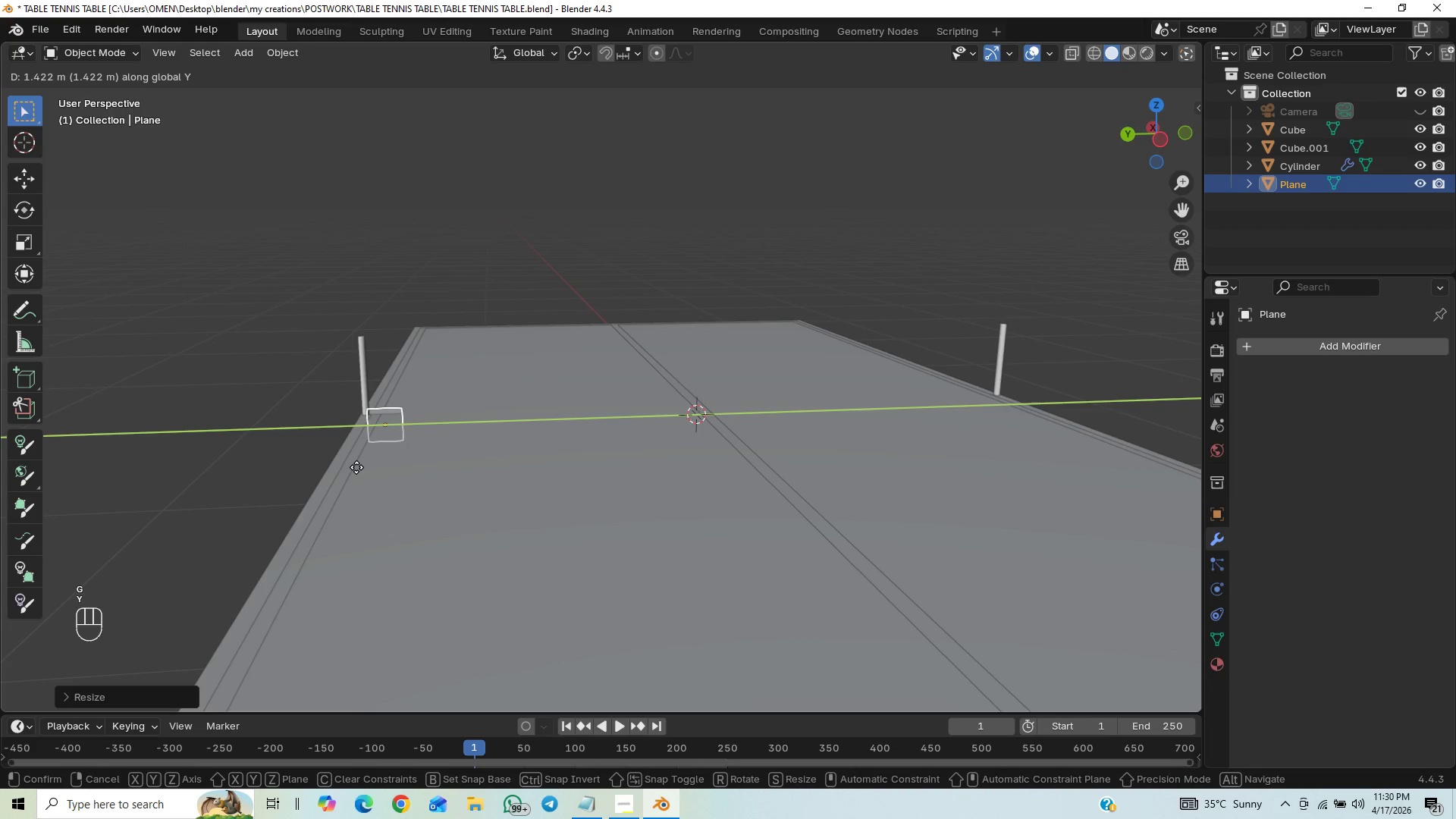 
left_click([356, 467])
 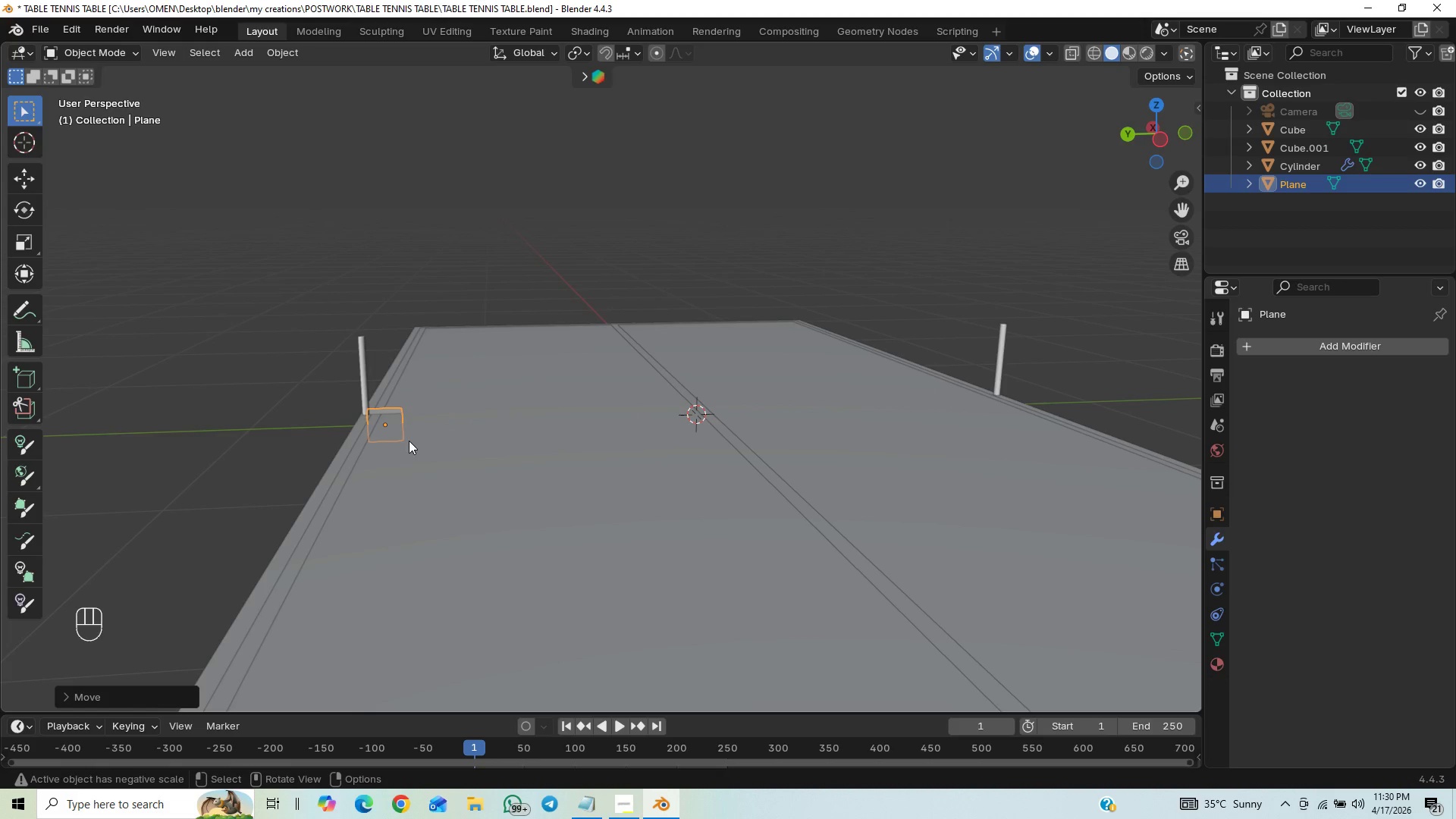 
type(gz)
 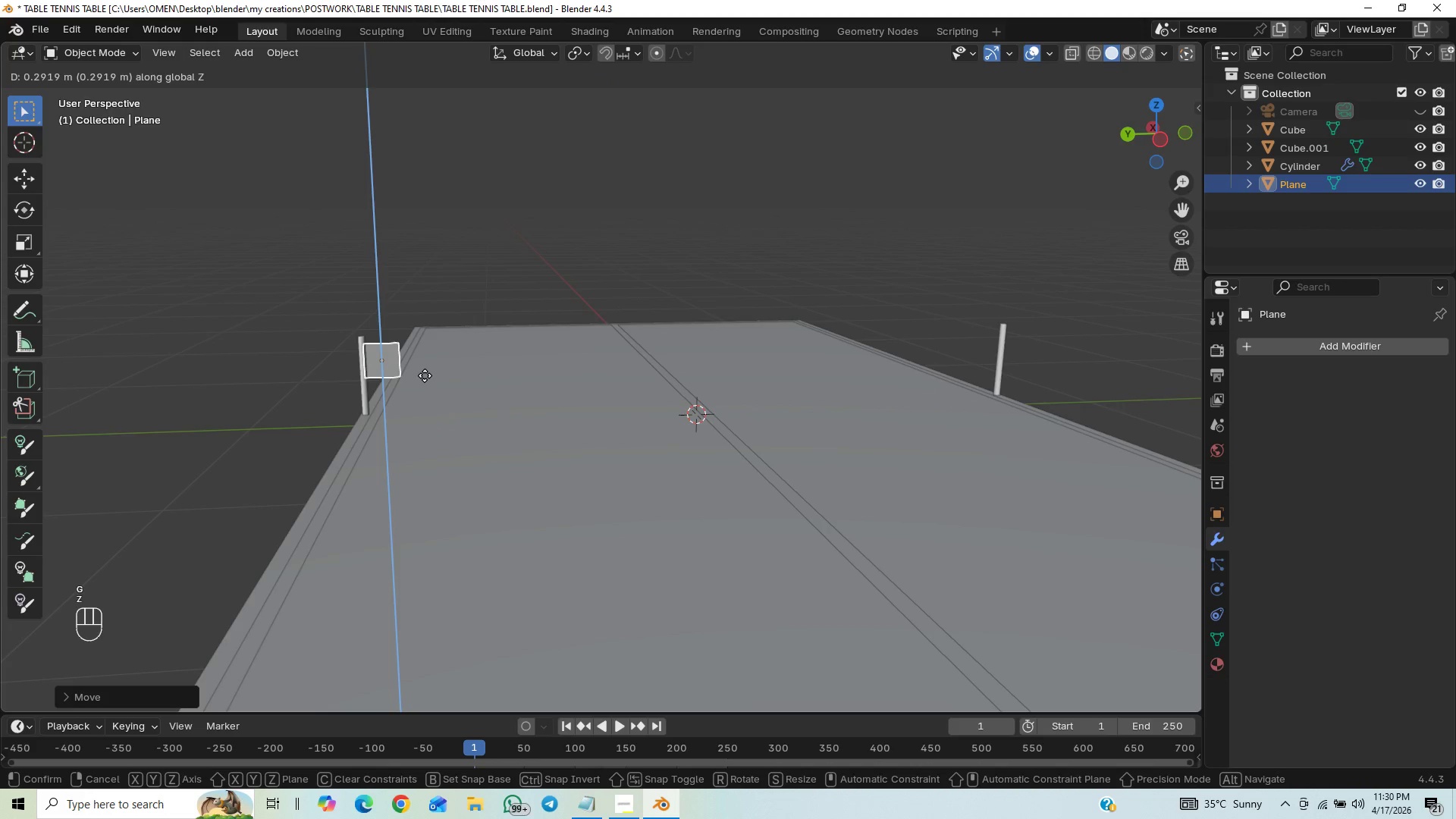 
left_click([425, 374])
 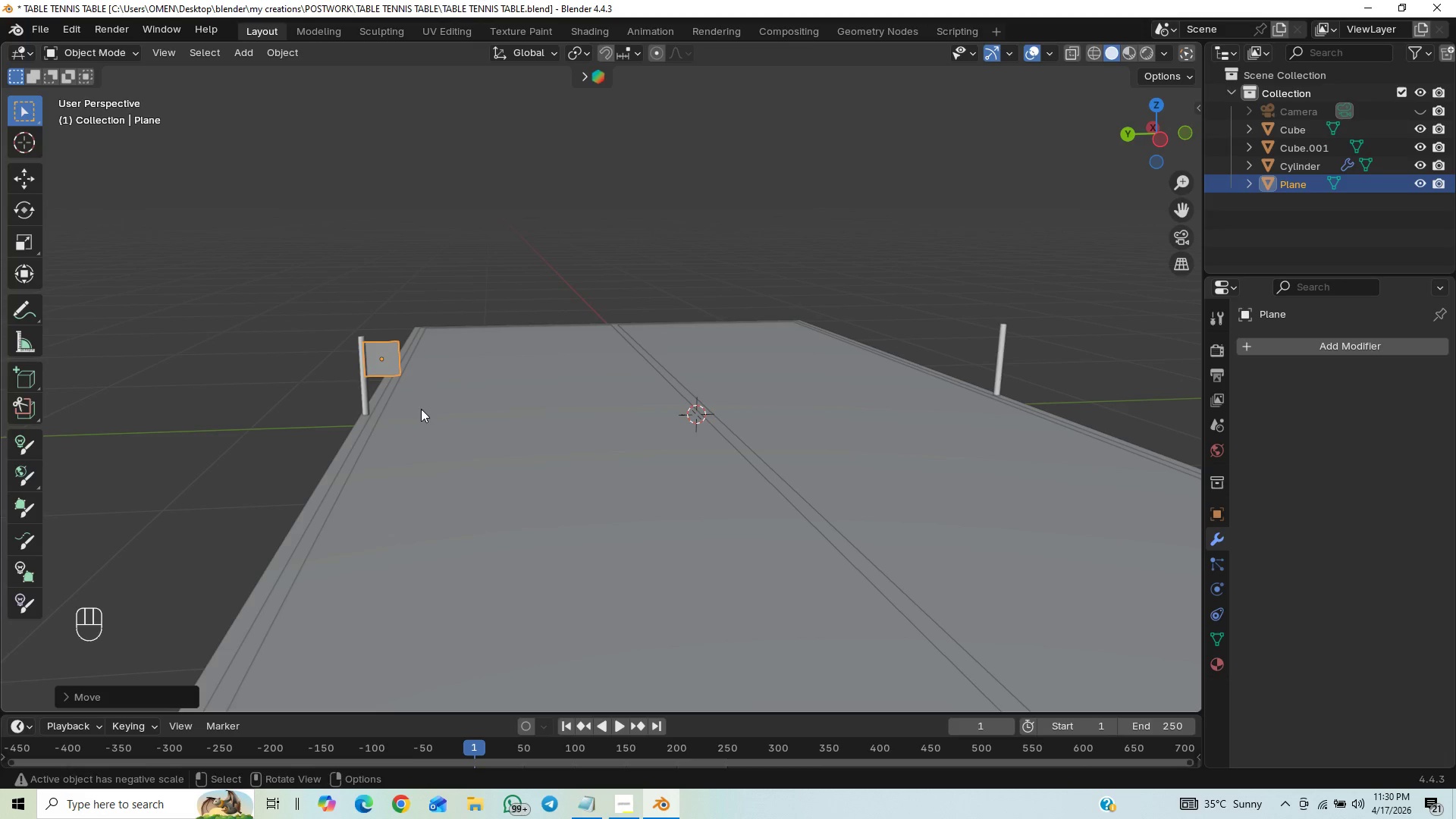 
hold_key(key=ShiftLeft, duration=0.64)
 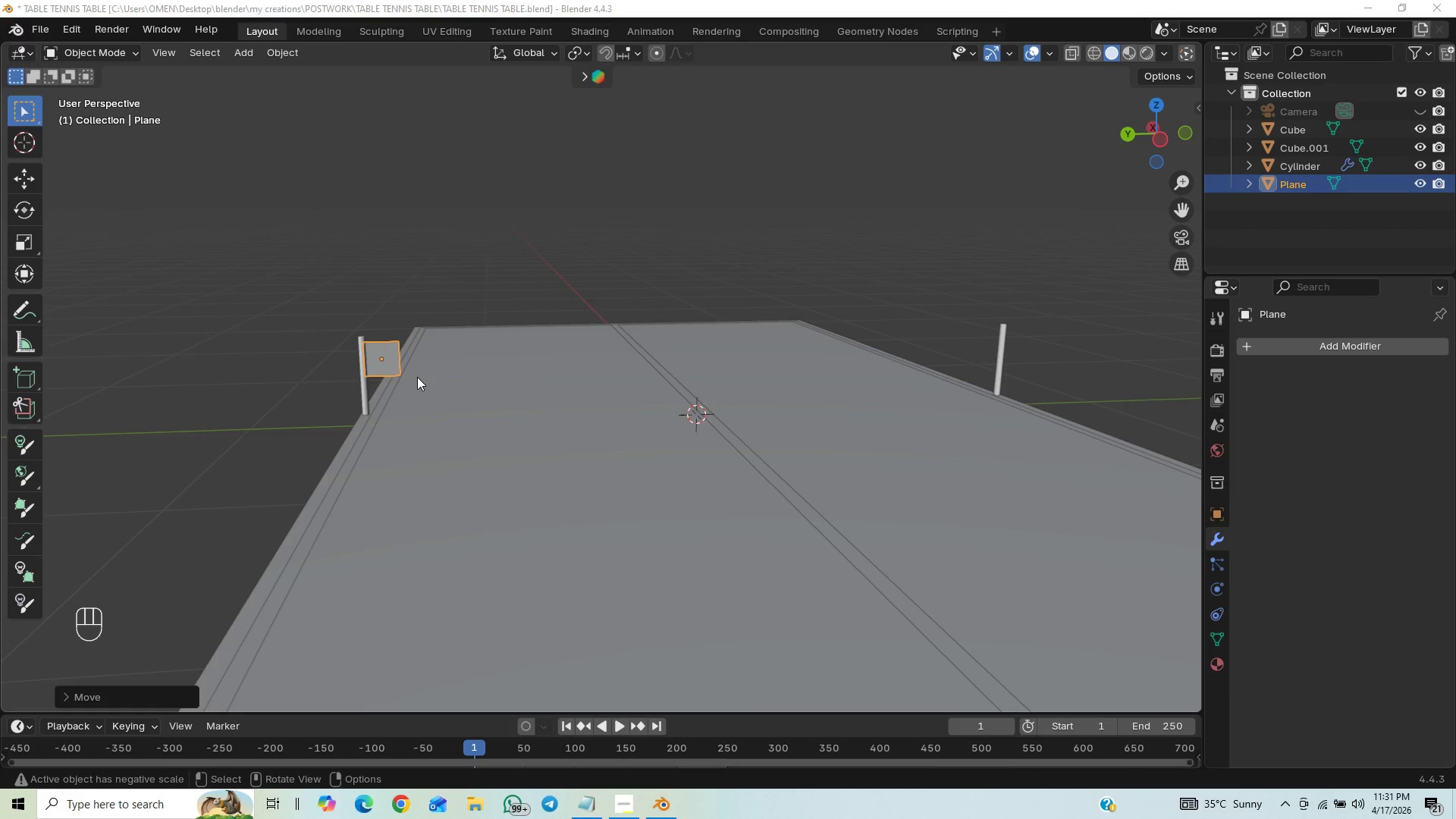 
hold_key(key=ShiftLeft, duration=0.44)
 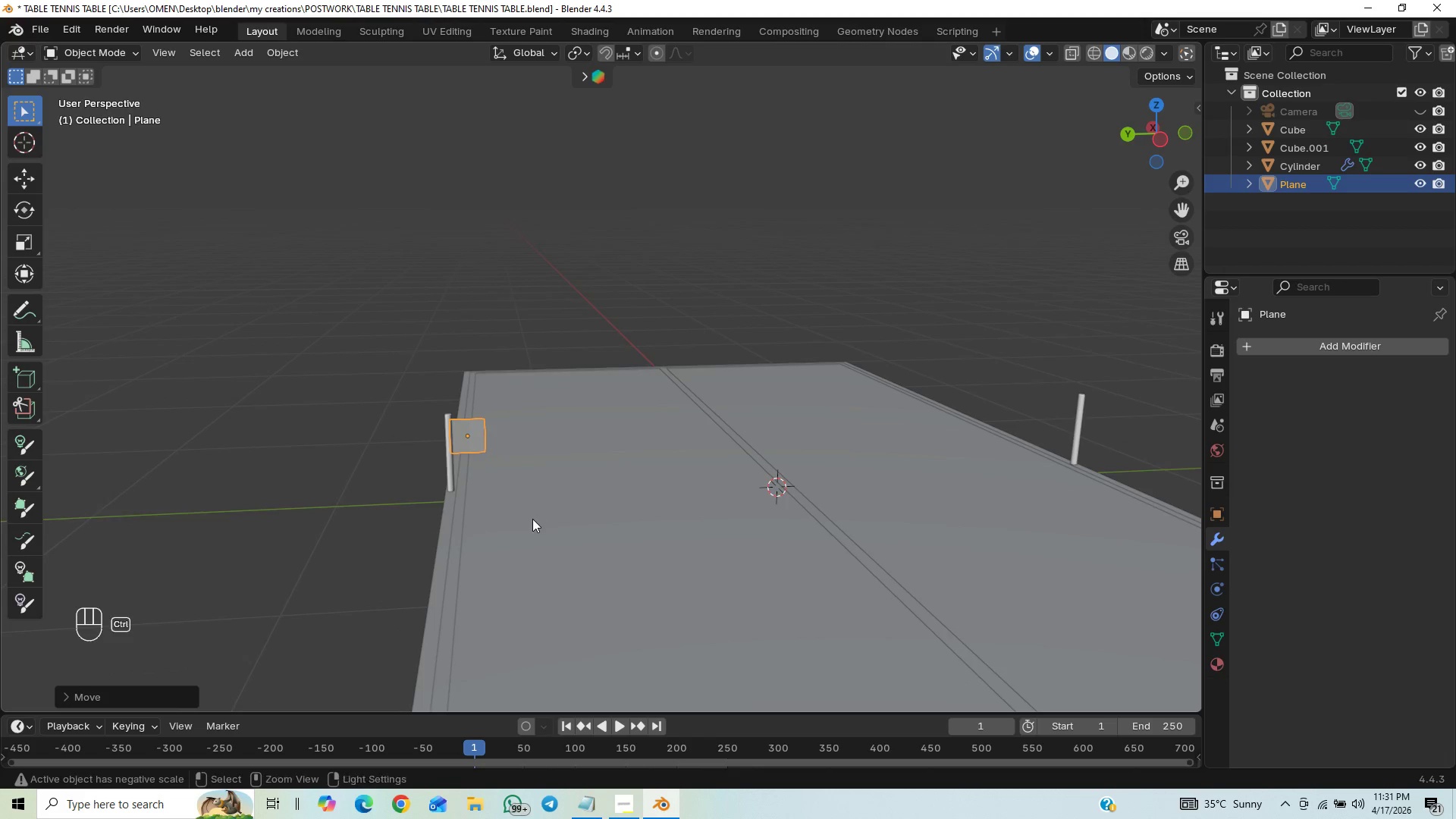 
hold_key(key=ControlLeft, duration=0.47)
 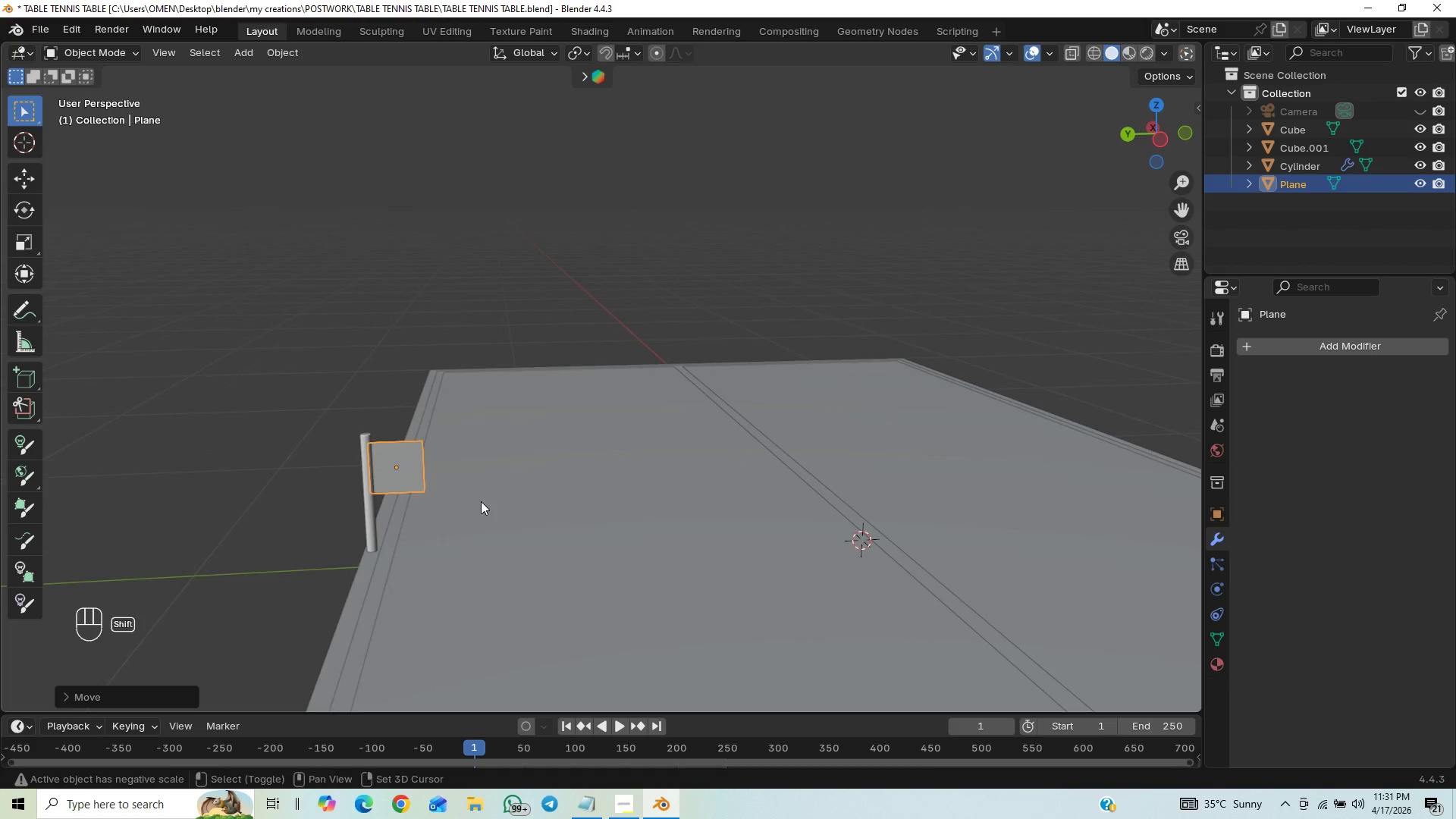 
hold_key(key=ShiftLeft, duration=0.38)
scroll: coordinate [497, 445], scroll_direction: up, amount: 1.0
 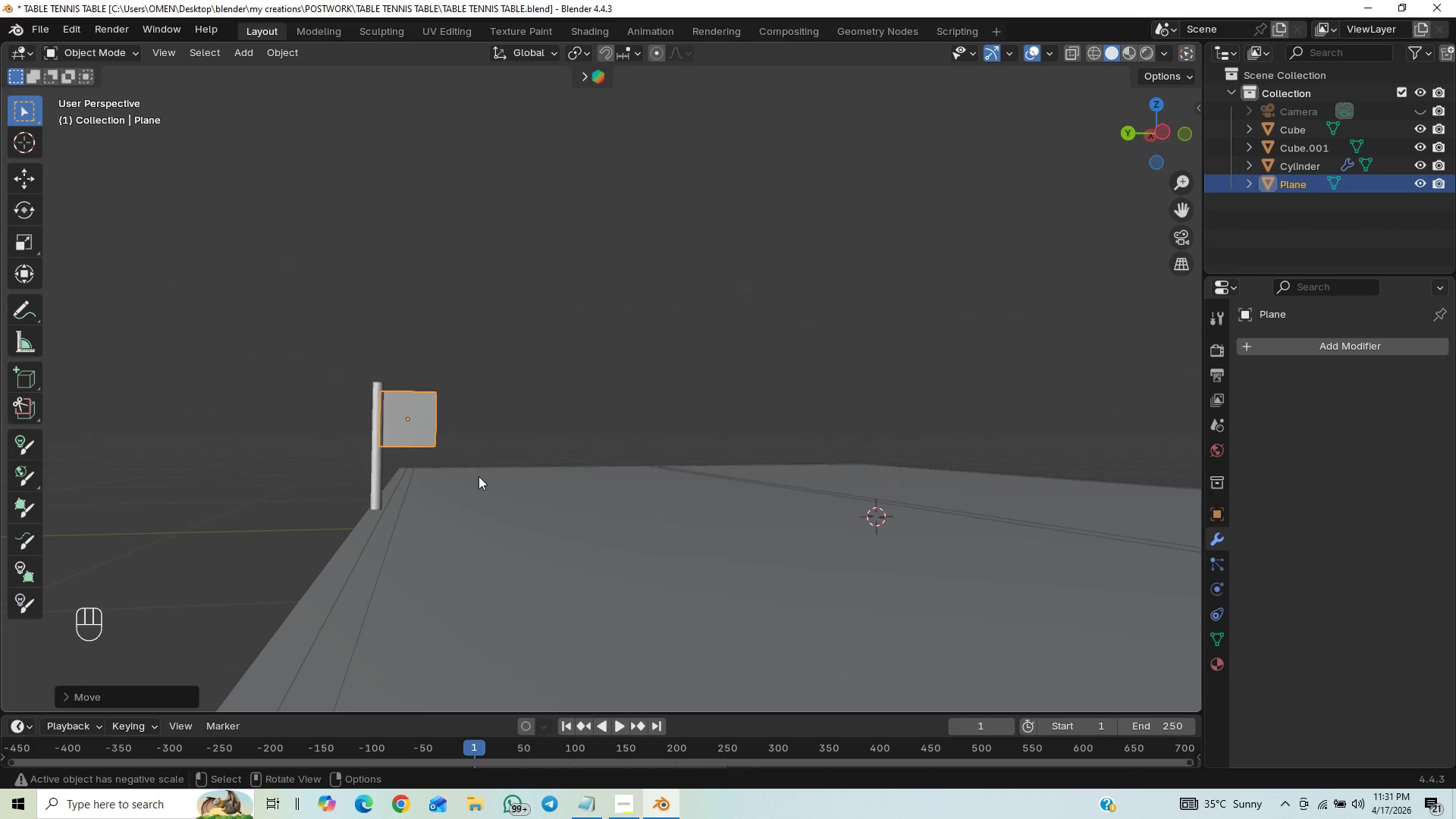 
hold_key(key=ShiftLeft, duration=0.53)
 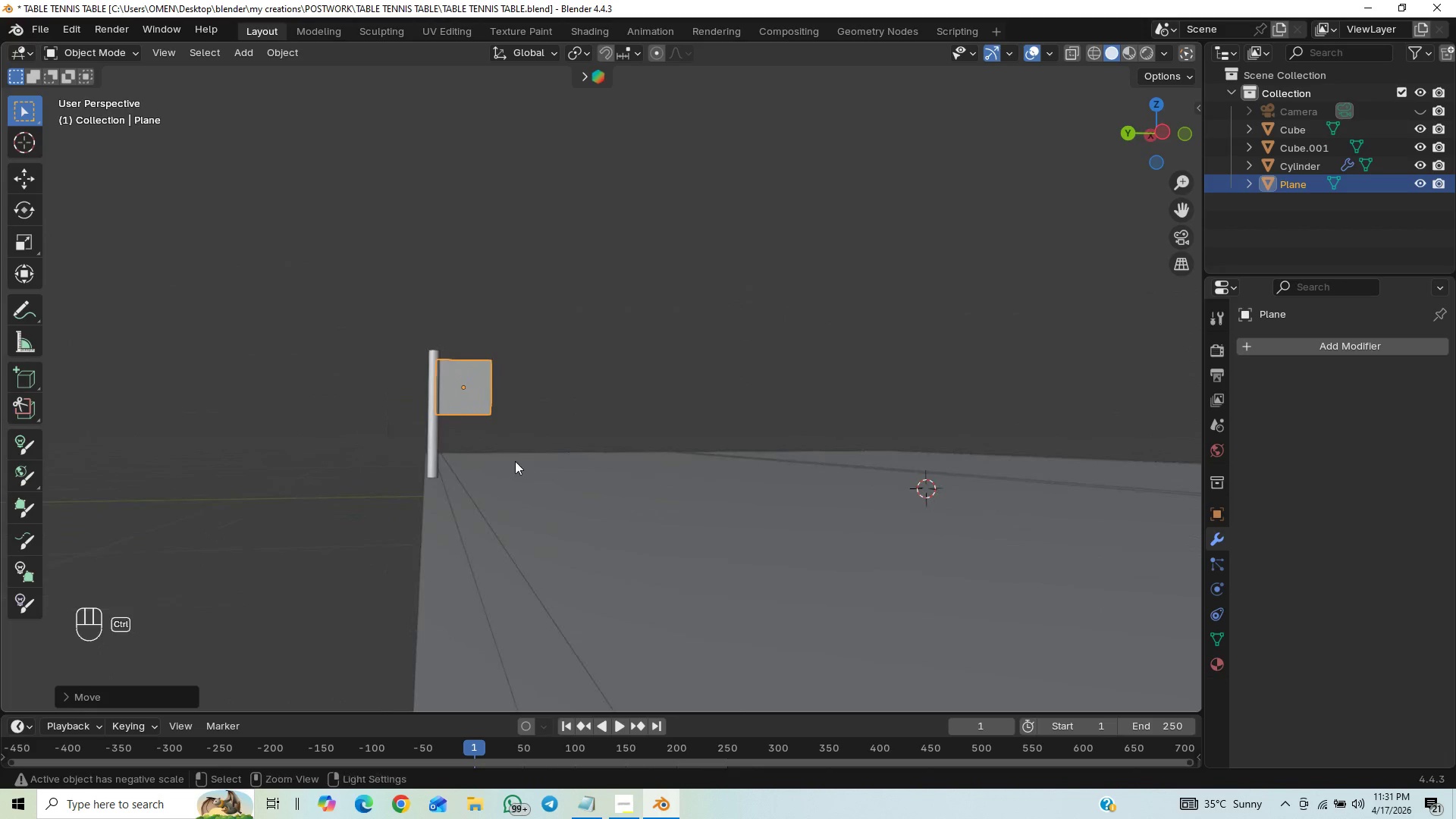 
hold_key(key=ControlLeft, duration=0.67)
scroll: coordinate [516, 461], scroll_direction: up, amount: 1.0
 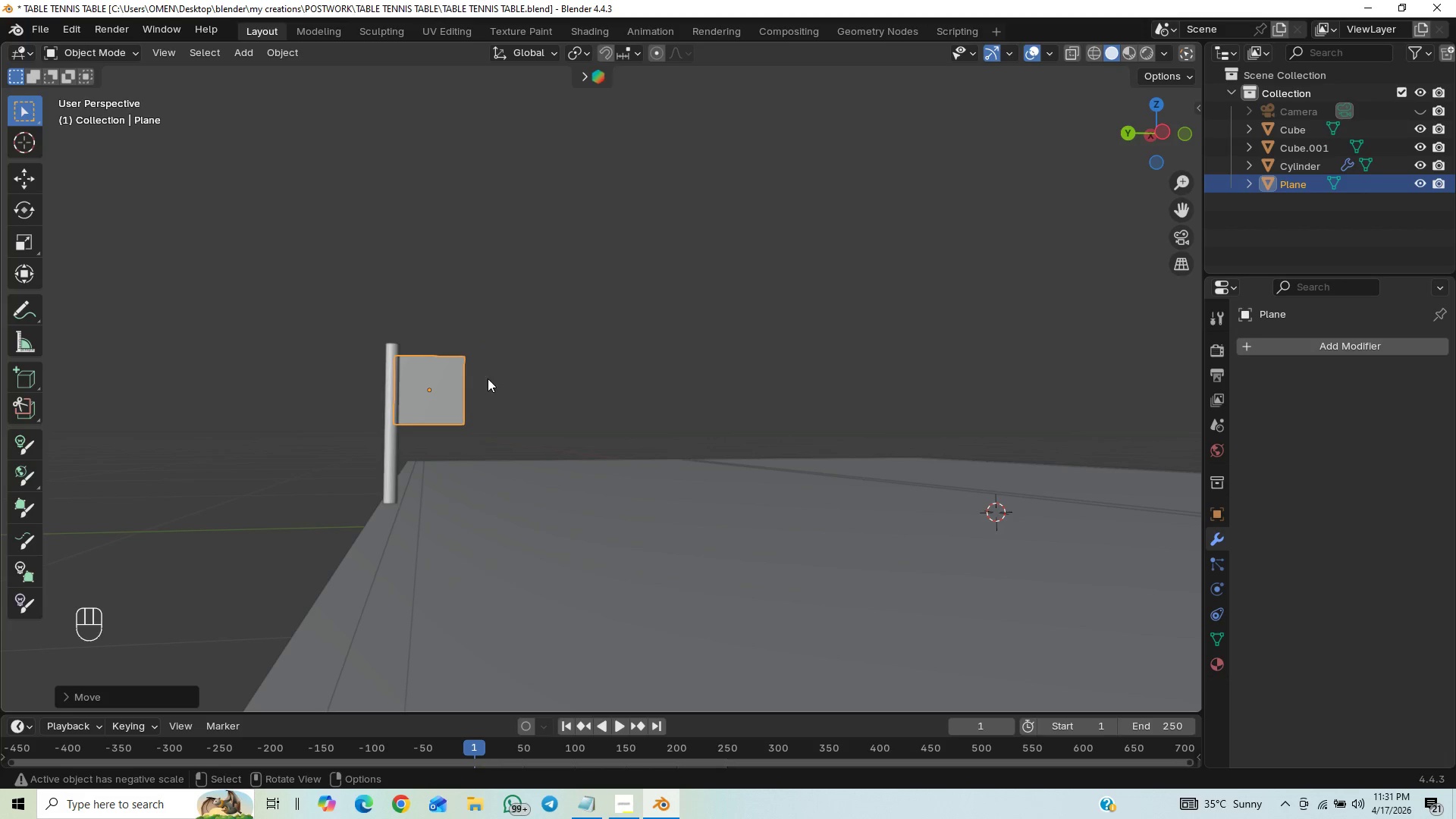 
wait(6.91)
 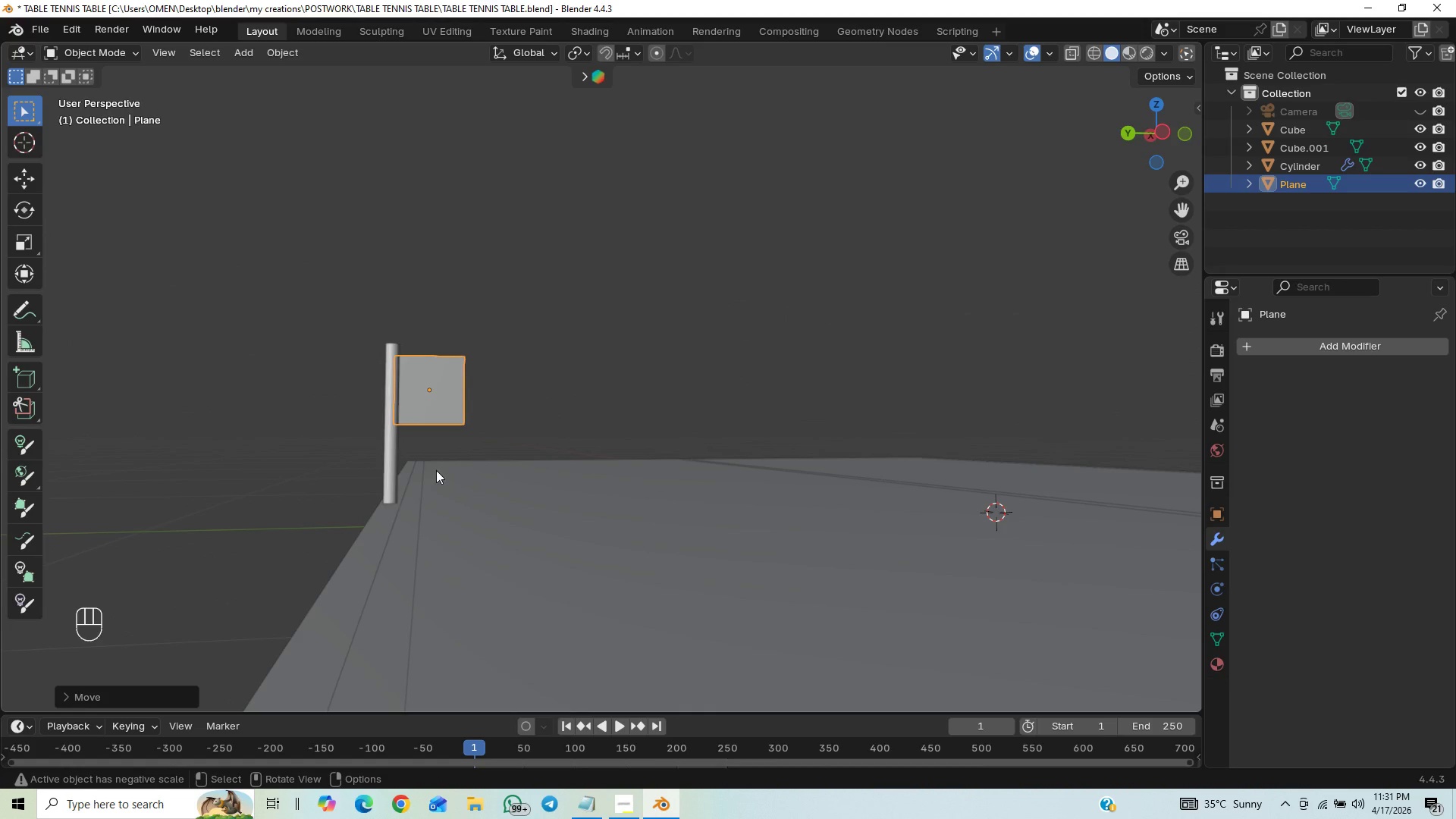 
key(S)
 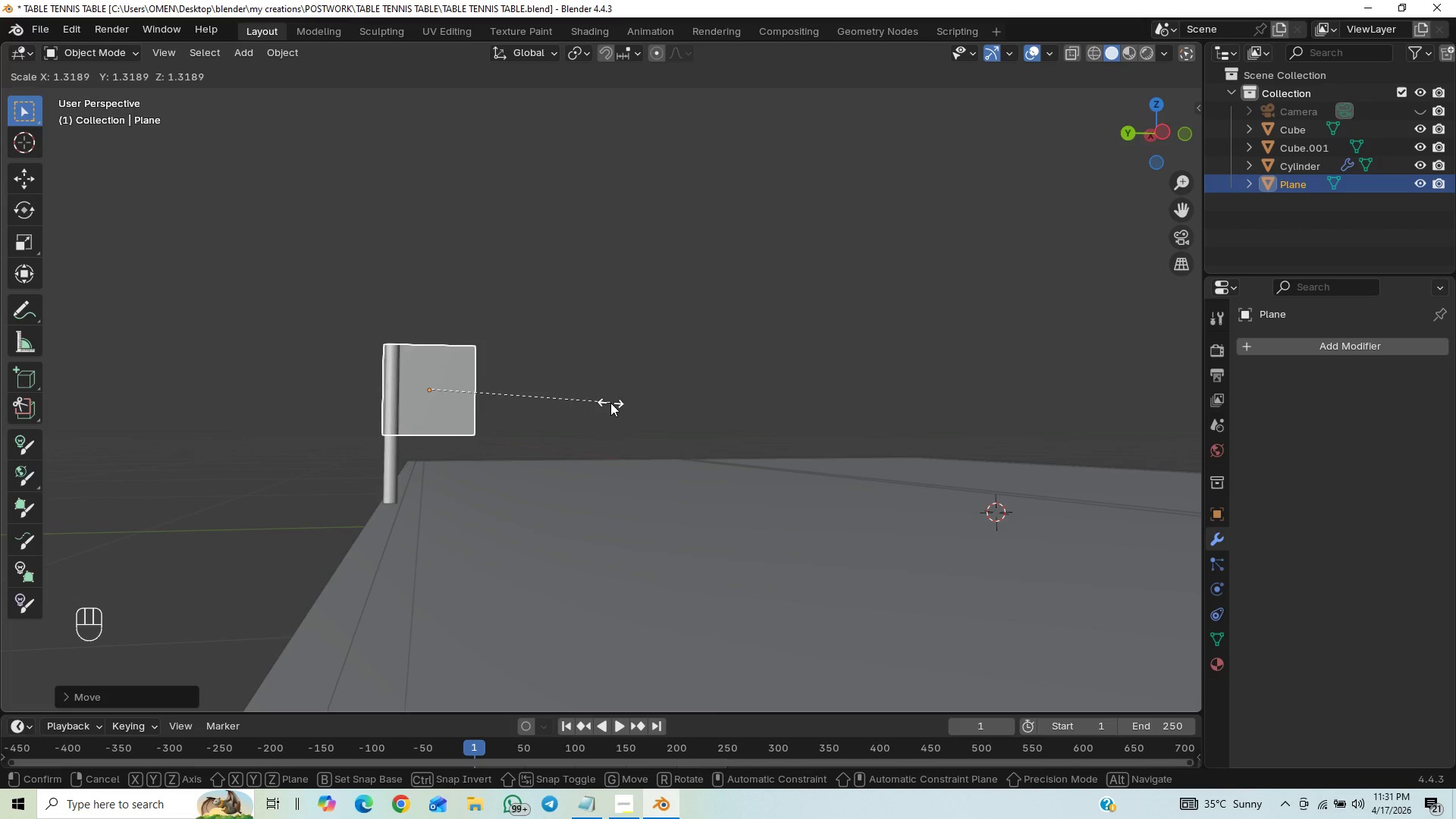 
wait(8.08)
 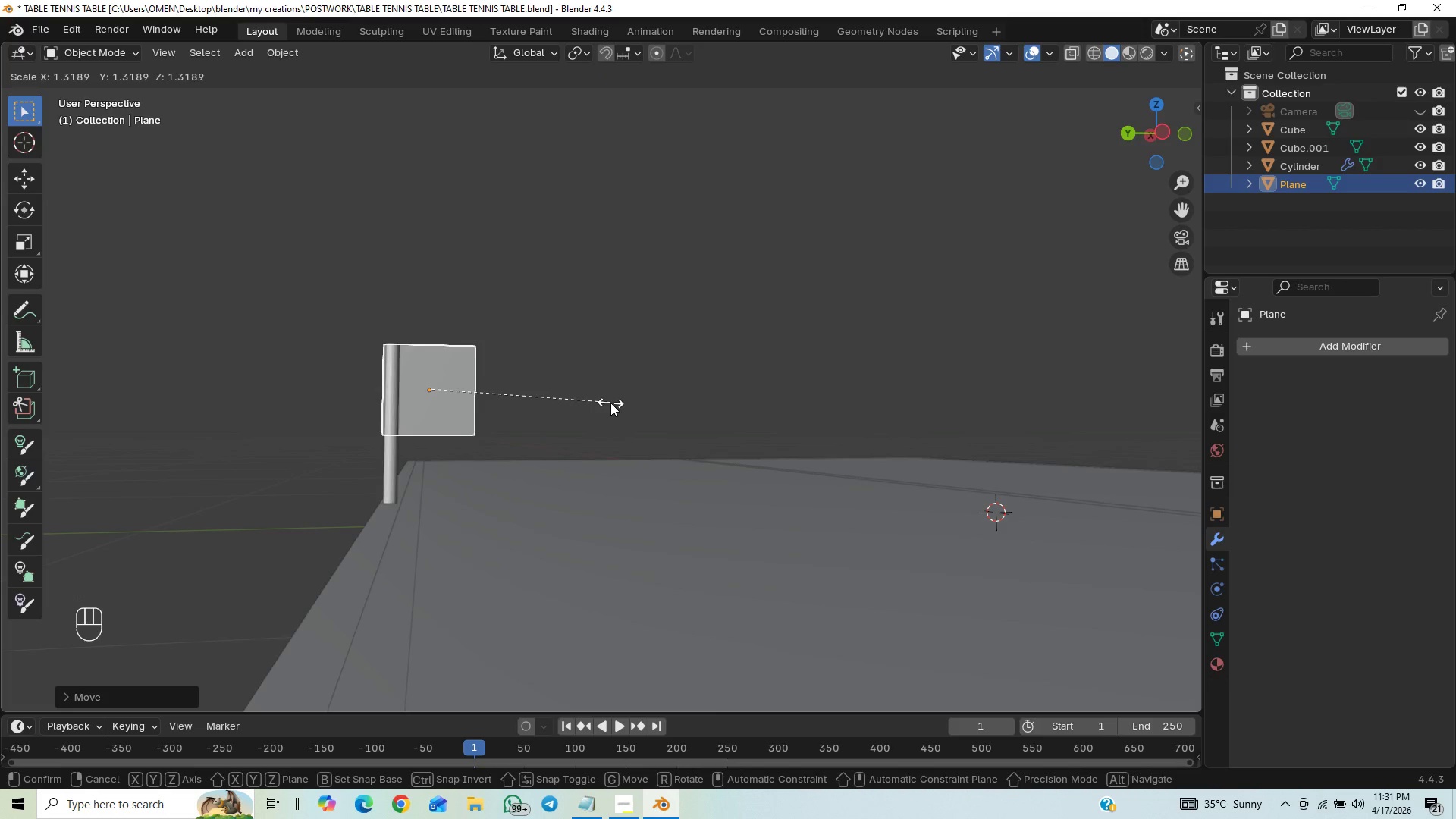 
key(G)
 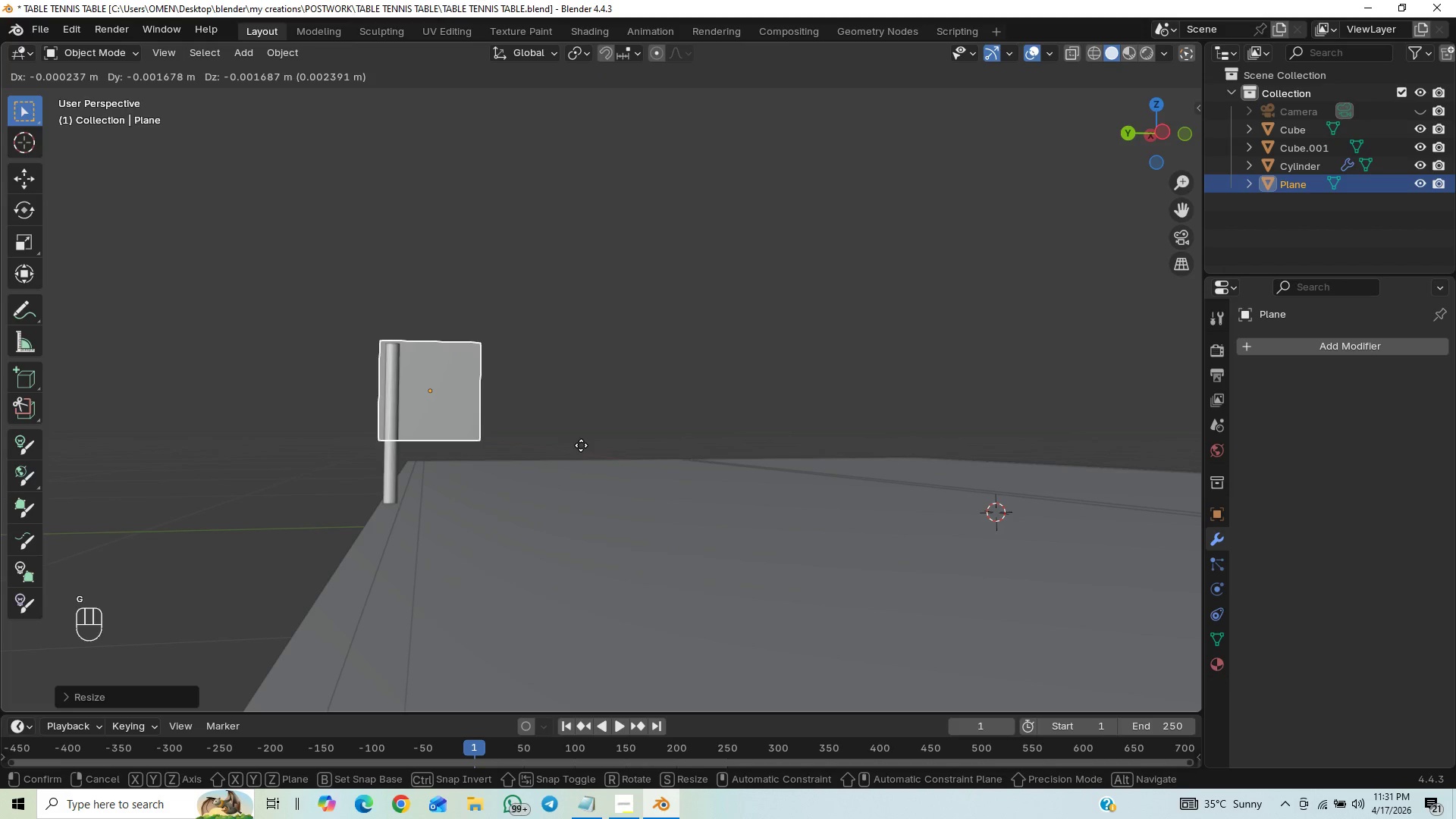 
key(Y)
 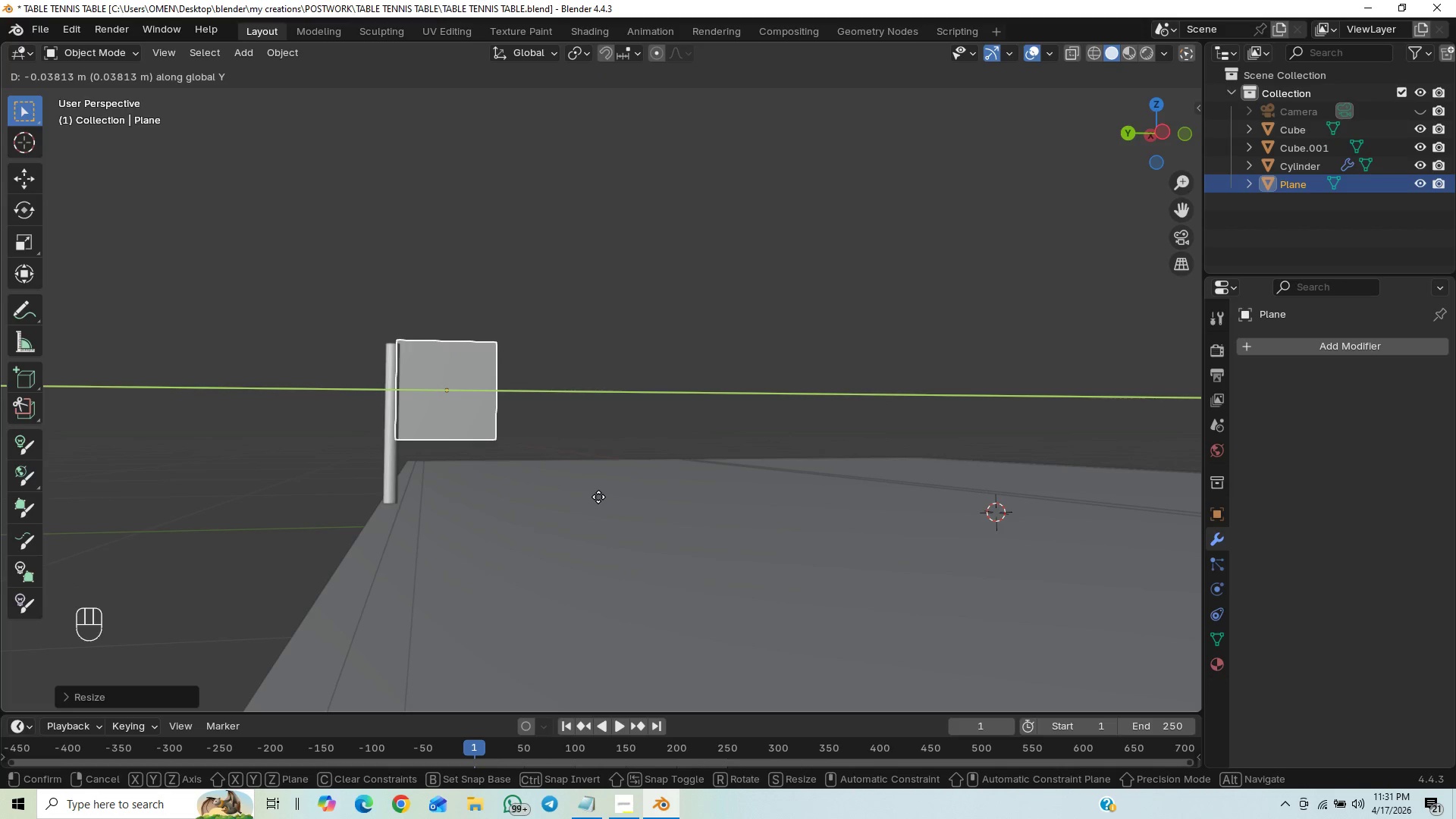 
left_click([598, 498])
 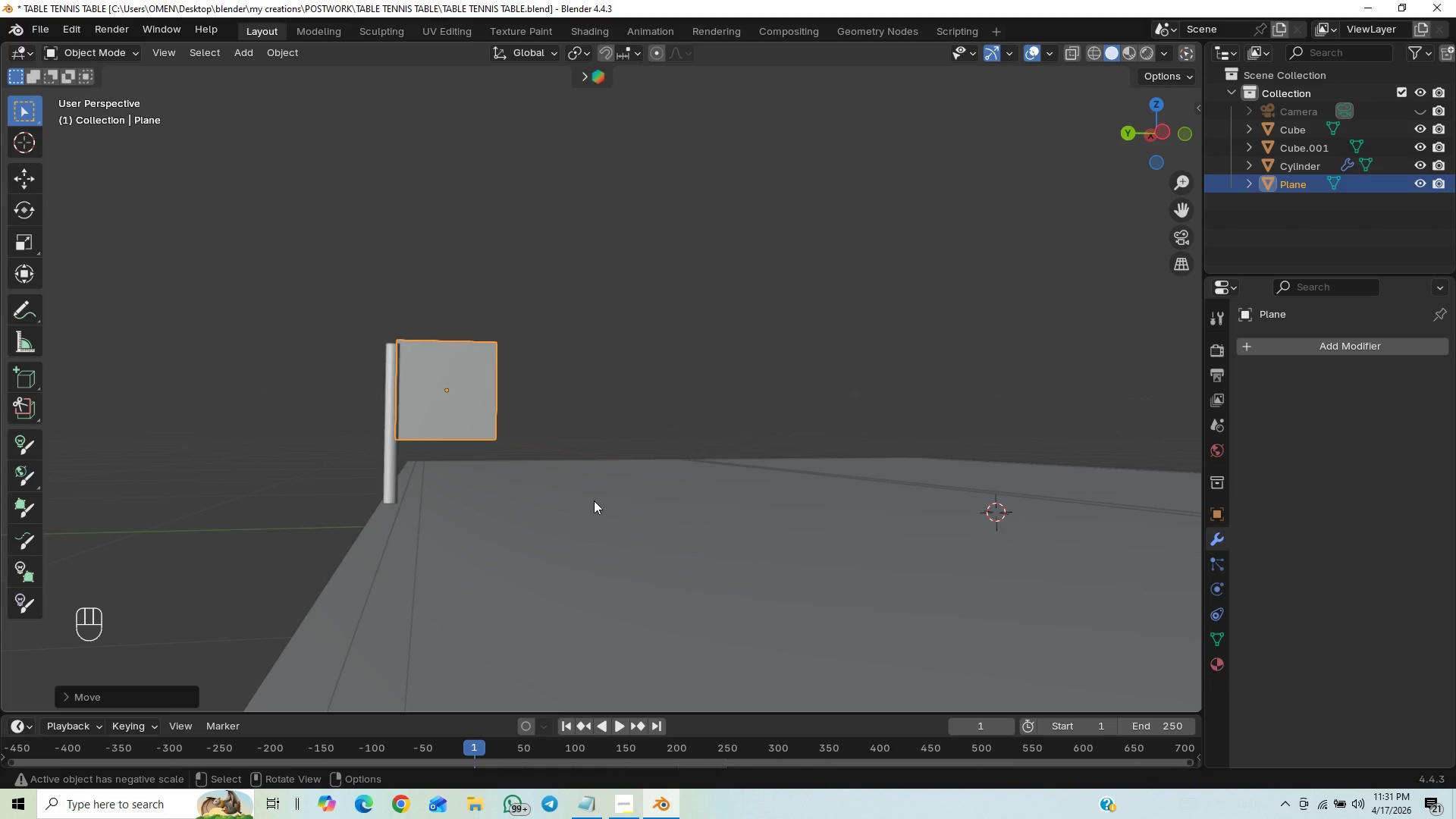 
type(gz)
 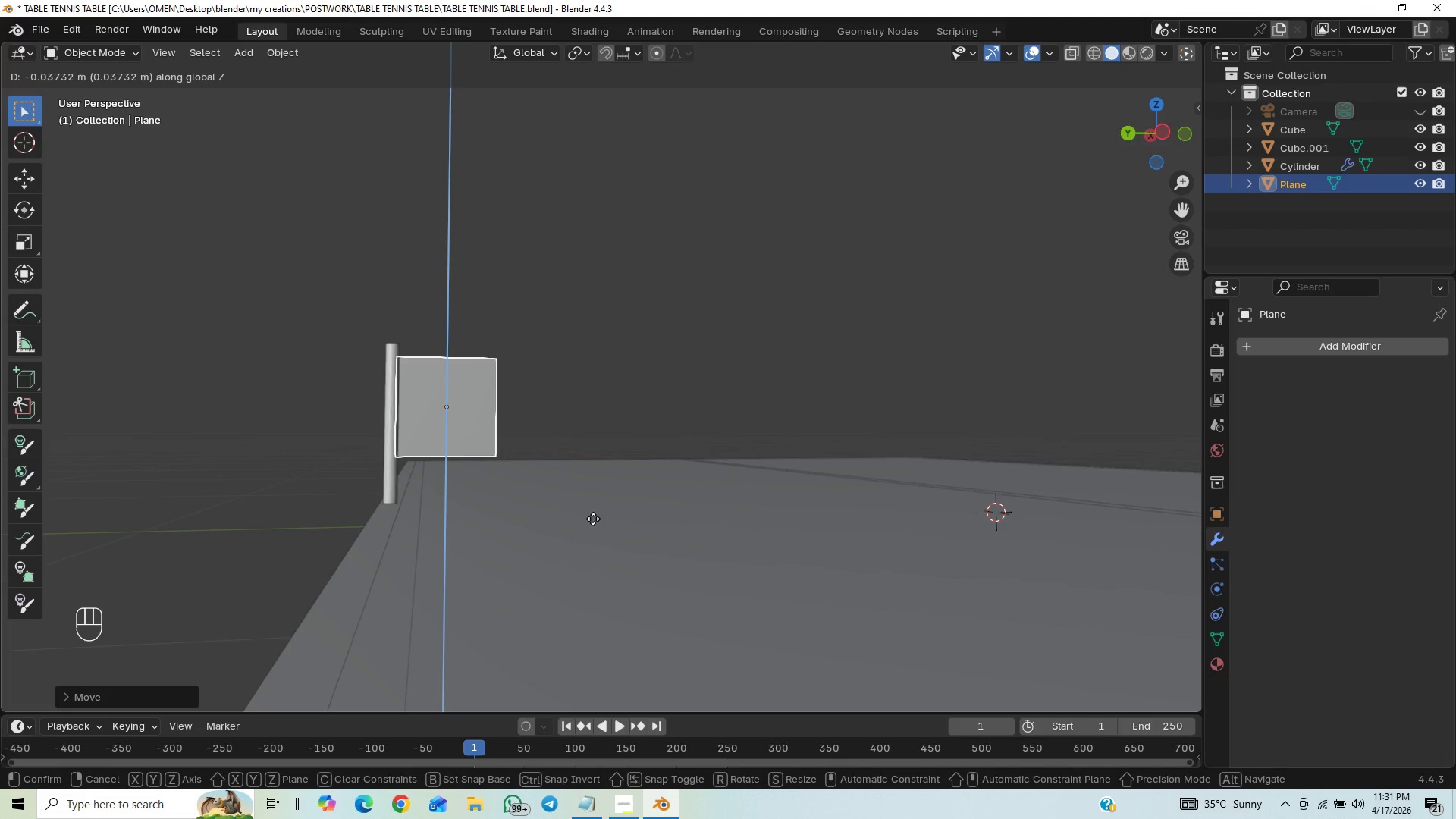 
left_click([593, 519])
 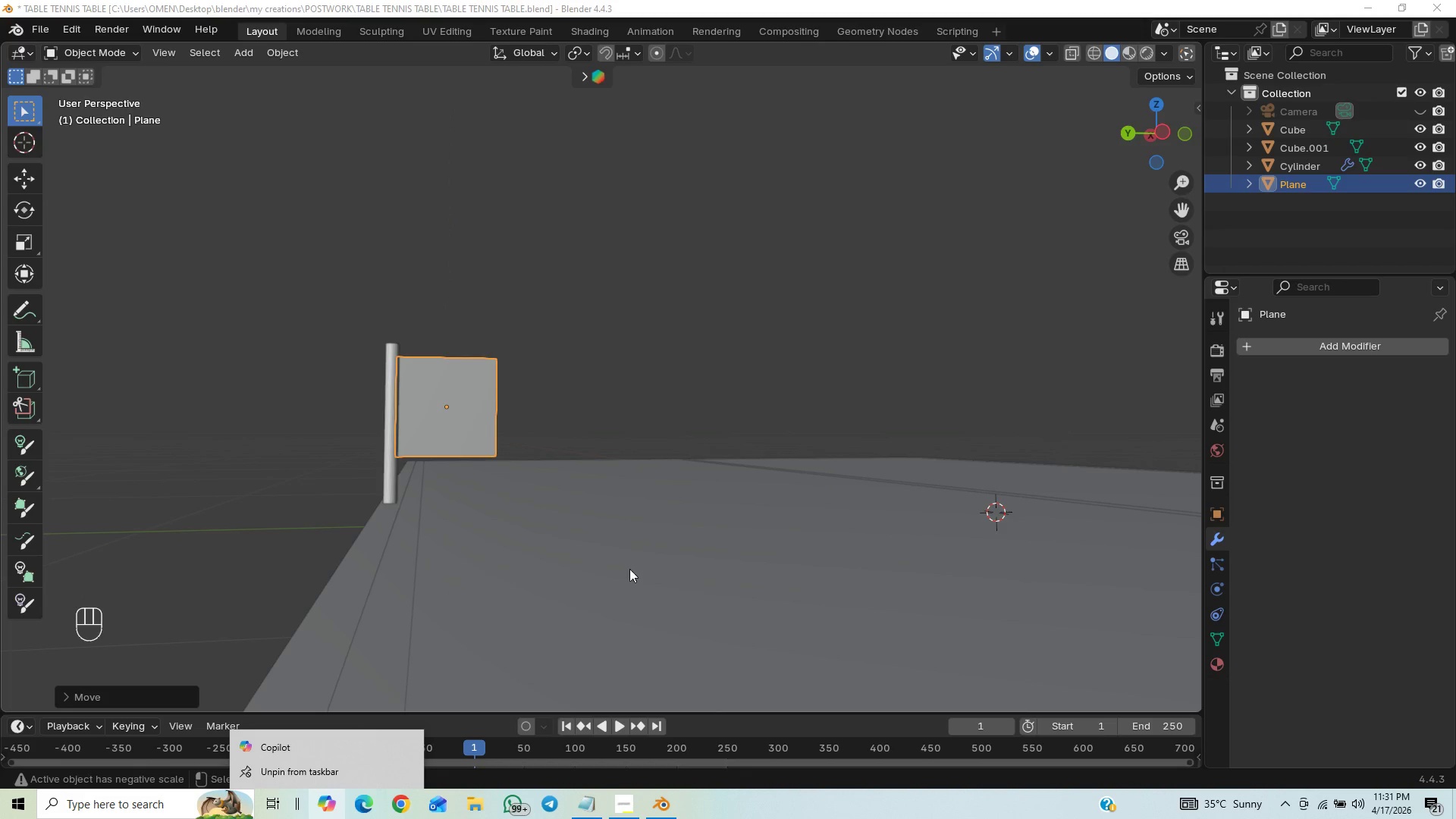 
left_click([657, 542])
 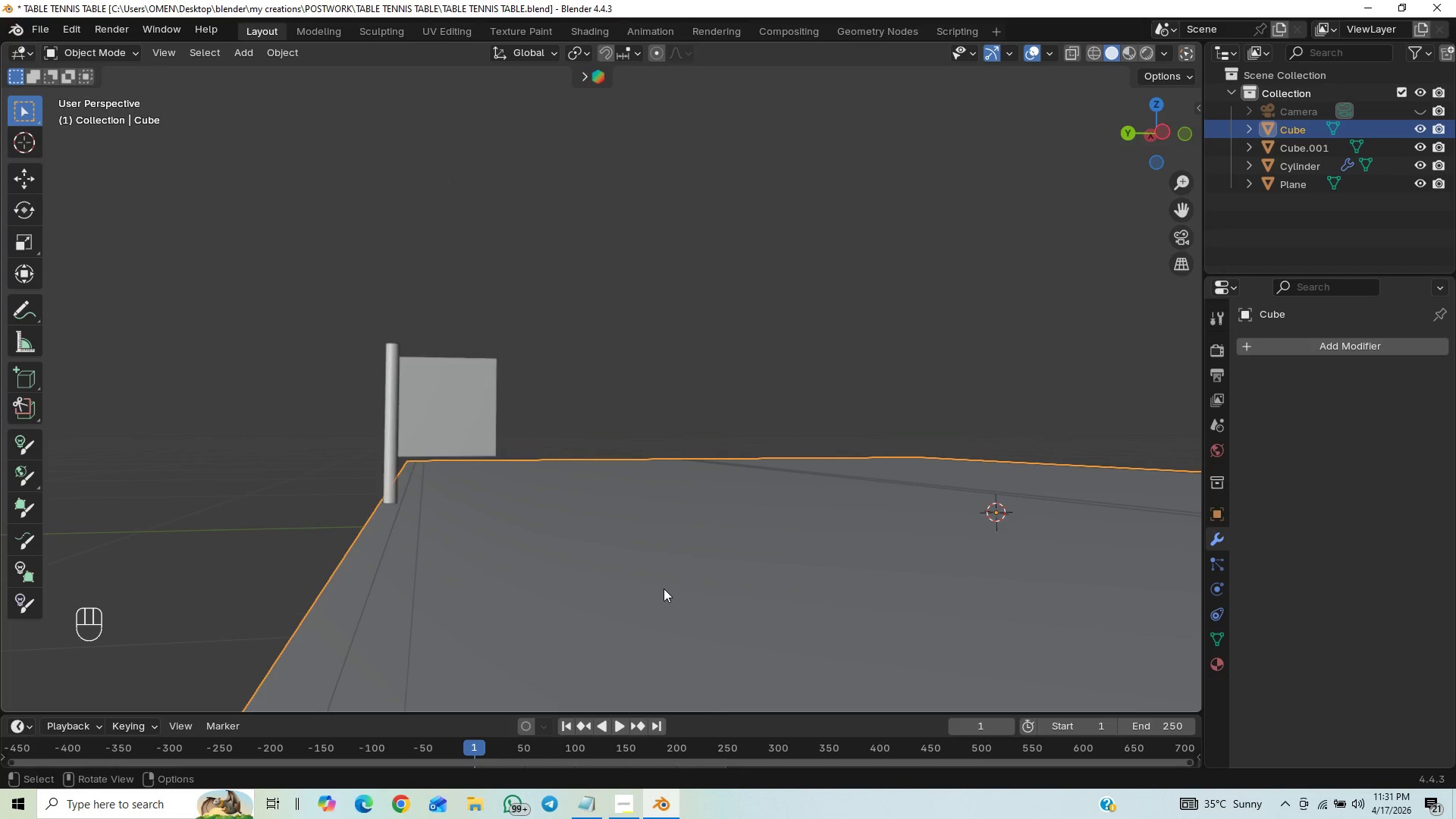 
key(ArrowLeft)
 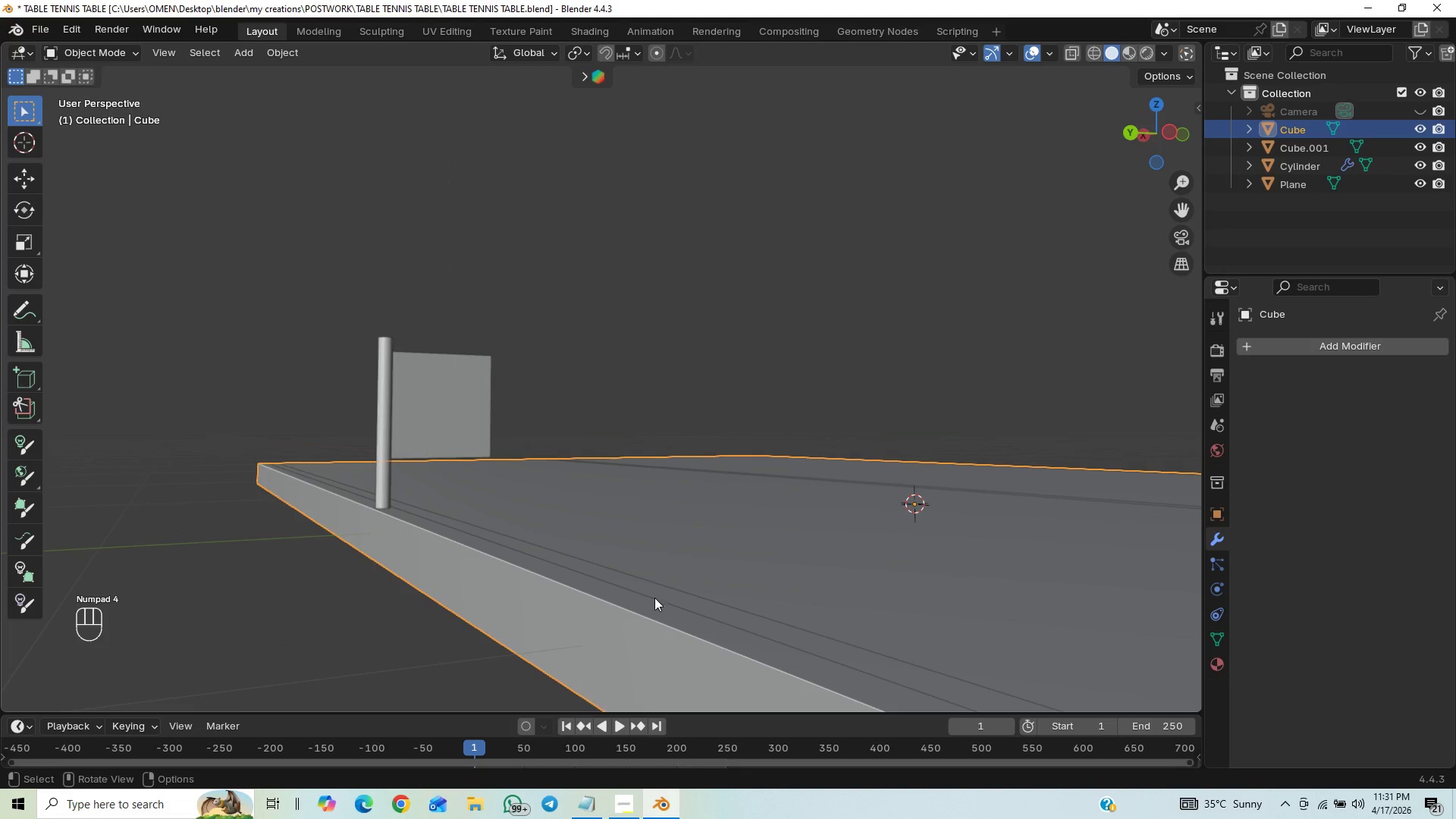 
key(End)
 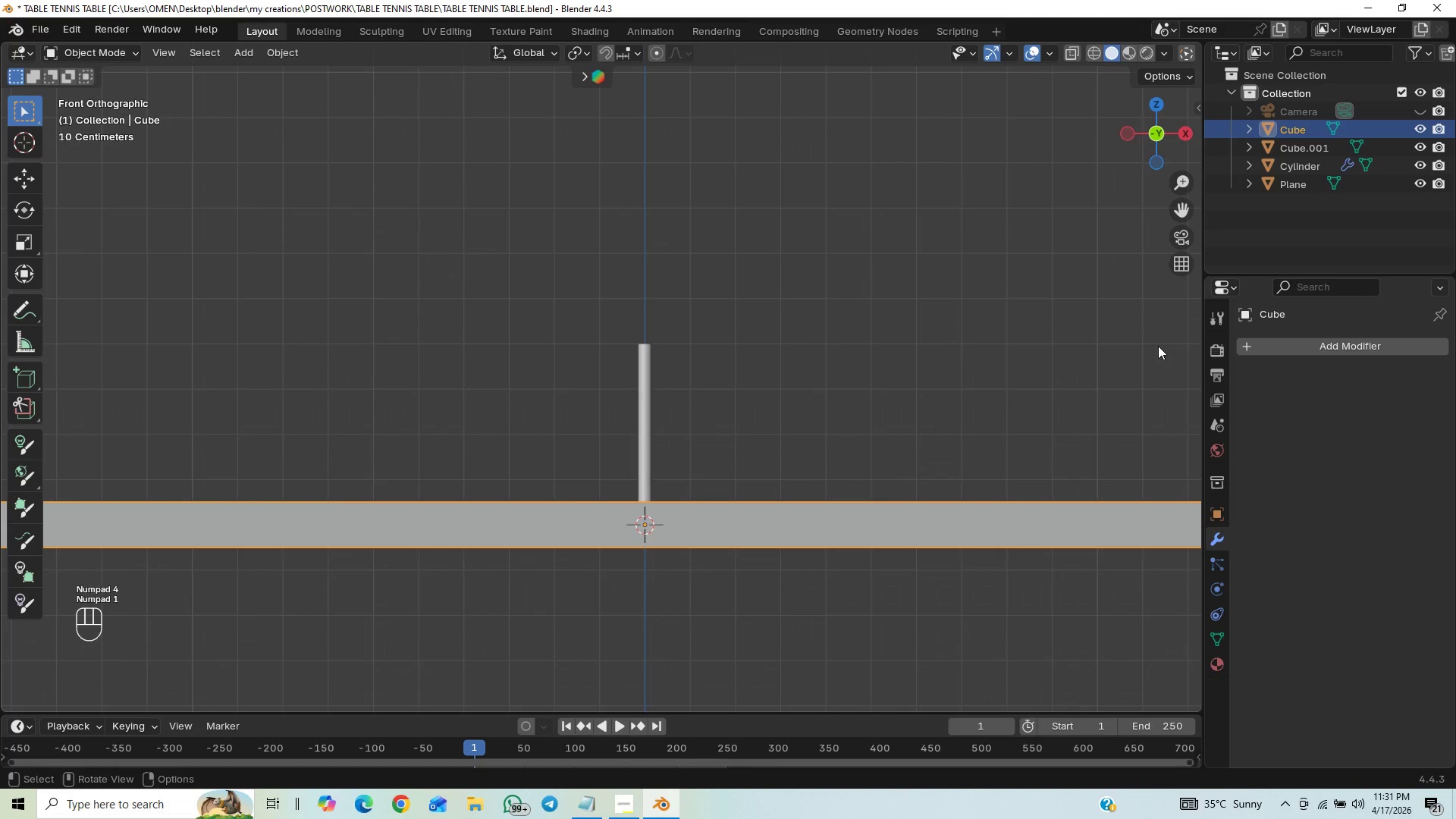 
key(PageDown)
 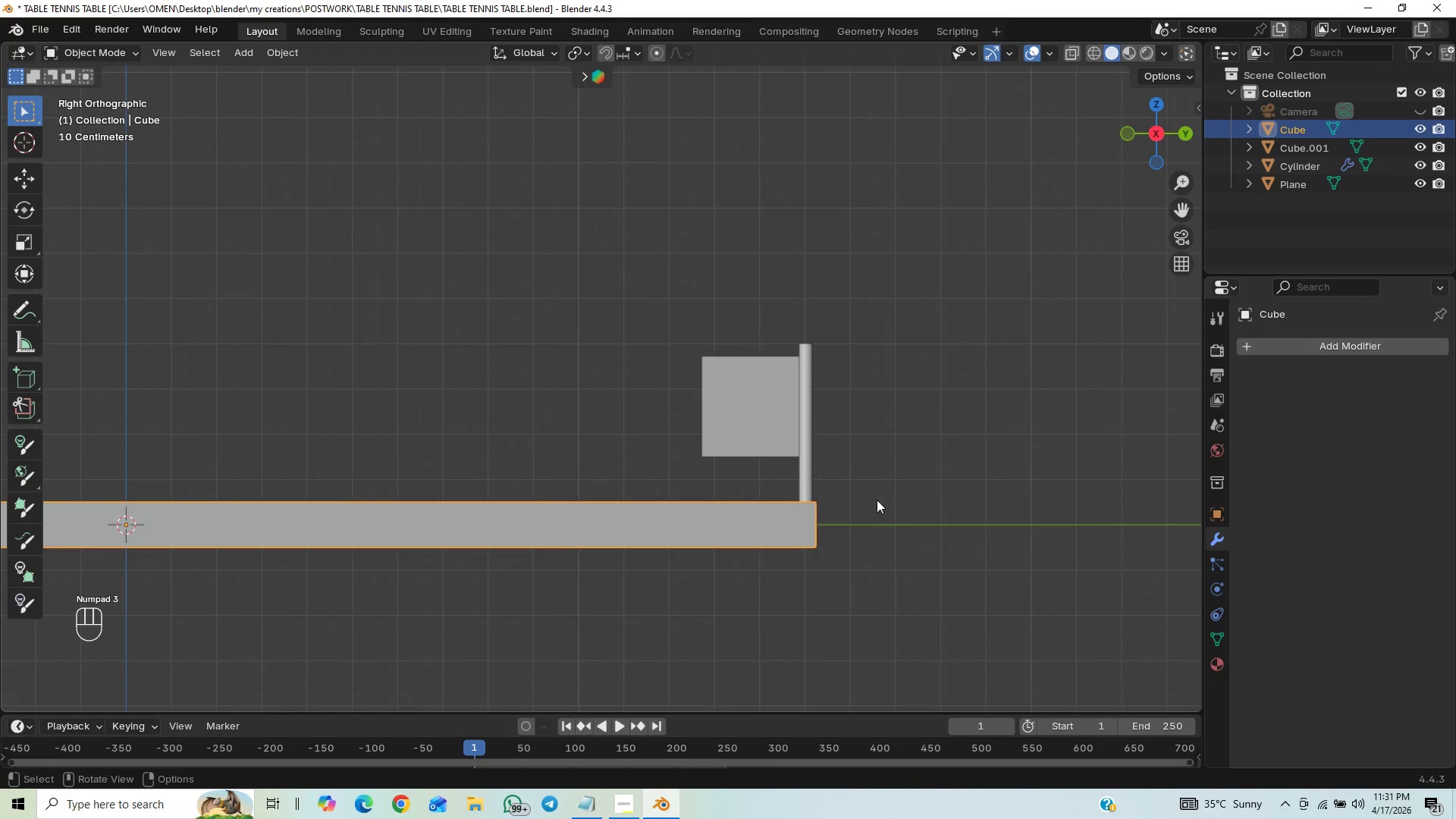 
scroll: coordinate [701, 455], scroll_direction: down, amount: 5.0
 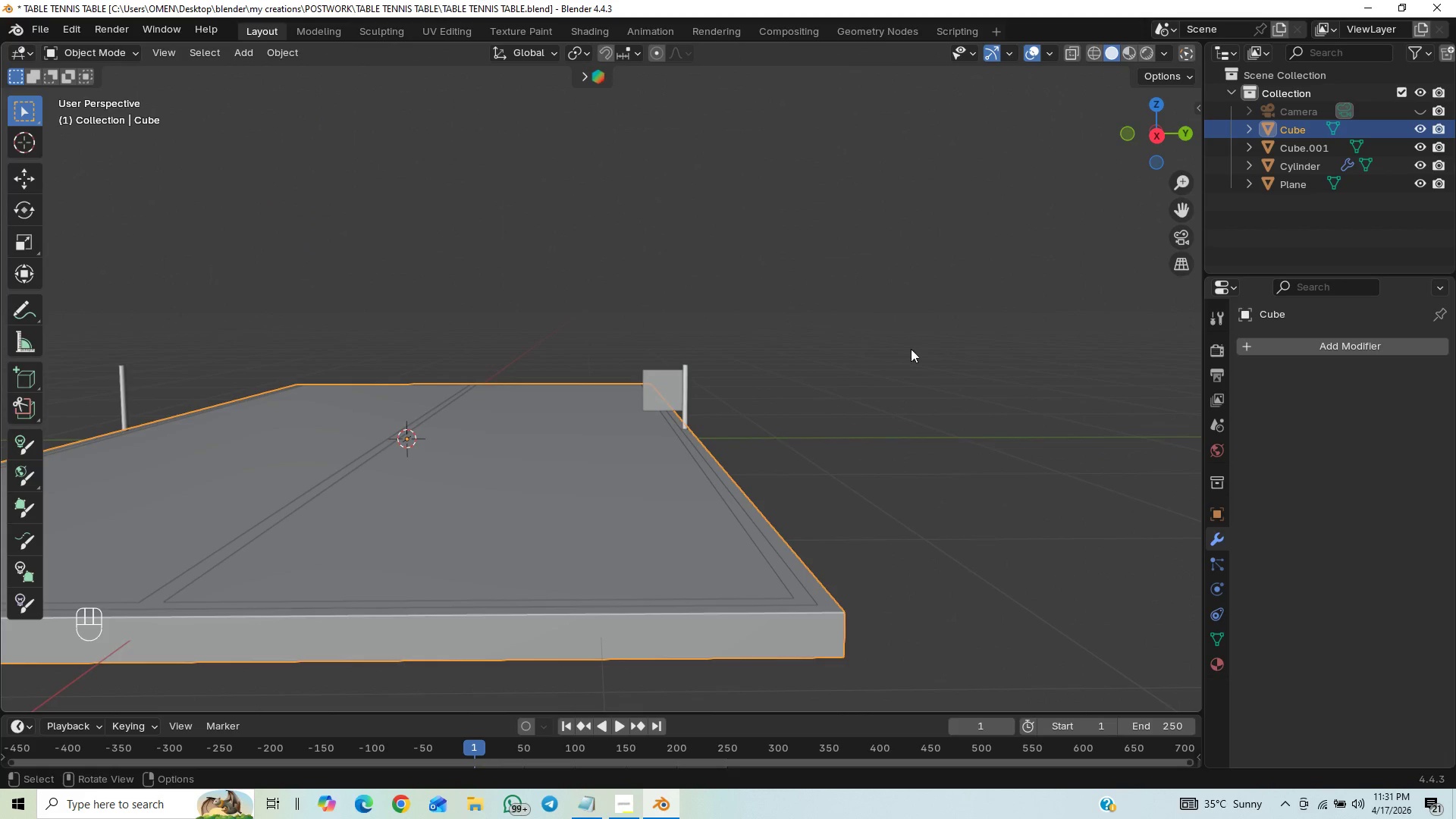 
key(PageDown)
 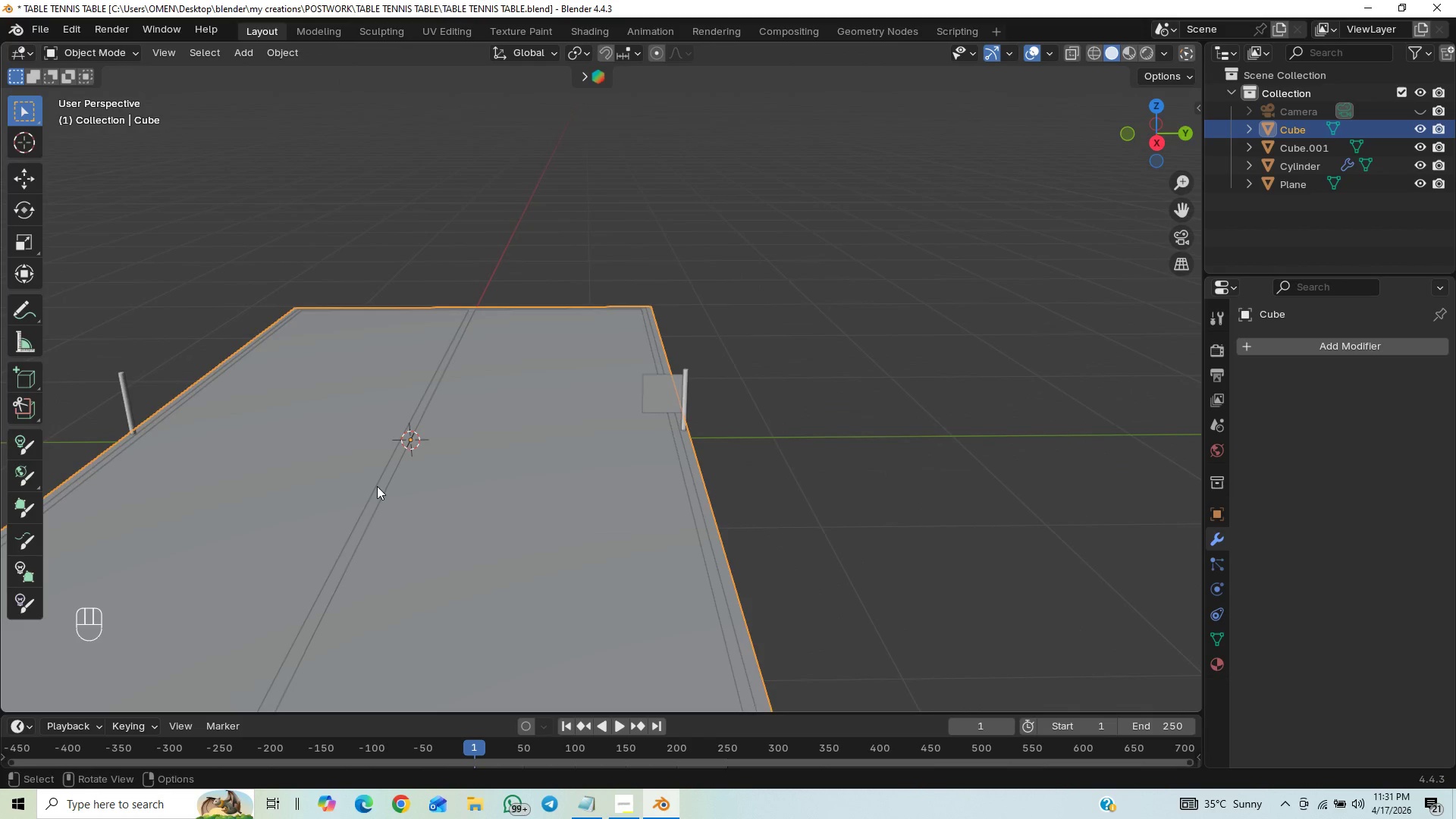 
key(End)
 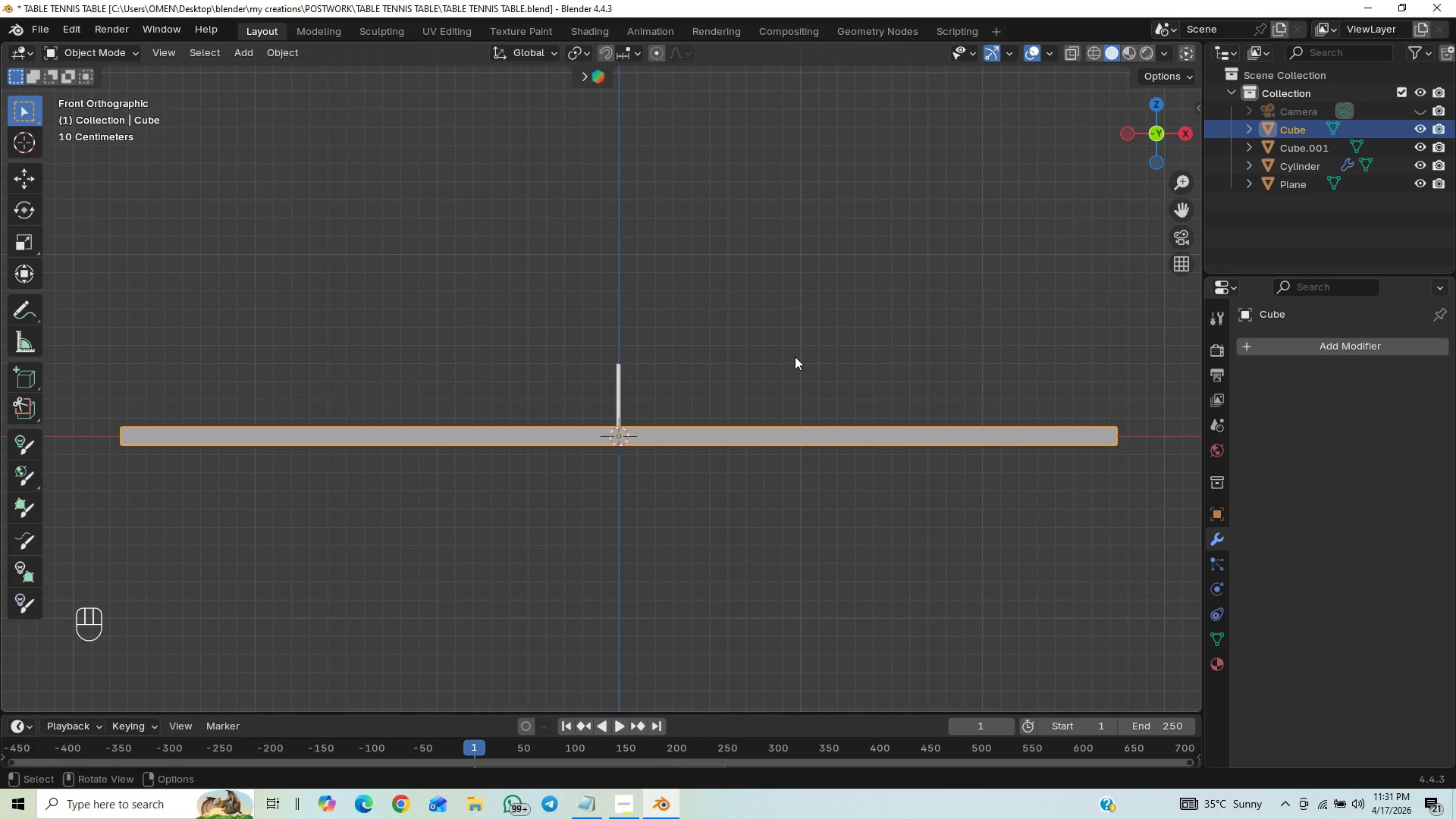 
wait(5.08)
 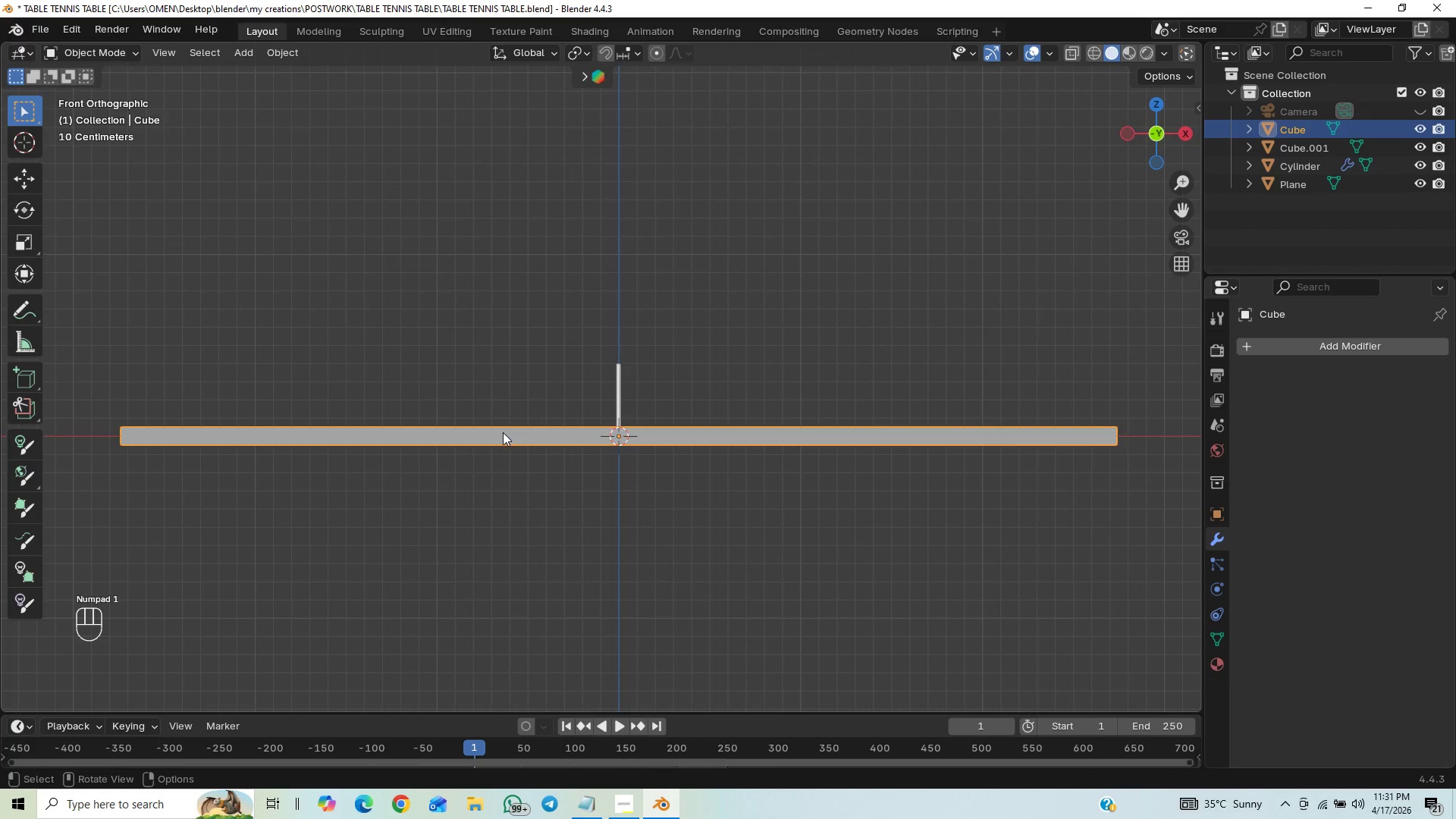 
key(PageDown)
 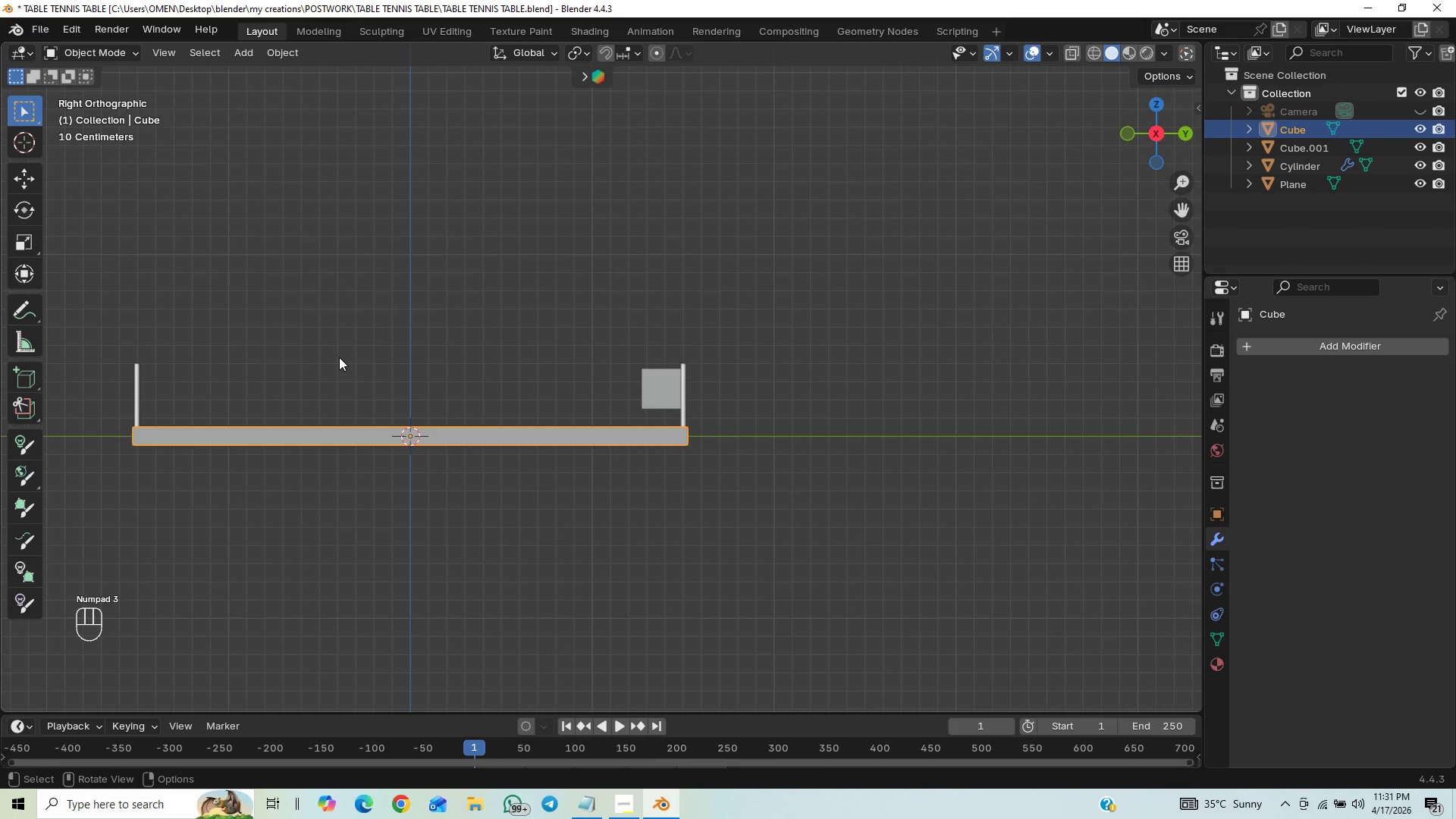 
hold_key(key=ShiftLeft, duration=0.64)
 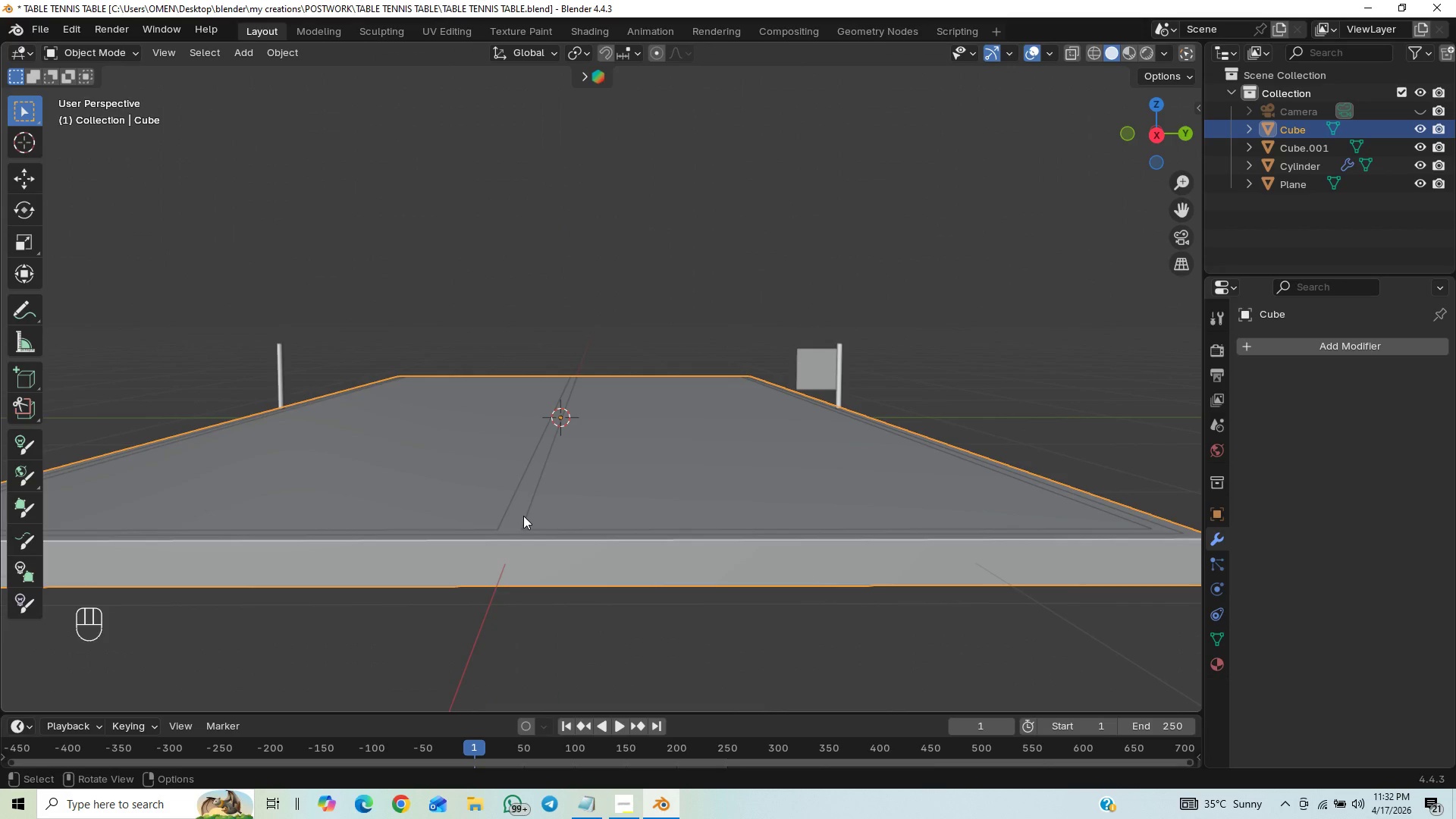 
wait(8.83)
 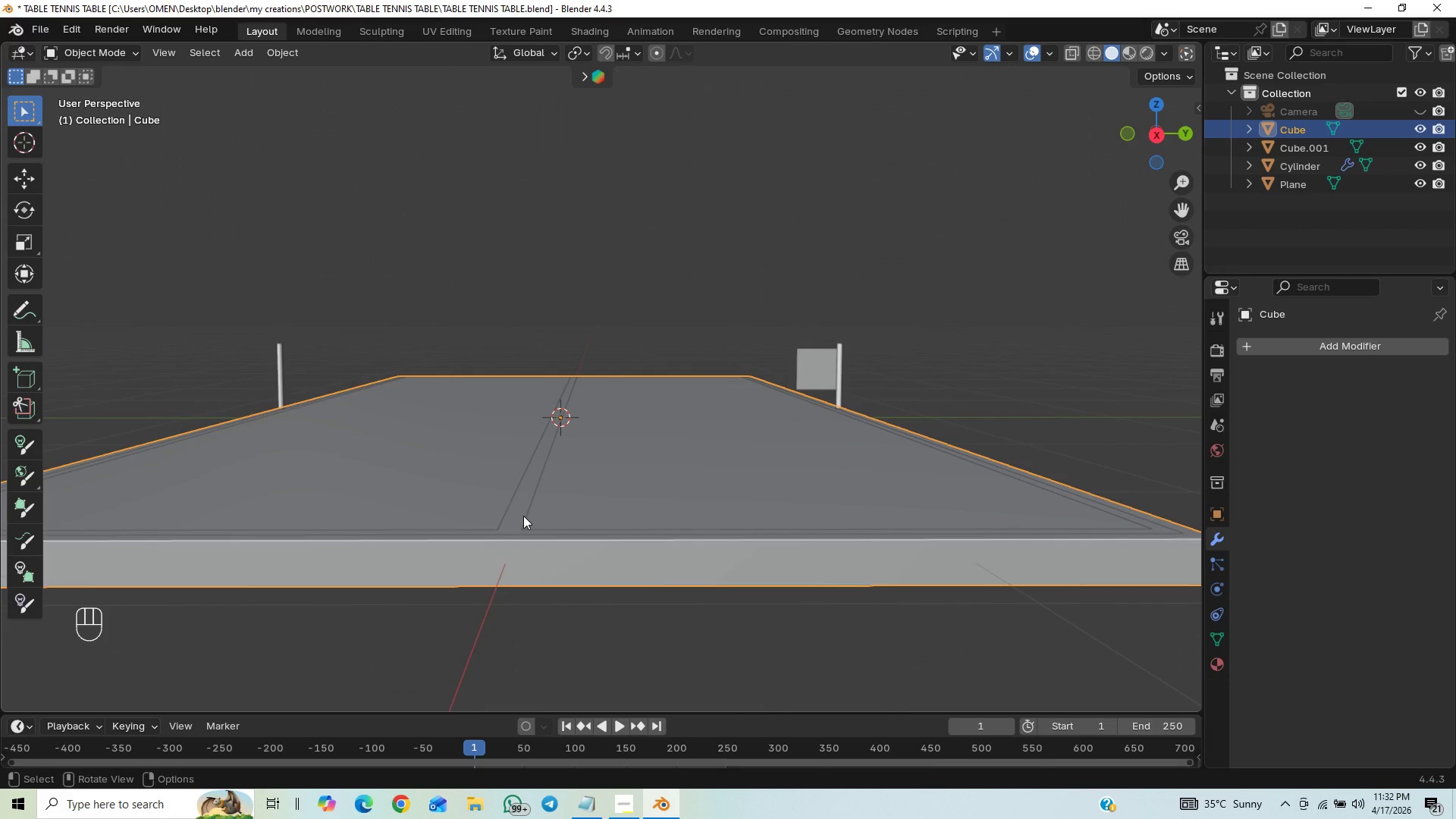 
scroll: coordinate [474, 495], scroll_direction: down, amount: 4.0
 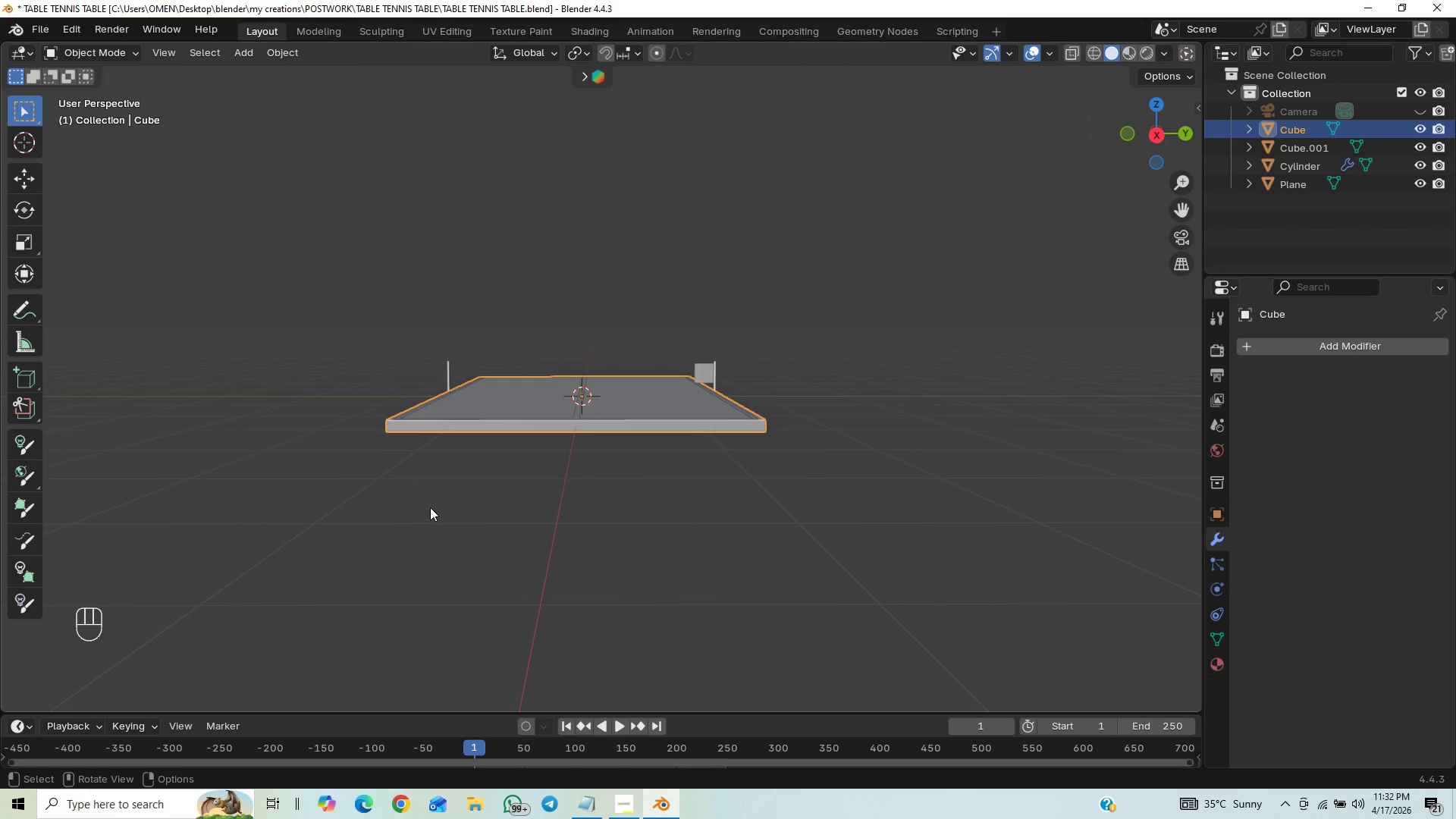 
scroll: coordinate [430, 507], scroll_direction: up, amount: 1.0
 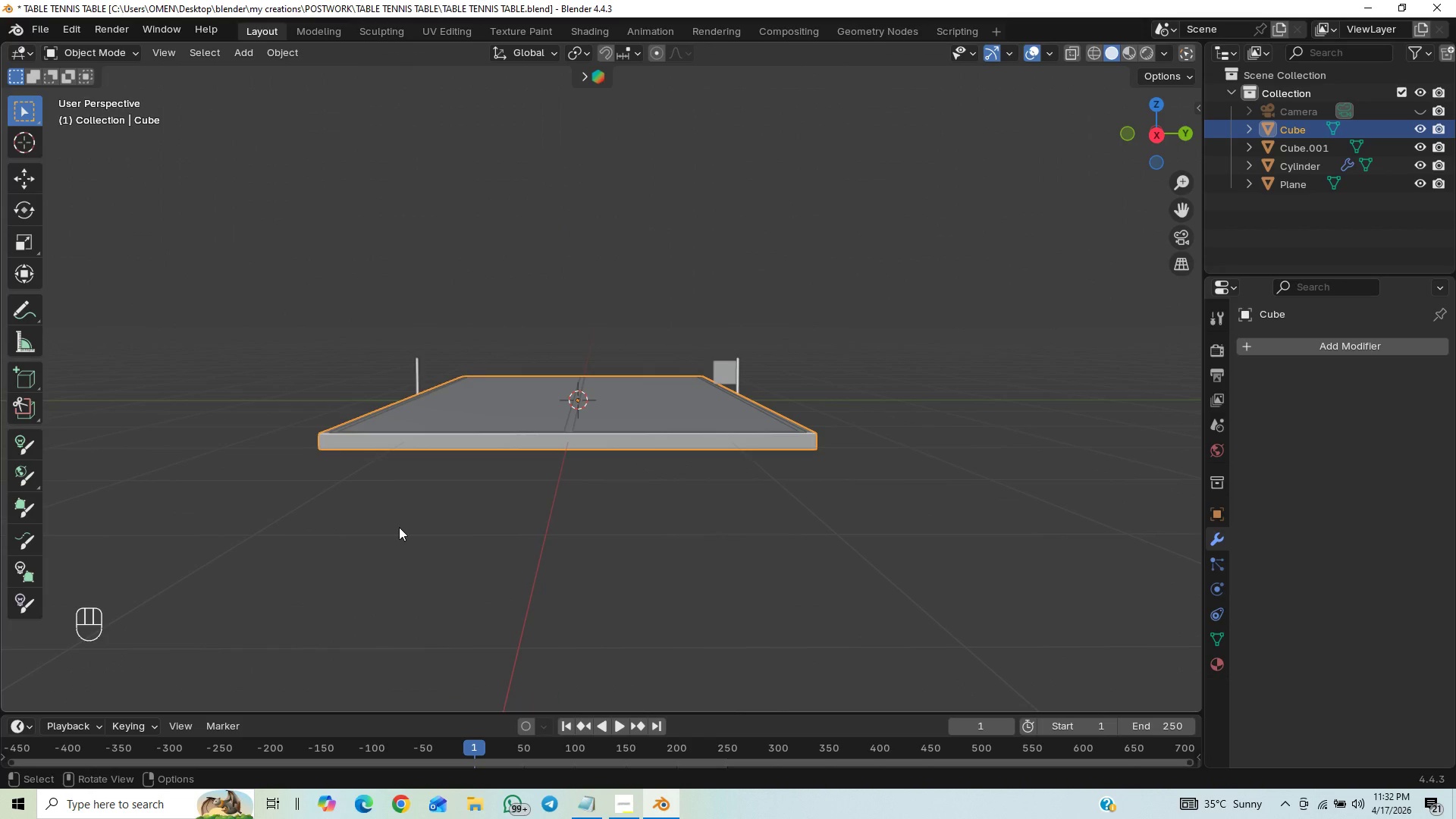 
key(Control+S)
 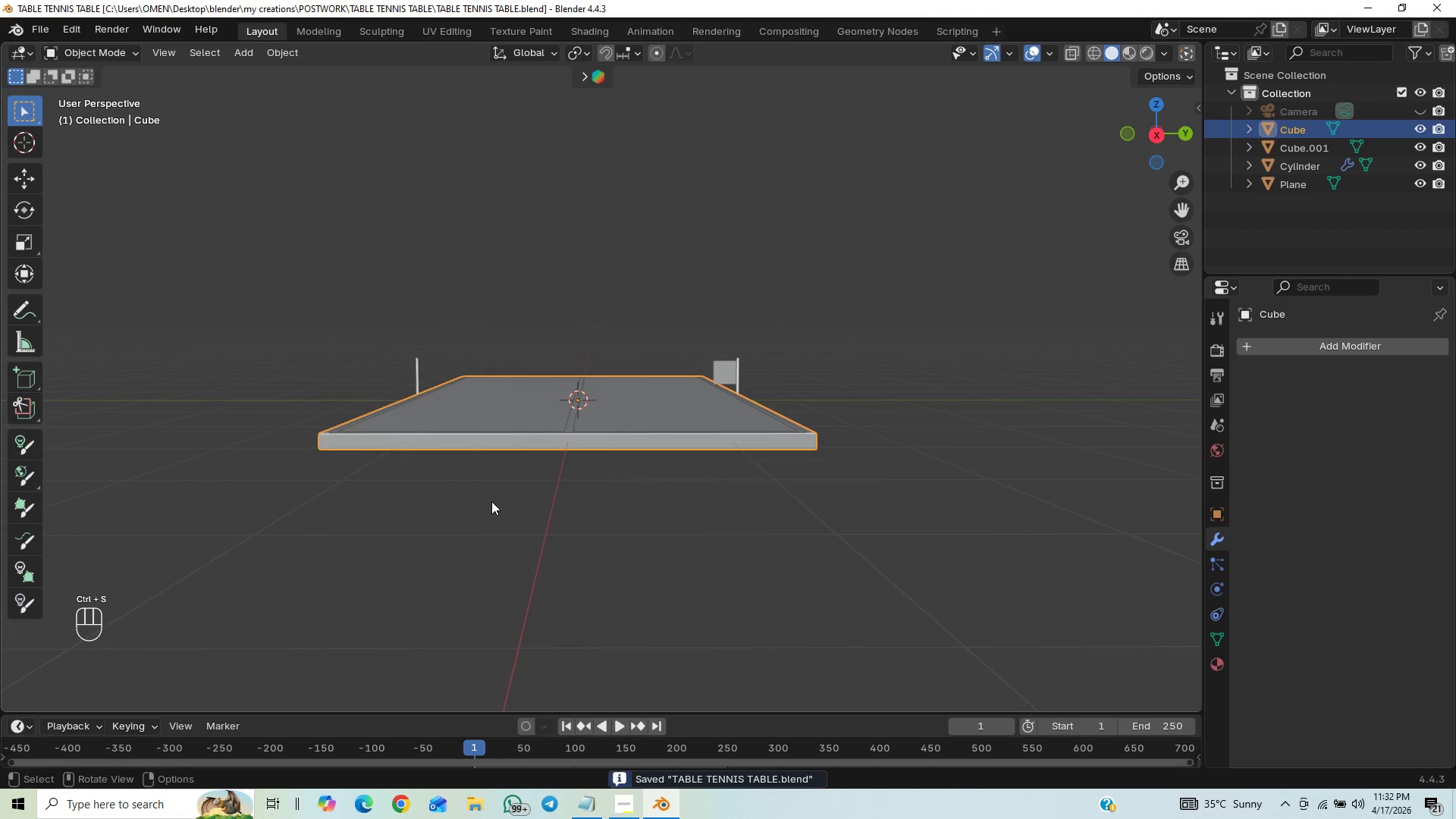 
left_click([464, 578])
 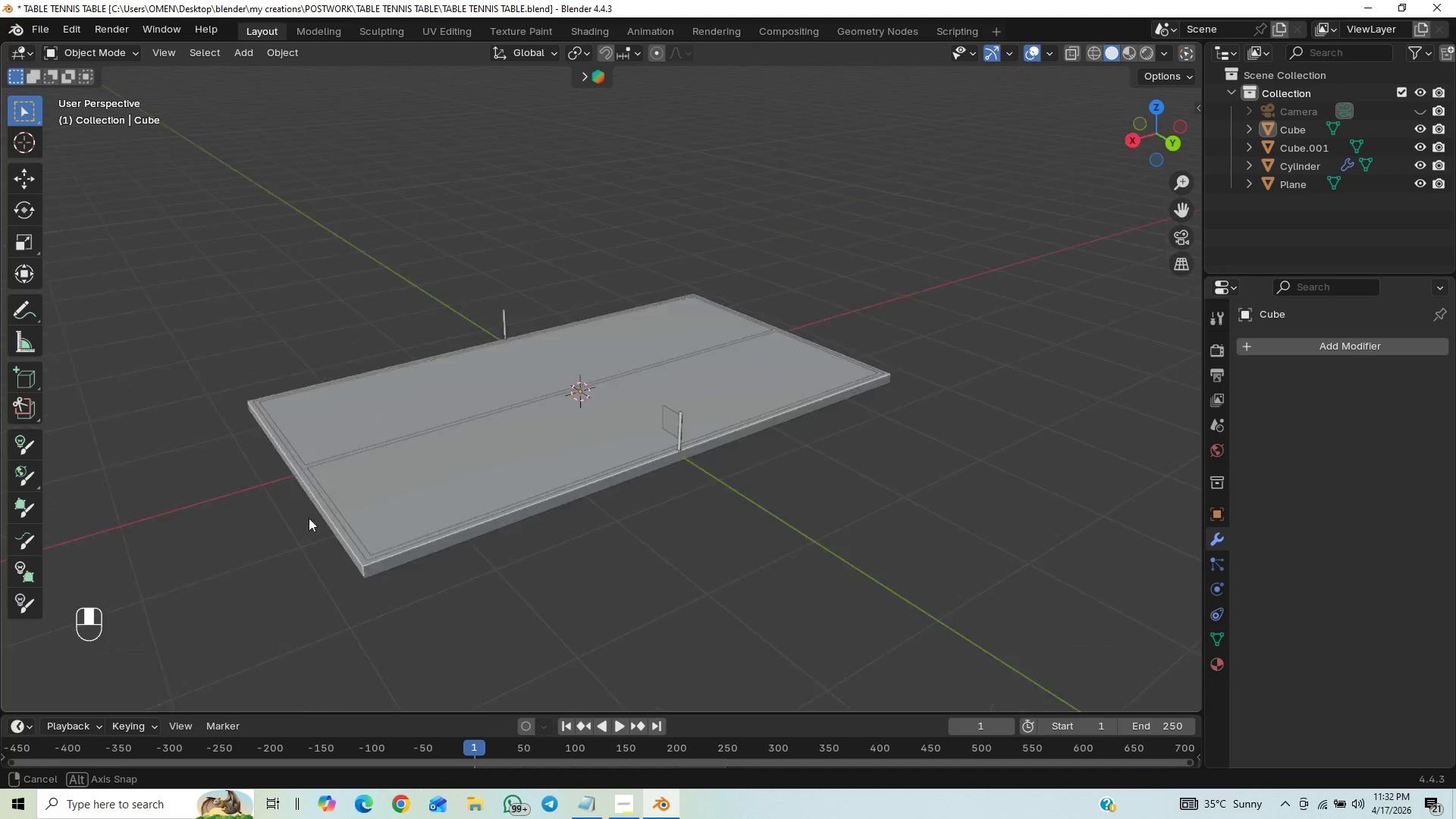 
scroll: coordinate [384, 444], scroll_direction: up, amount: 9.0
 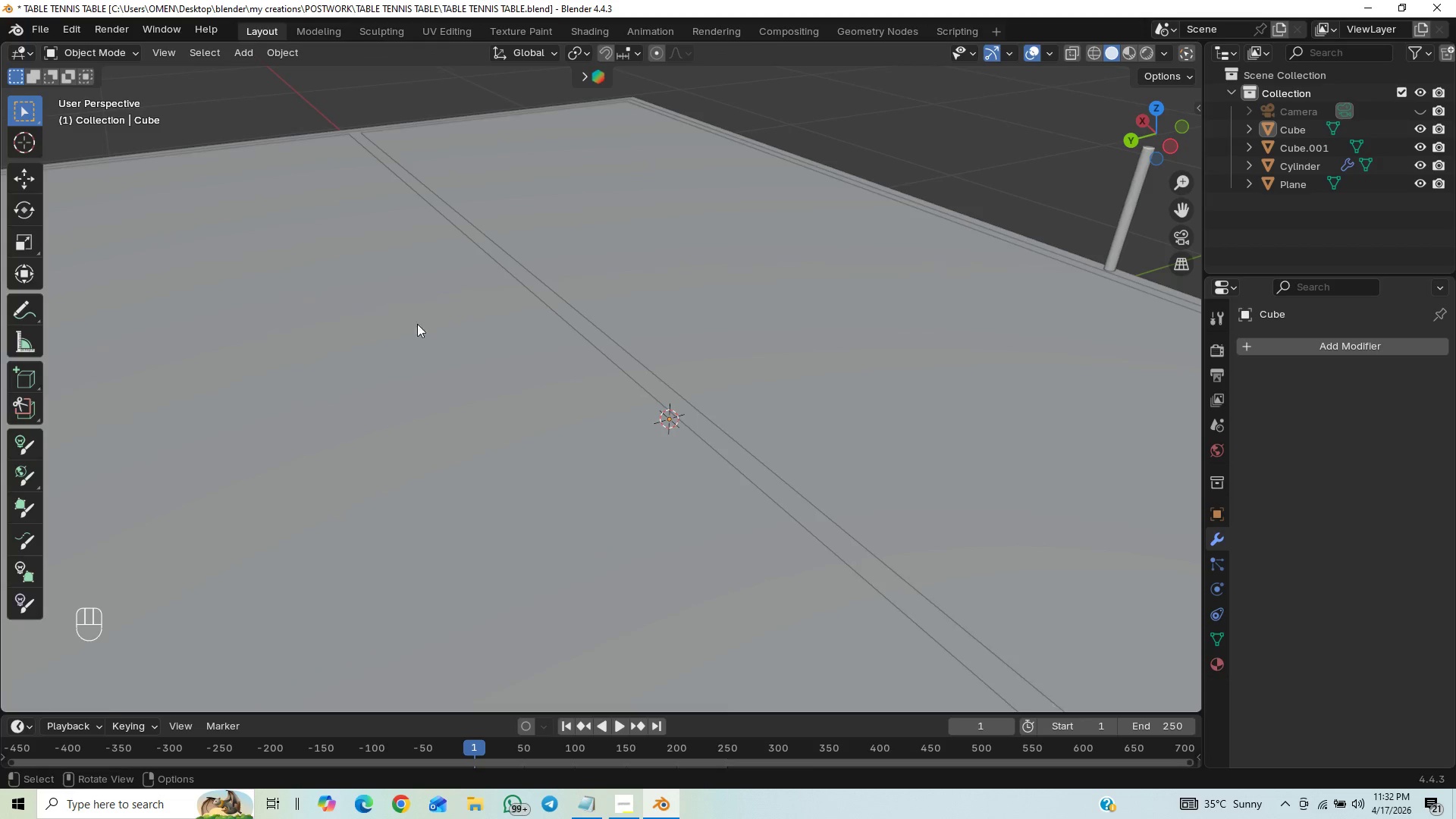 
scroll: coordinate [434, 396], scroll_direction: down, amount: 5.0
 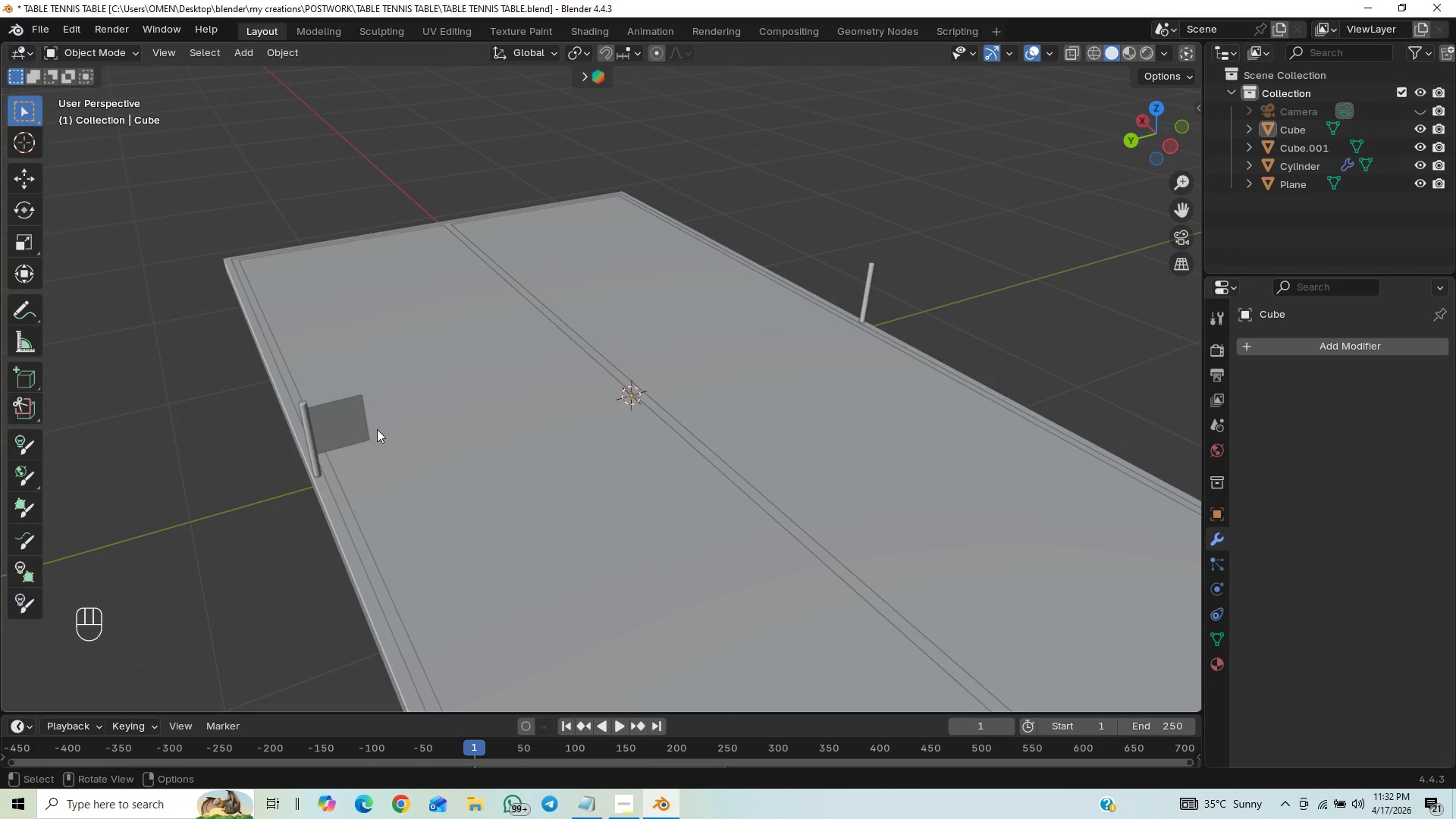 
left_click([351, 431])
 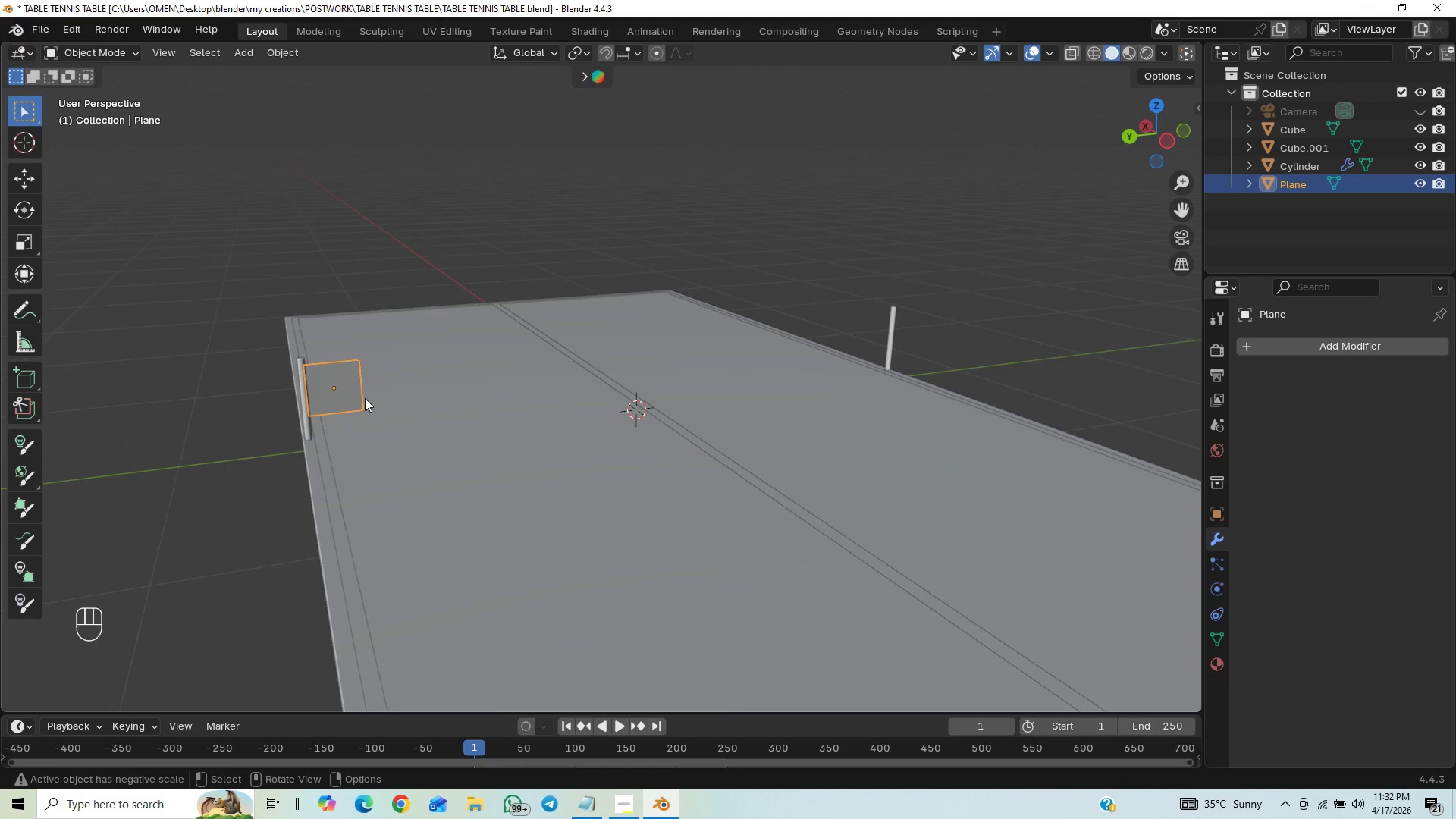 
scroll: coordinate [365, 398], scroll_direction: up, amount: 3.0
 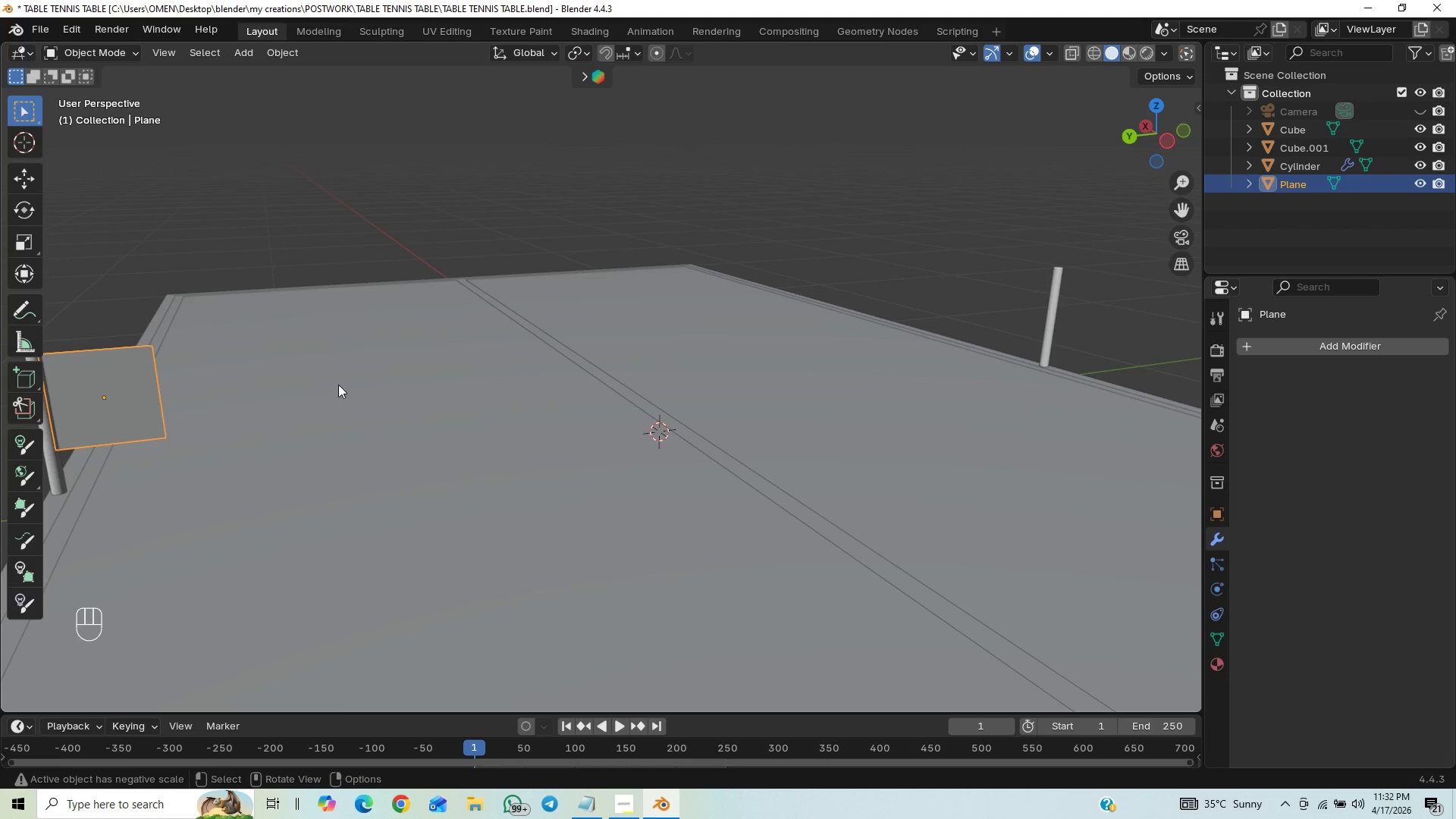 
hold_key(key=ControlLeft, duration=0.42)
 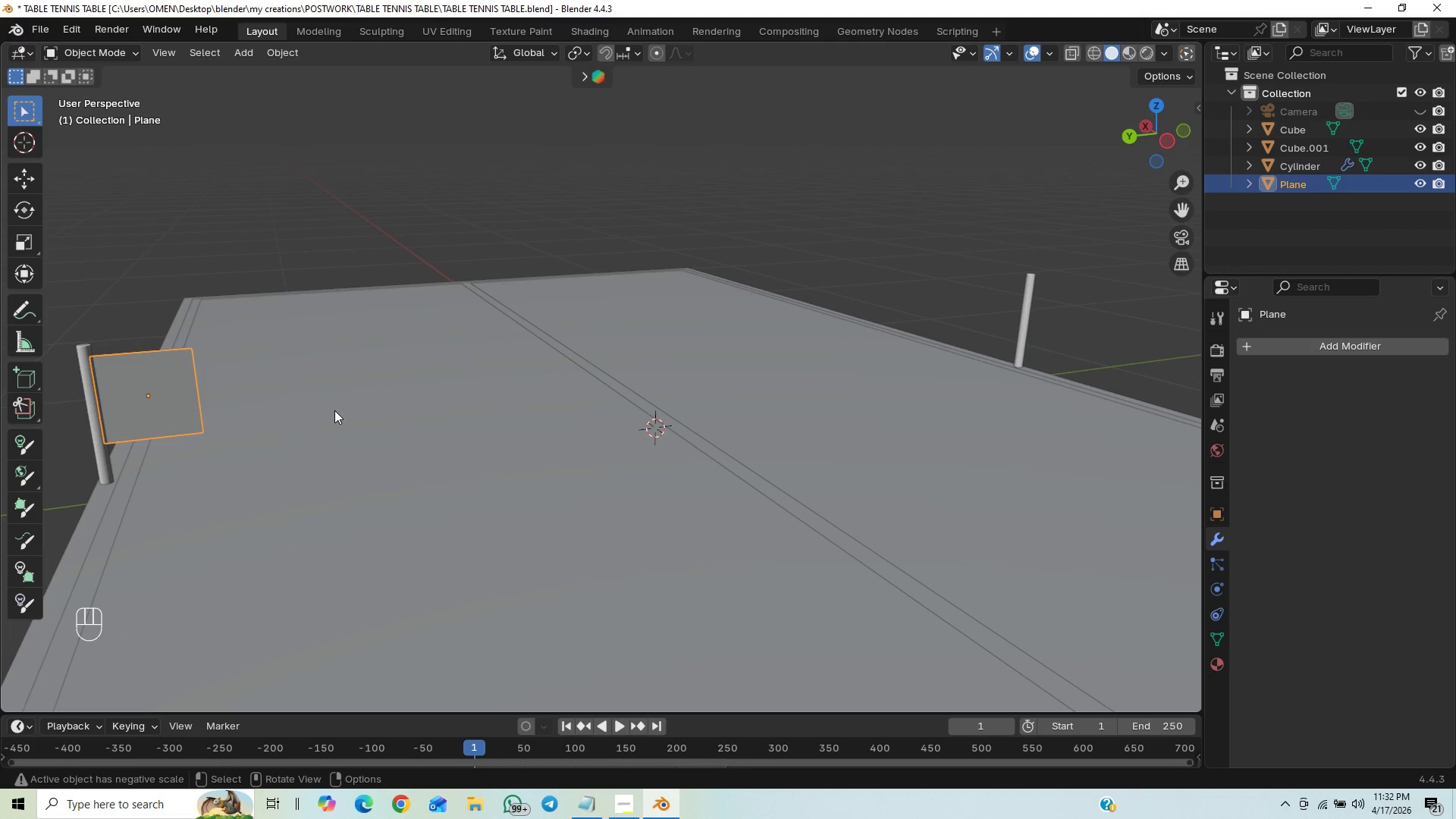 
key(Tab)
 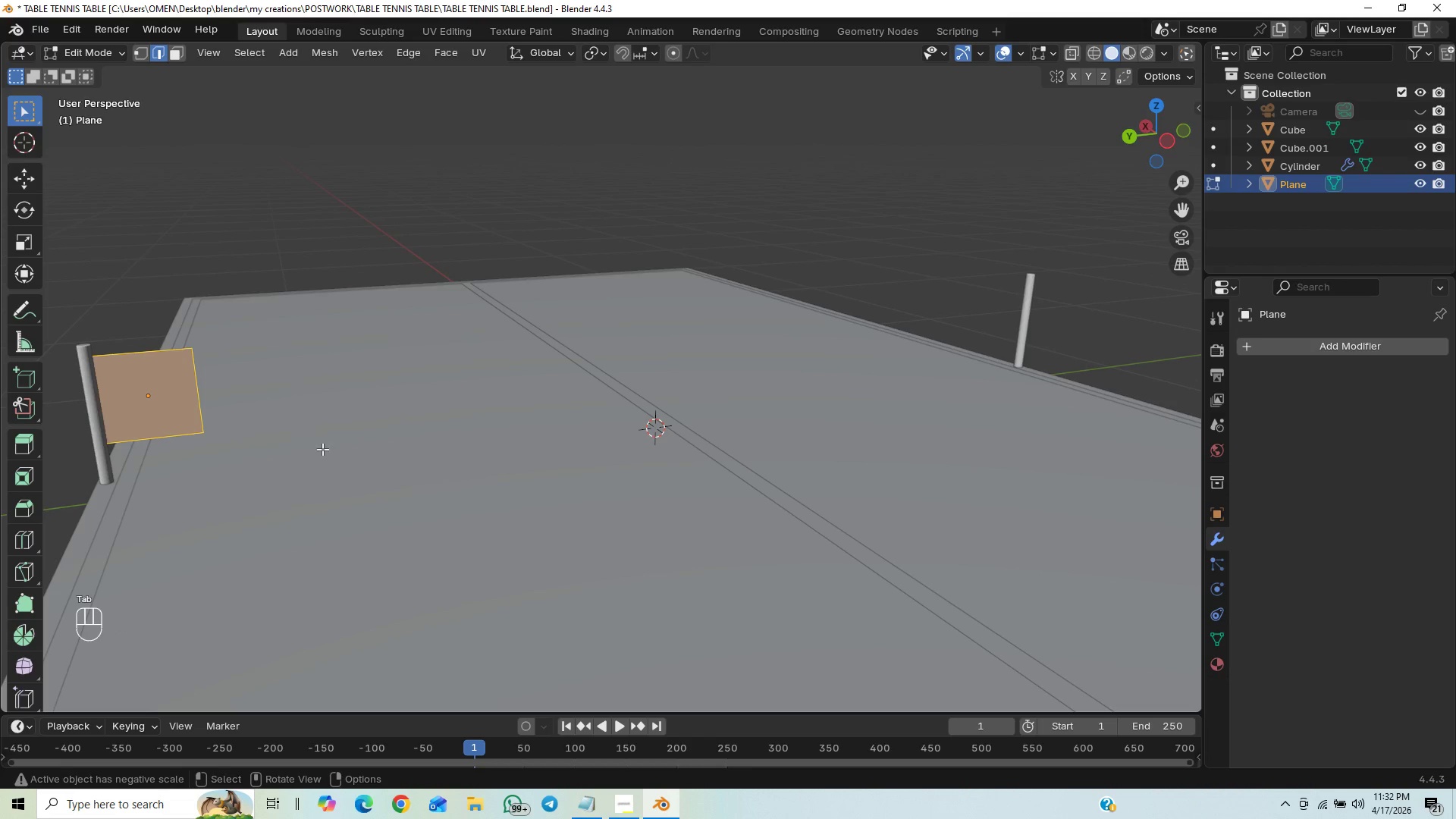 
left_click([193, 390])
 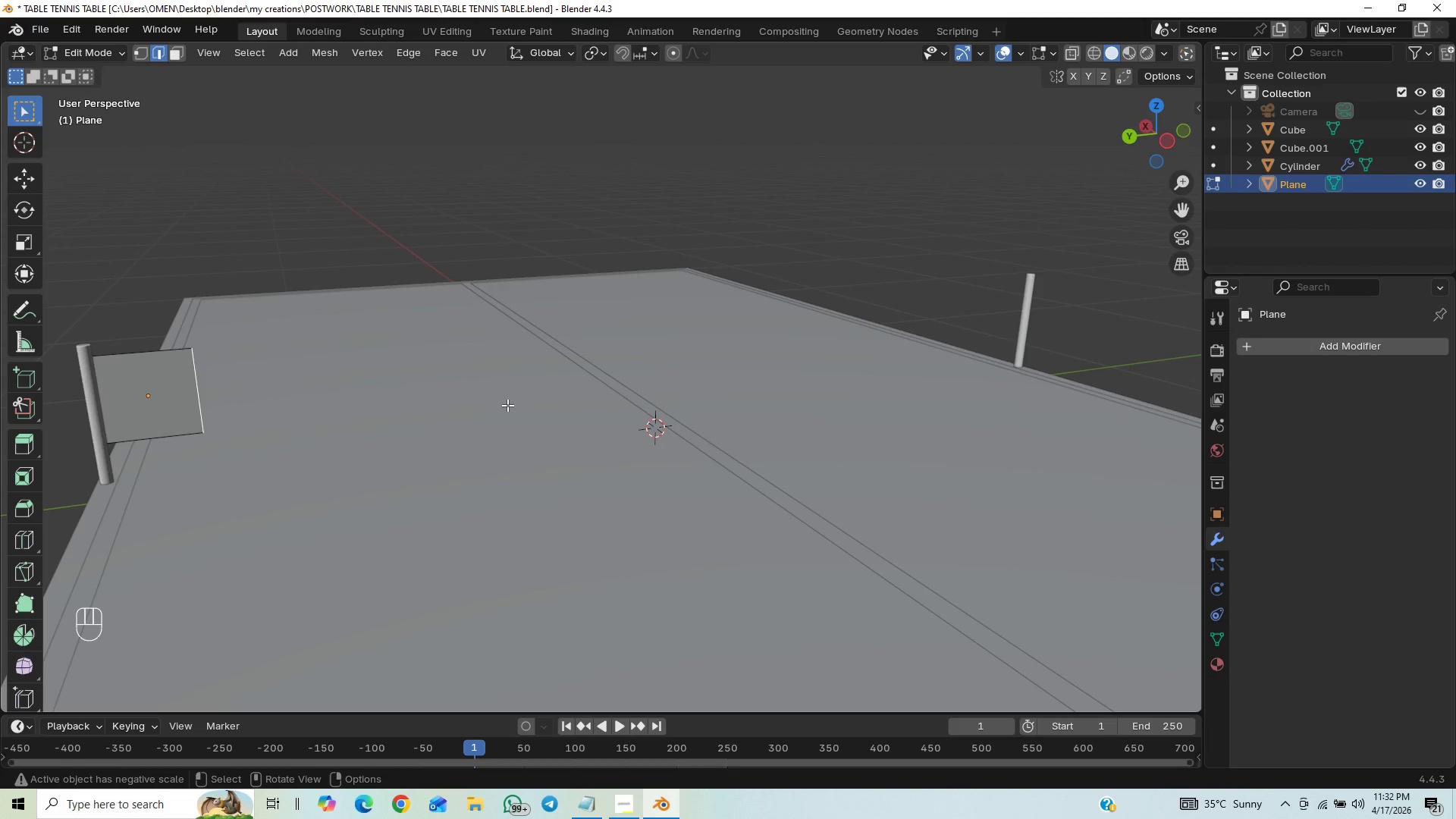 
scroll: coordinate [507, 405], scroll_direction: up, amount: 1.0
 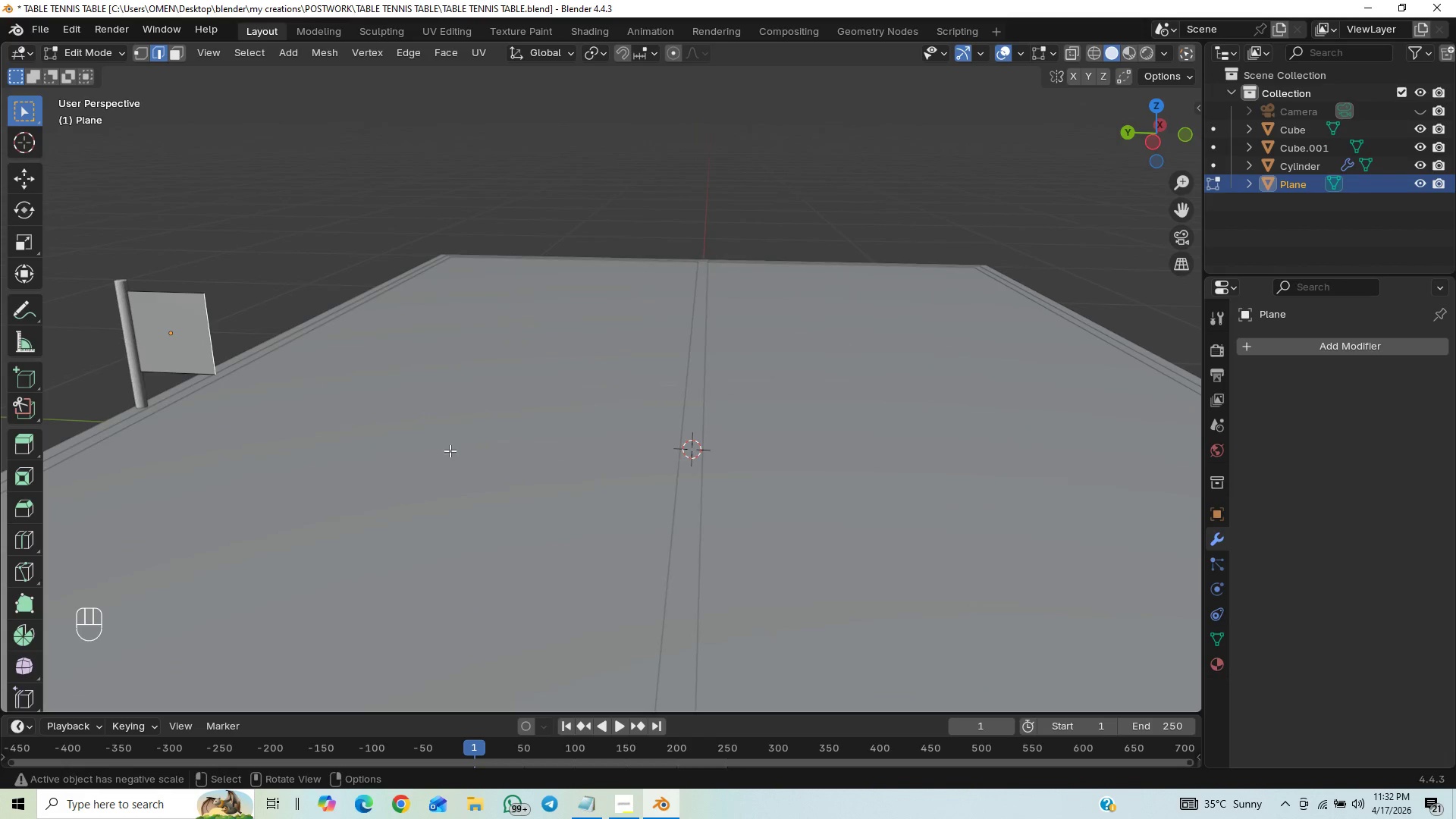 
hold_key(key=ControlLeft, duration=0.52)
 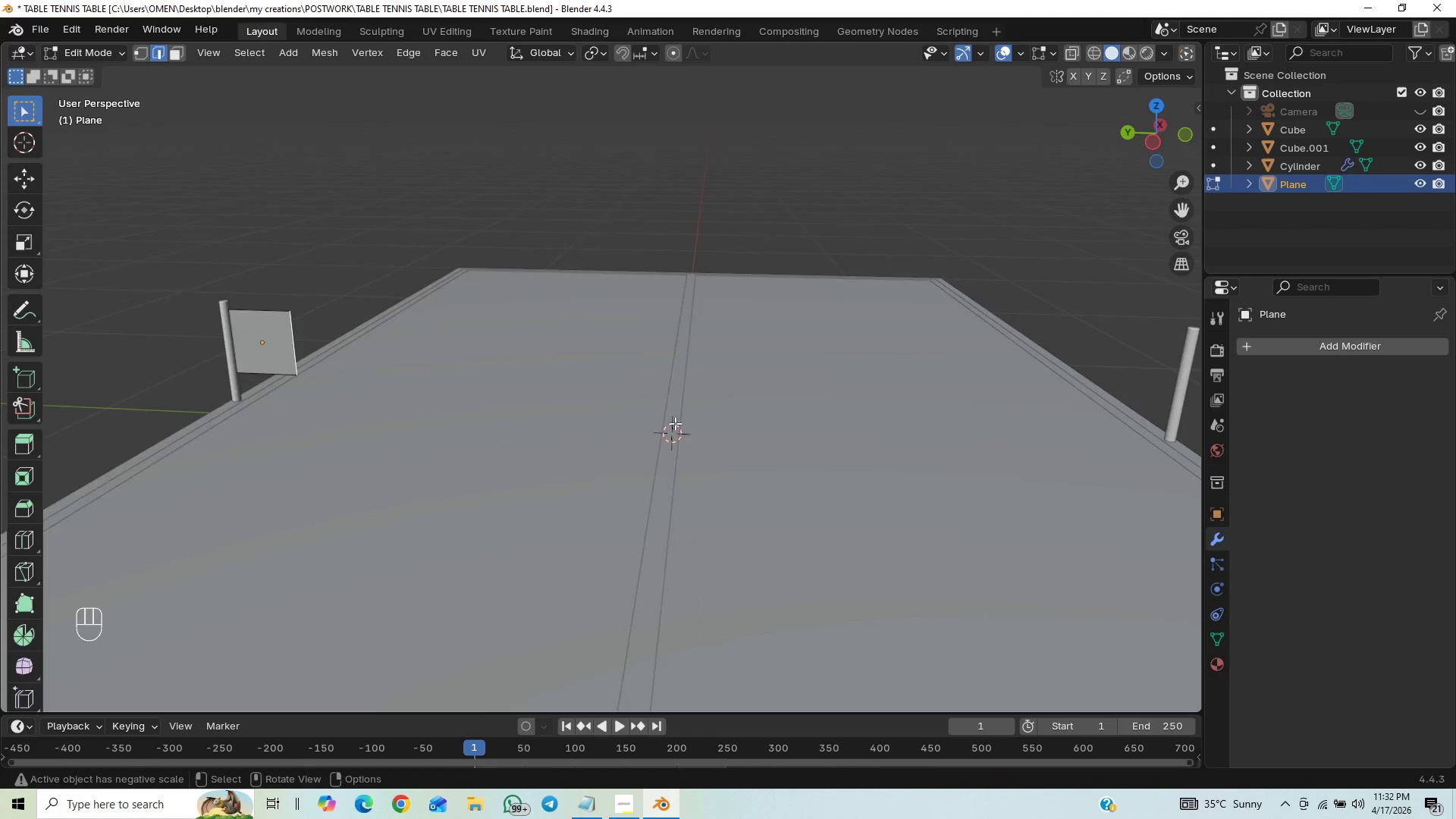 
hold_key(key=ShiftLeft, duration=0.48)
 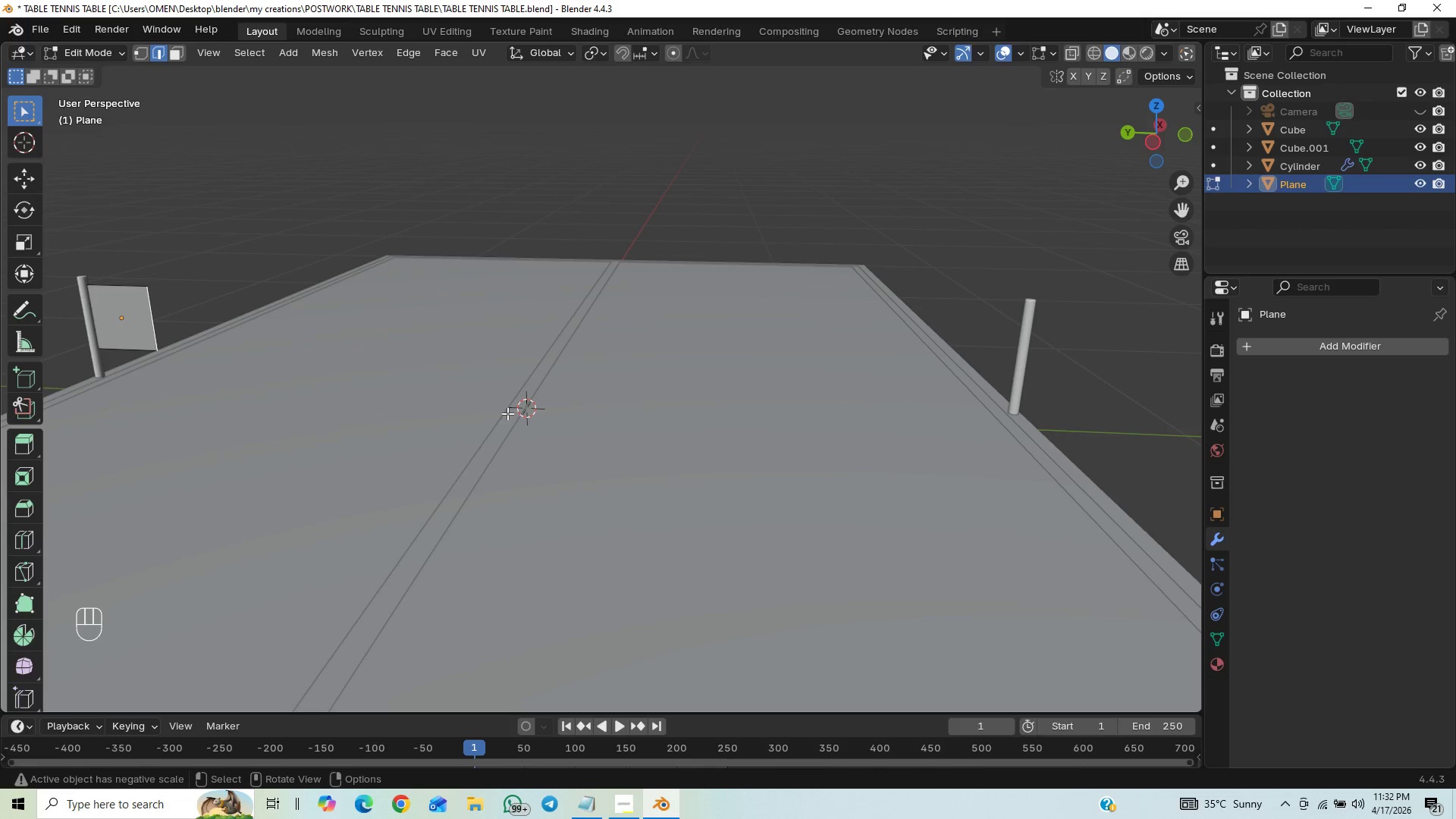 
type(gy)
 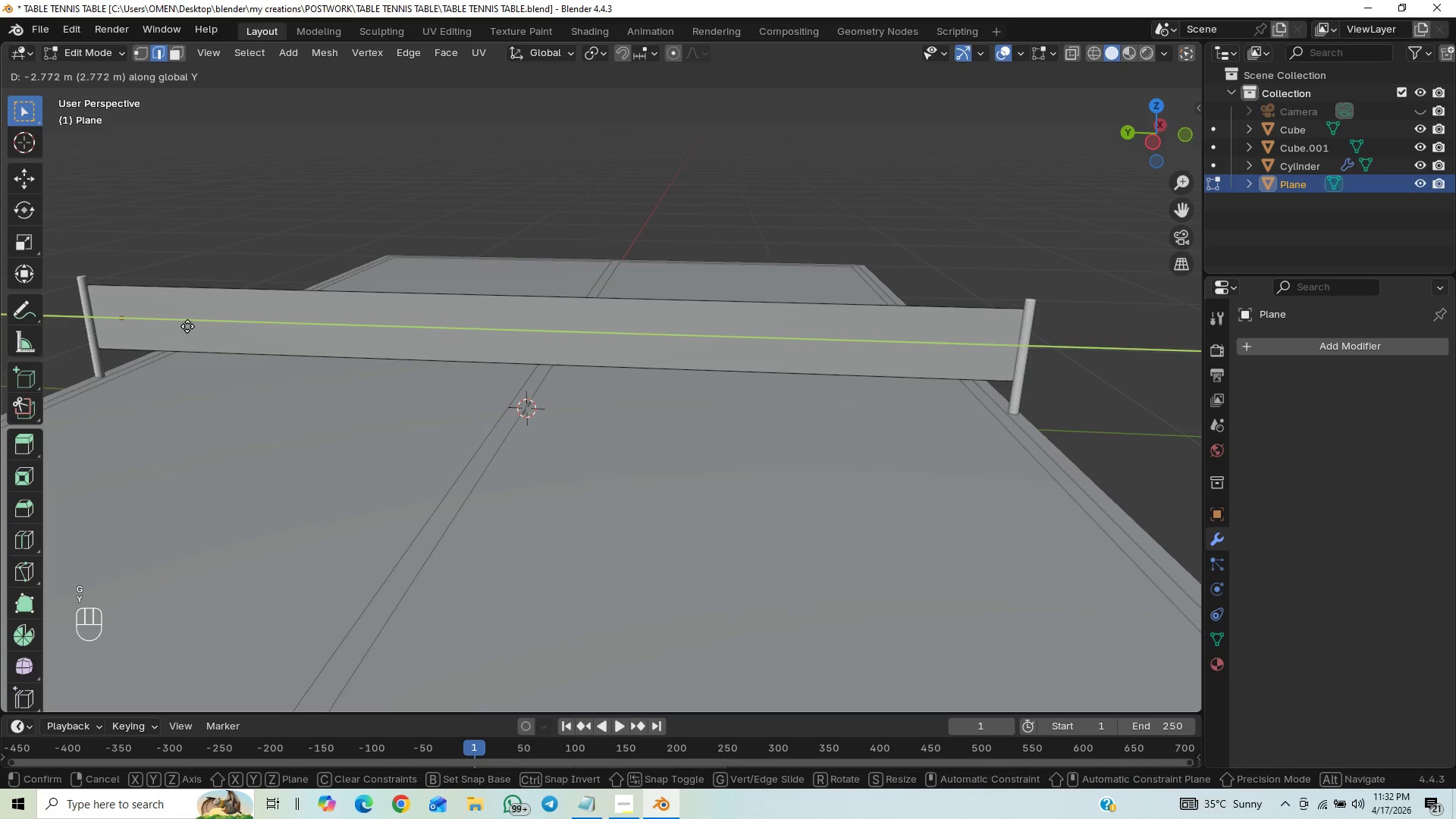 
hold_key(key=ShiftLeft, duration=1.5)
 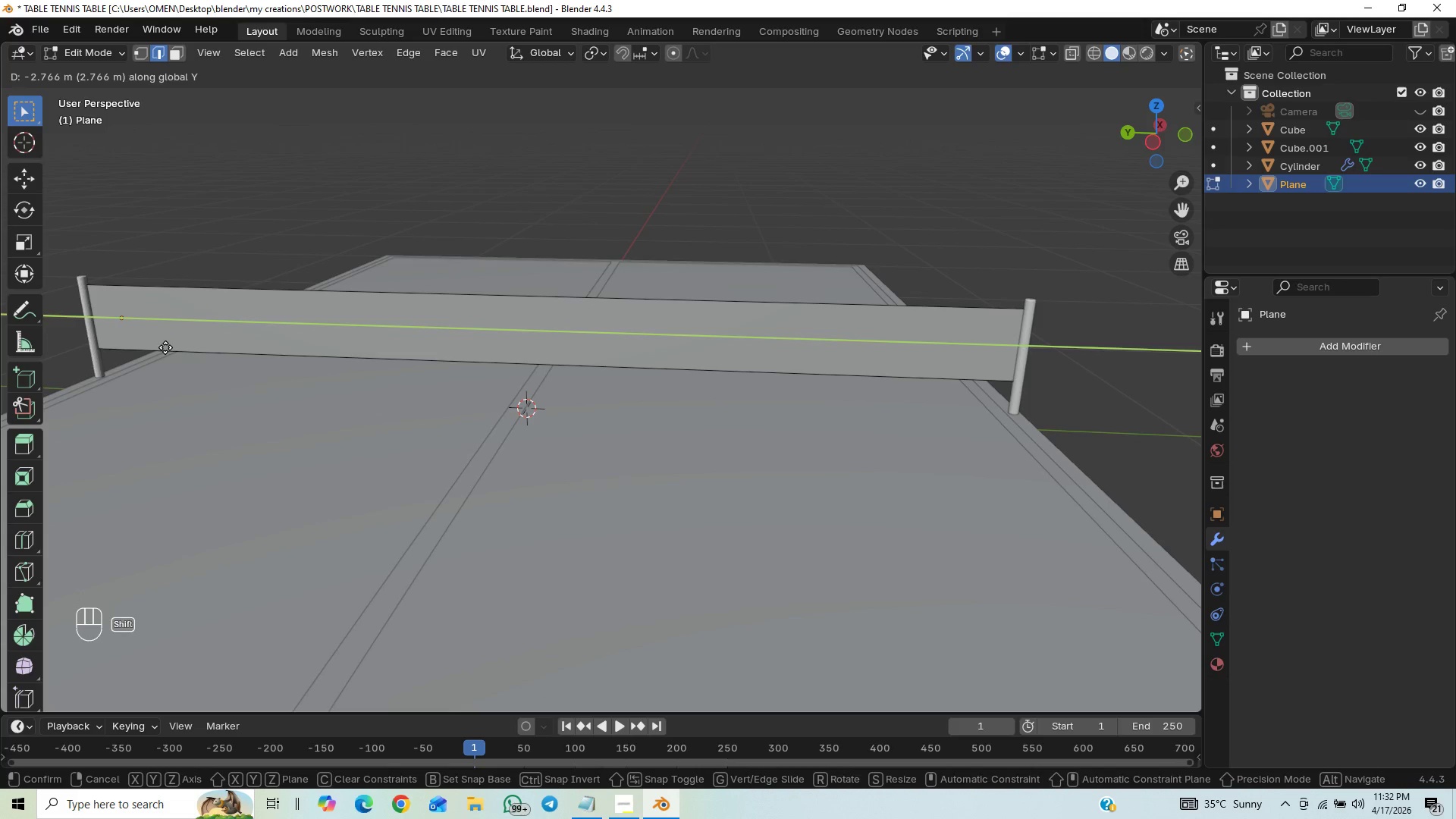 
hold_key(key=ShiftLeft, duration=1.36)
 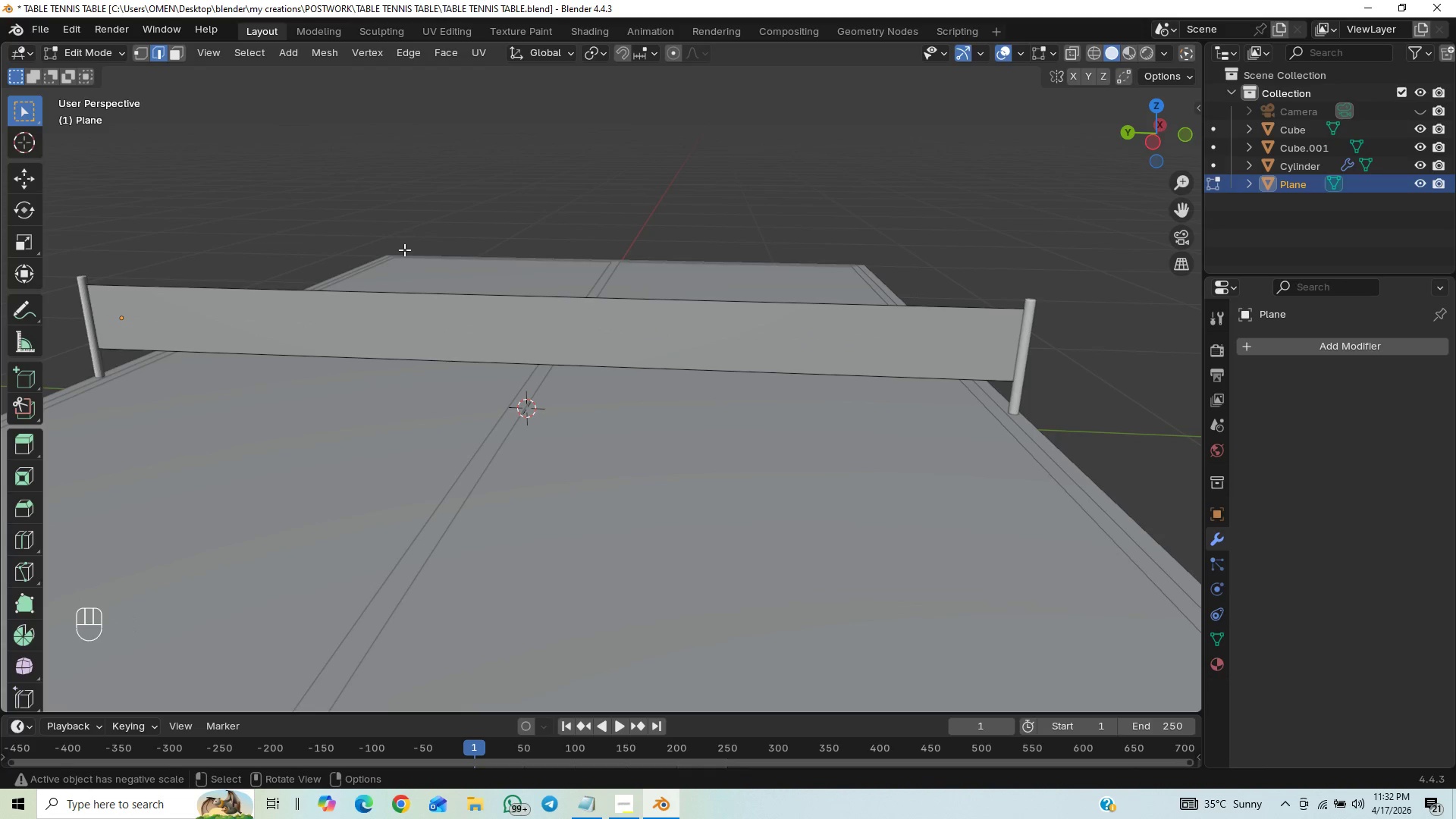 
scroll: coordinate [385, 334], scroll_direction: down, amount: 10.0
 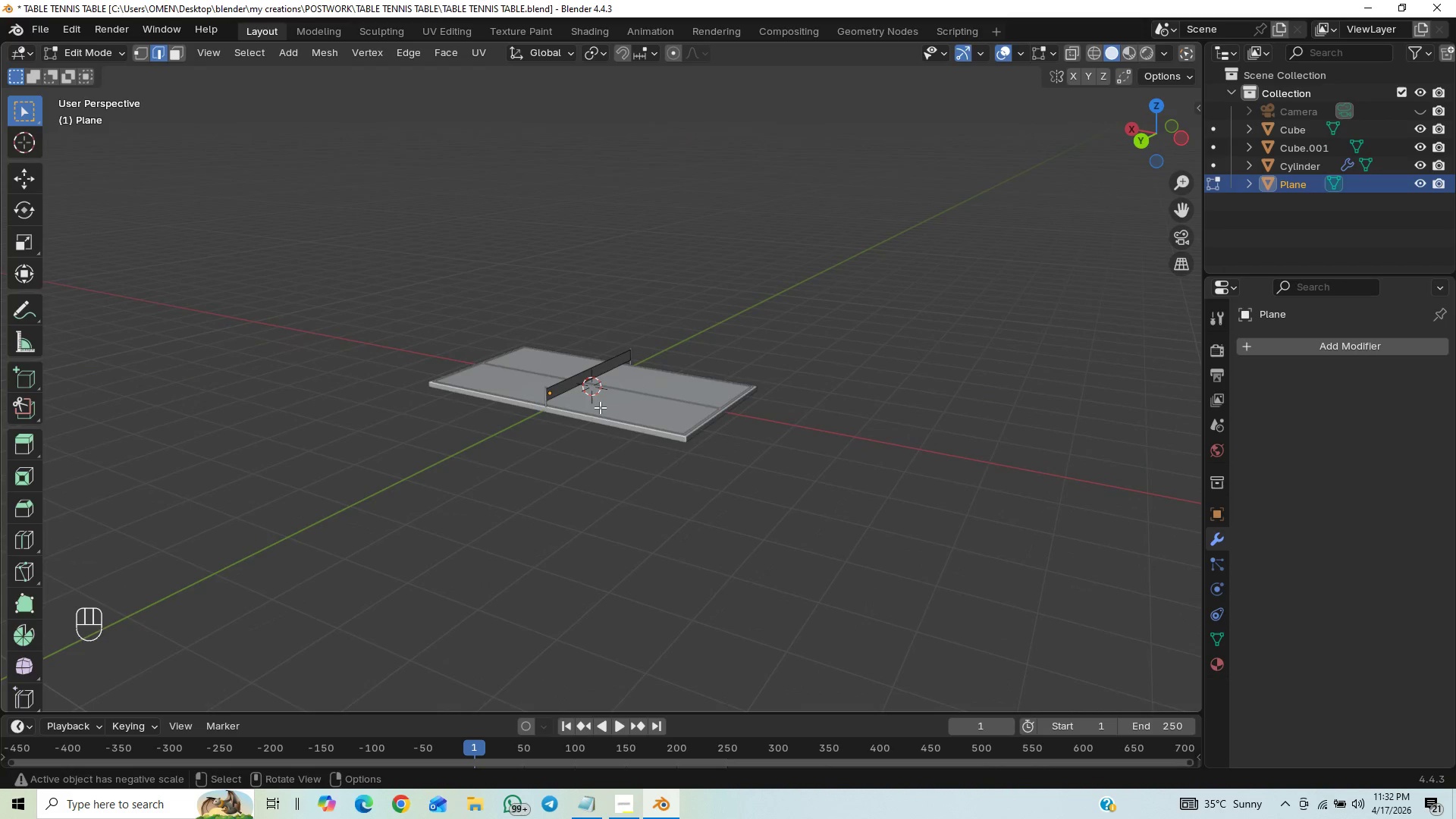 
hold_key(key=ControlLeft, duration=0.77)
 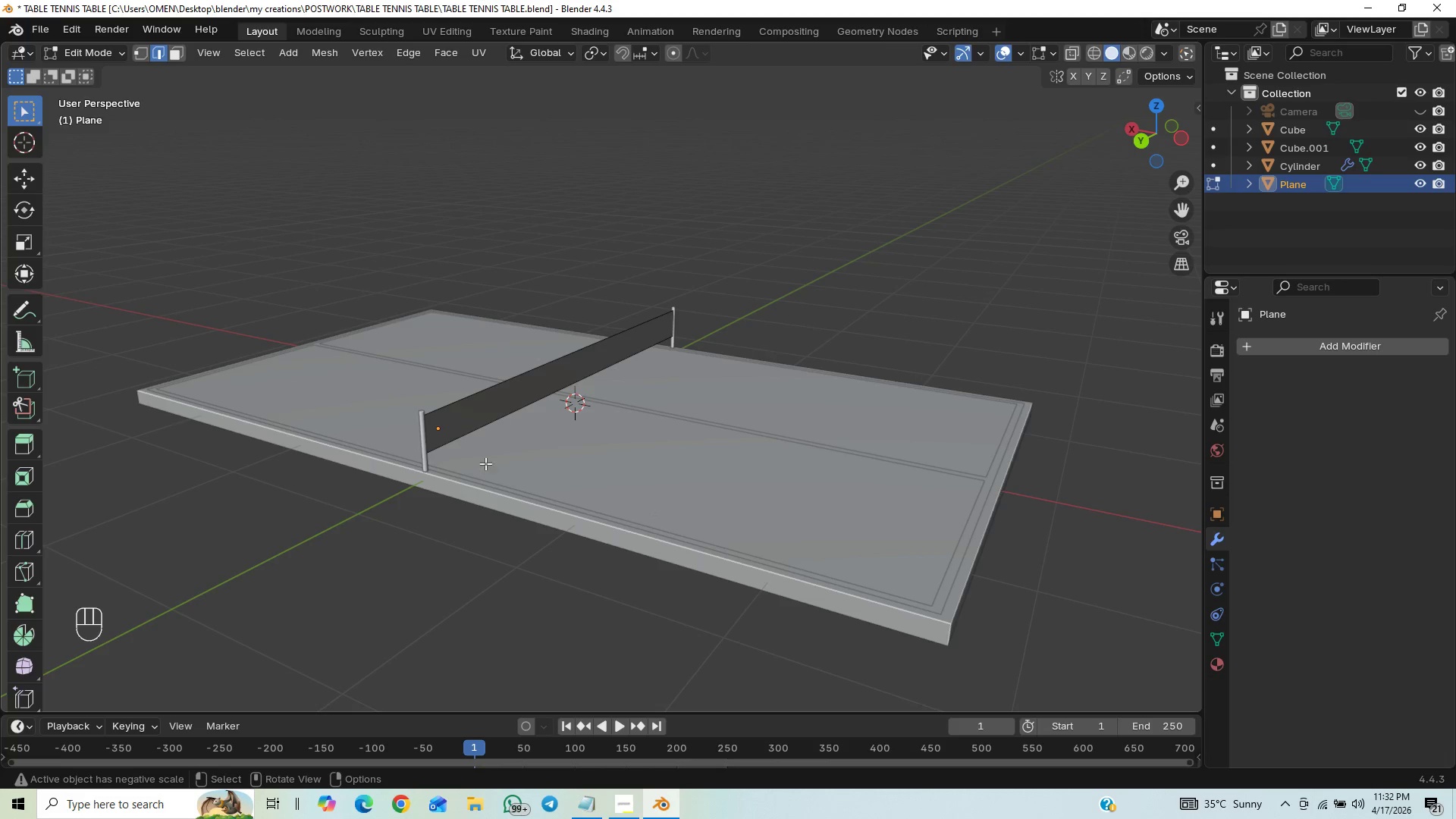 
key(Tab)
 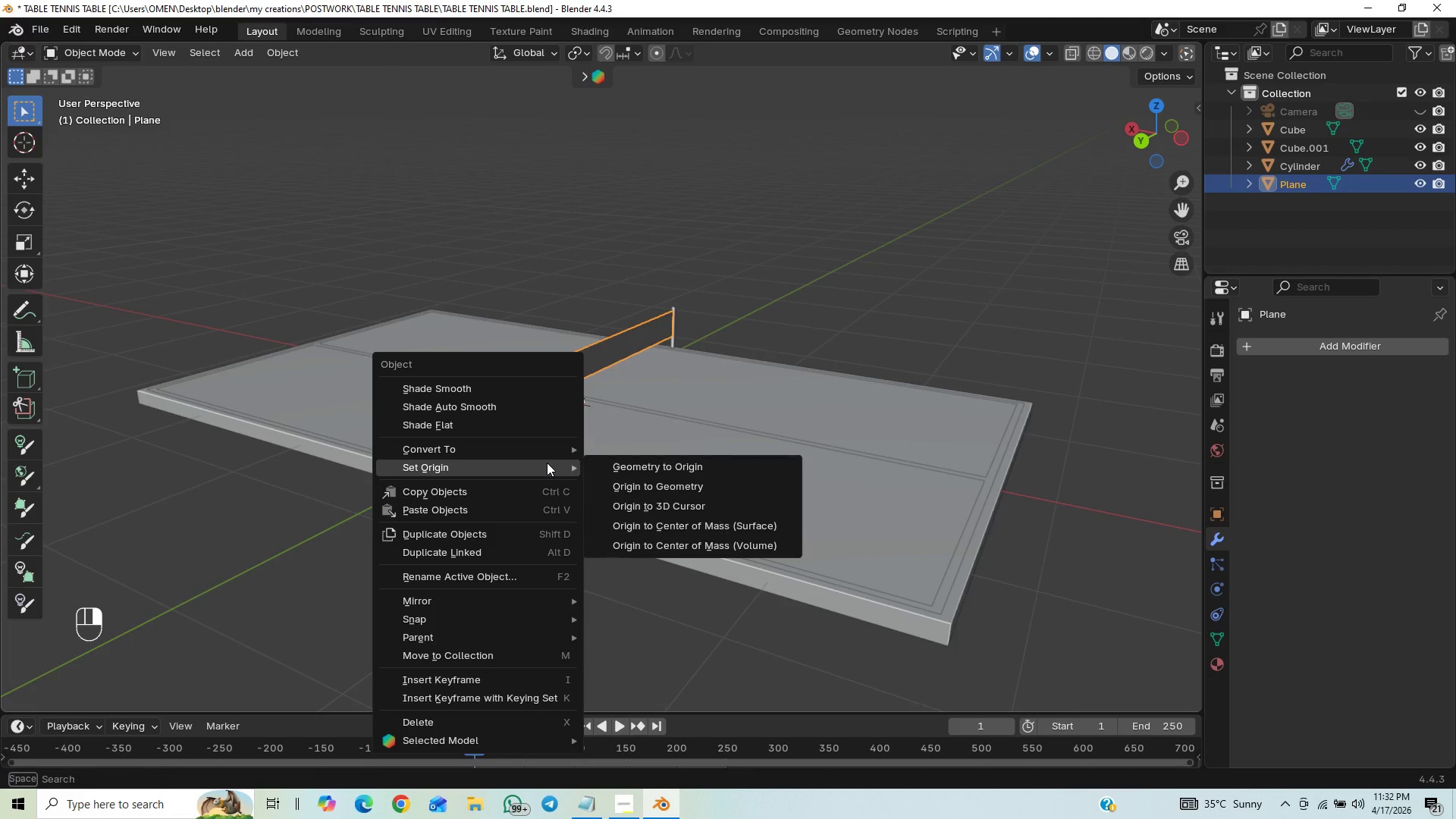 
left_click([642, 485])
 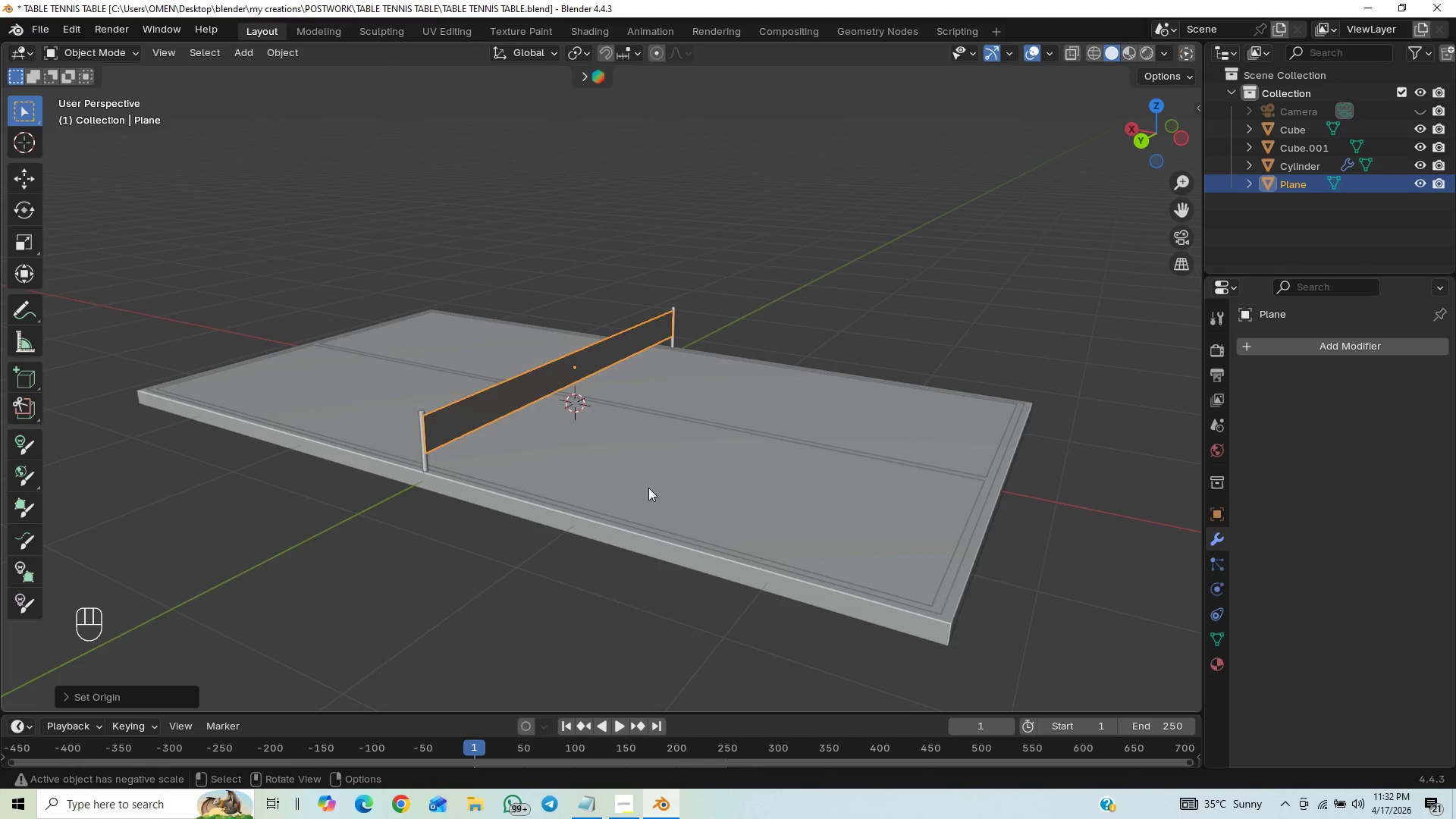 
key(Control+S)
 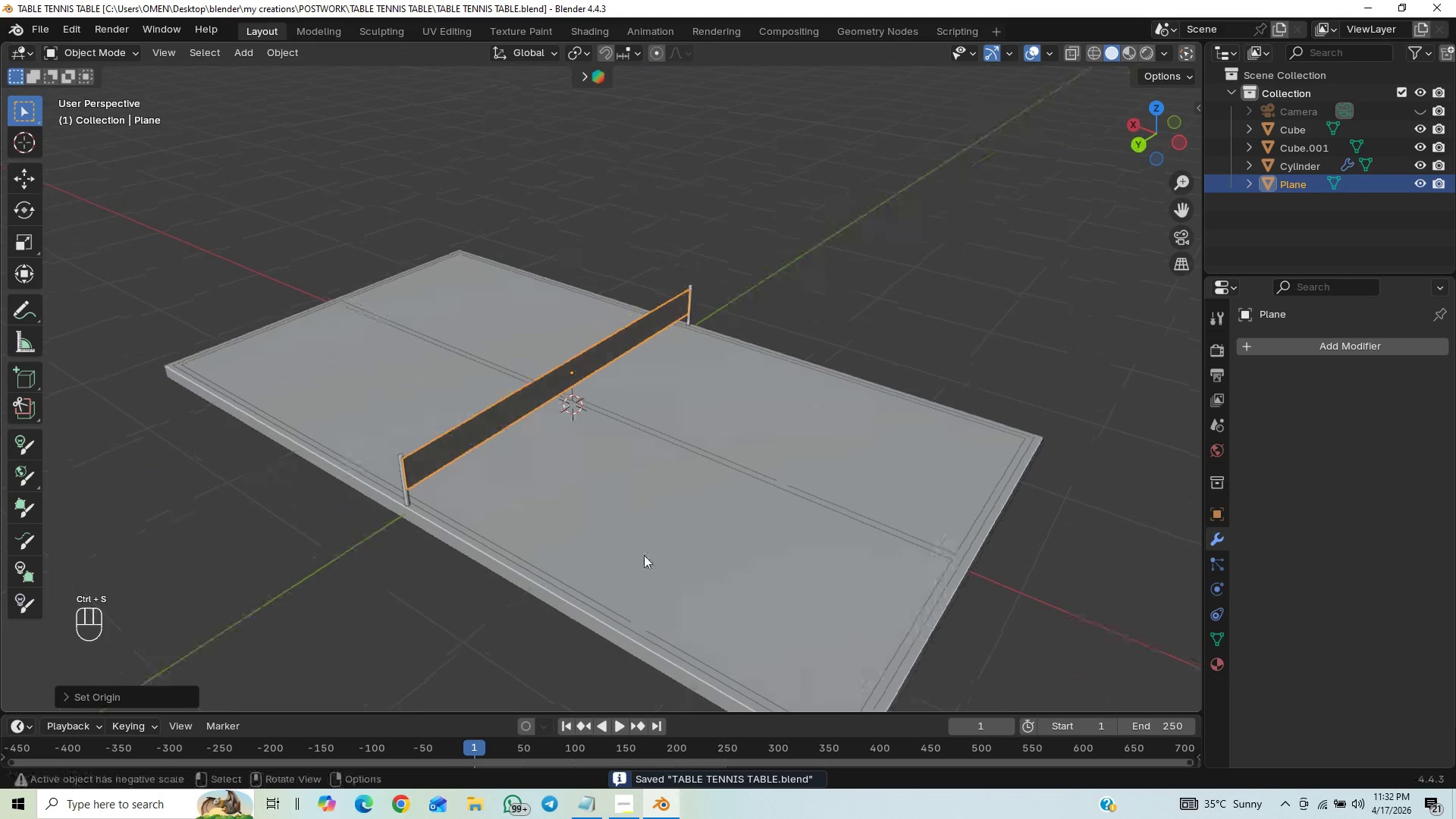 
scroll: coordinate [559, 507], scroll_direction: down, amount: 5.0
 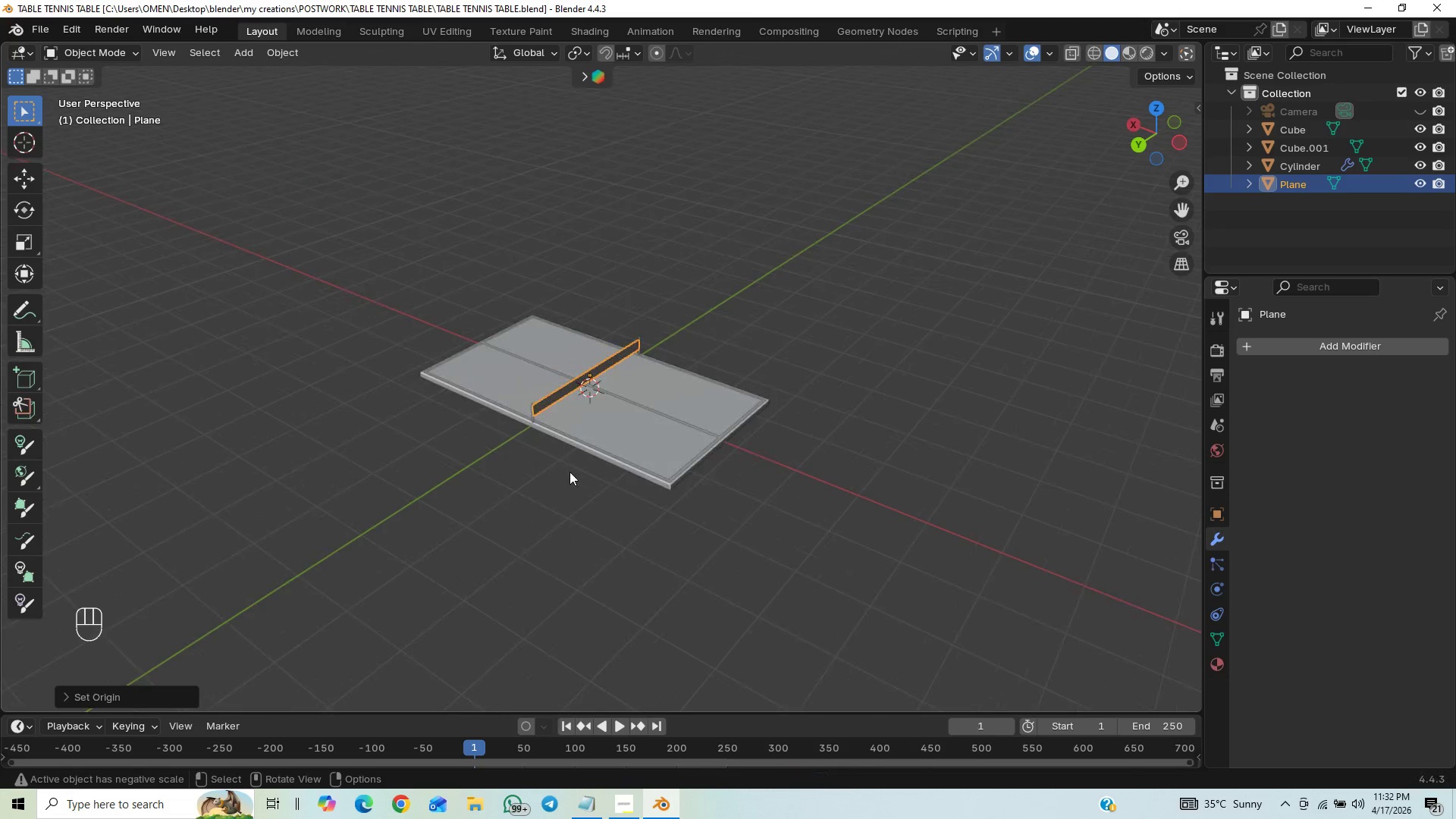 
scroll: coordinate [573, 435], scroll_direction: up, amount: 53.0
 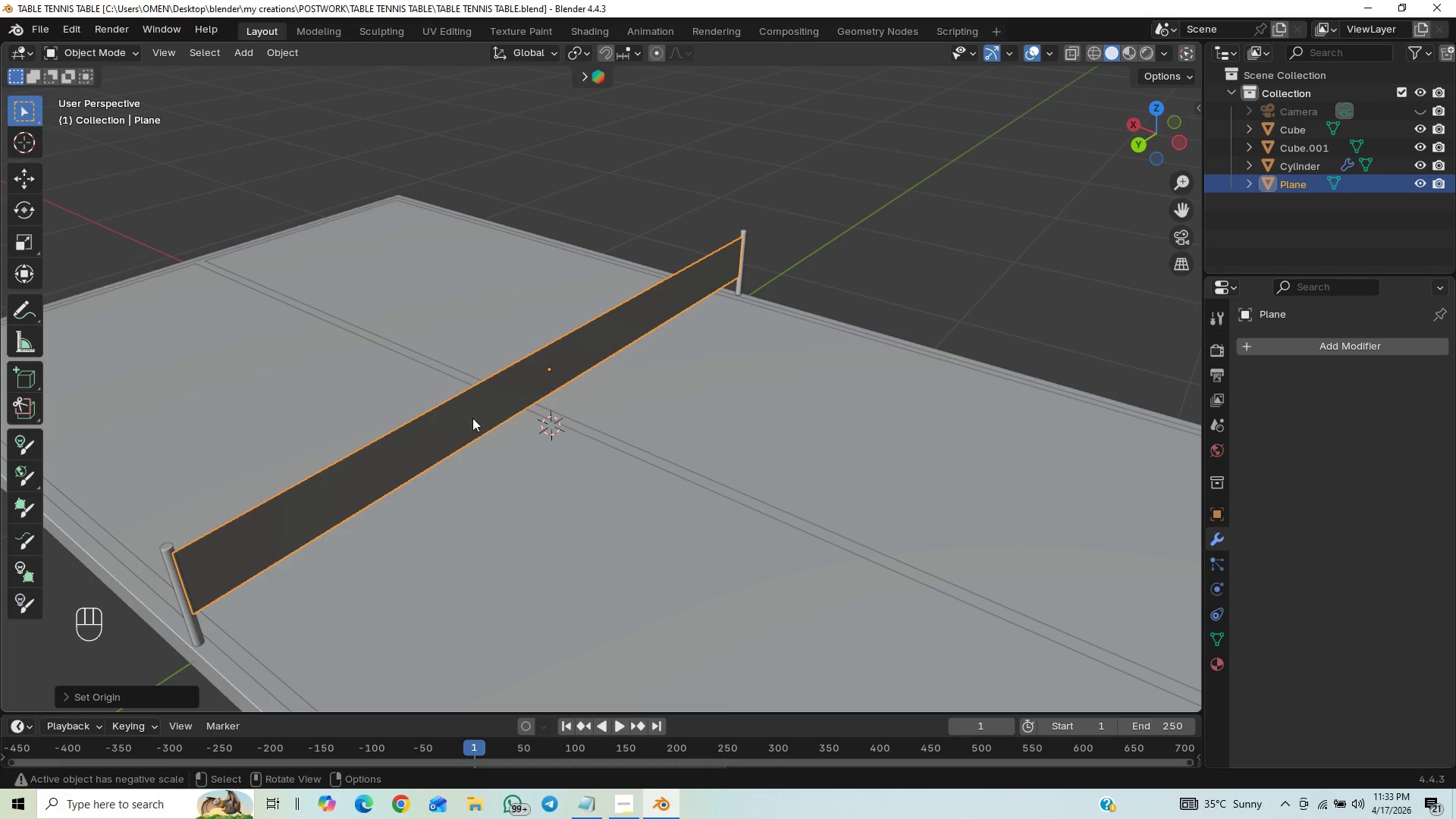 
right_click([469, 411])
 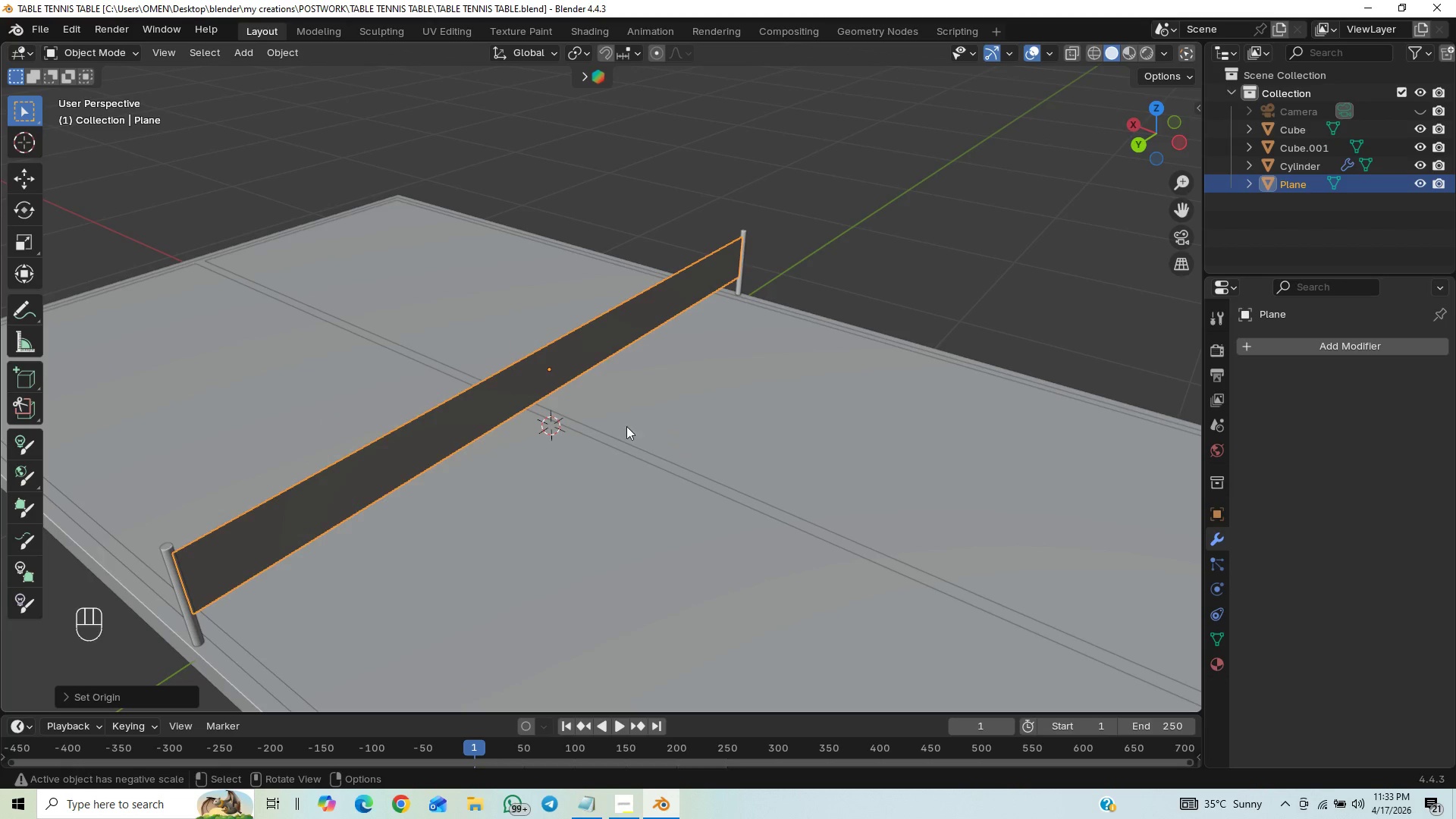 
key(Control+A)
 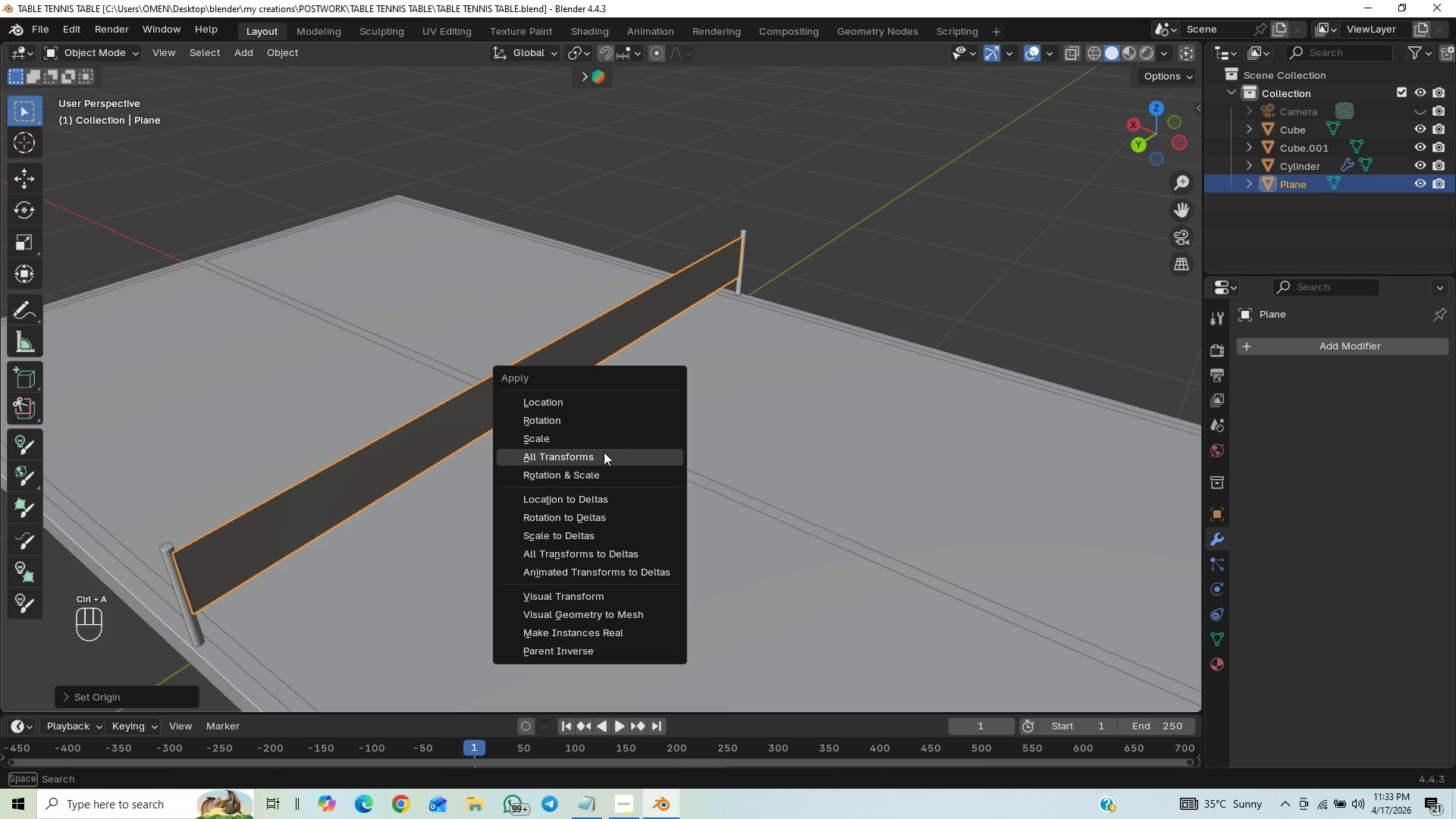 
key(Control+S)
 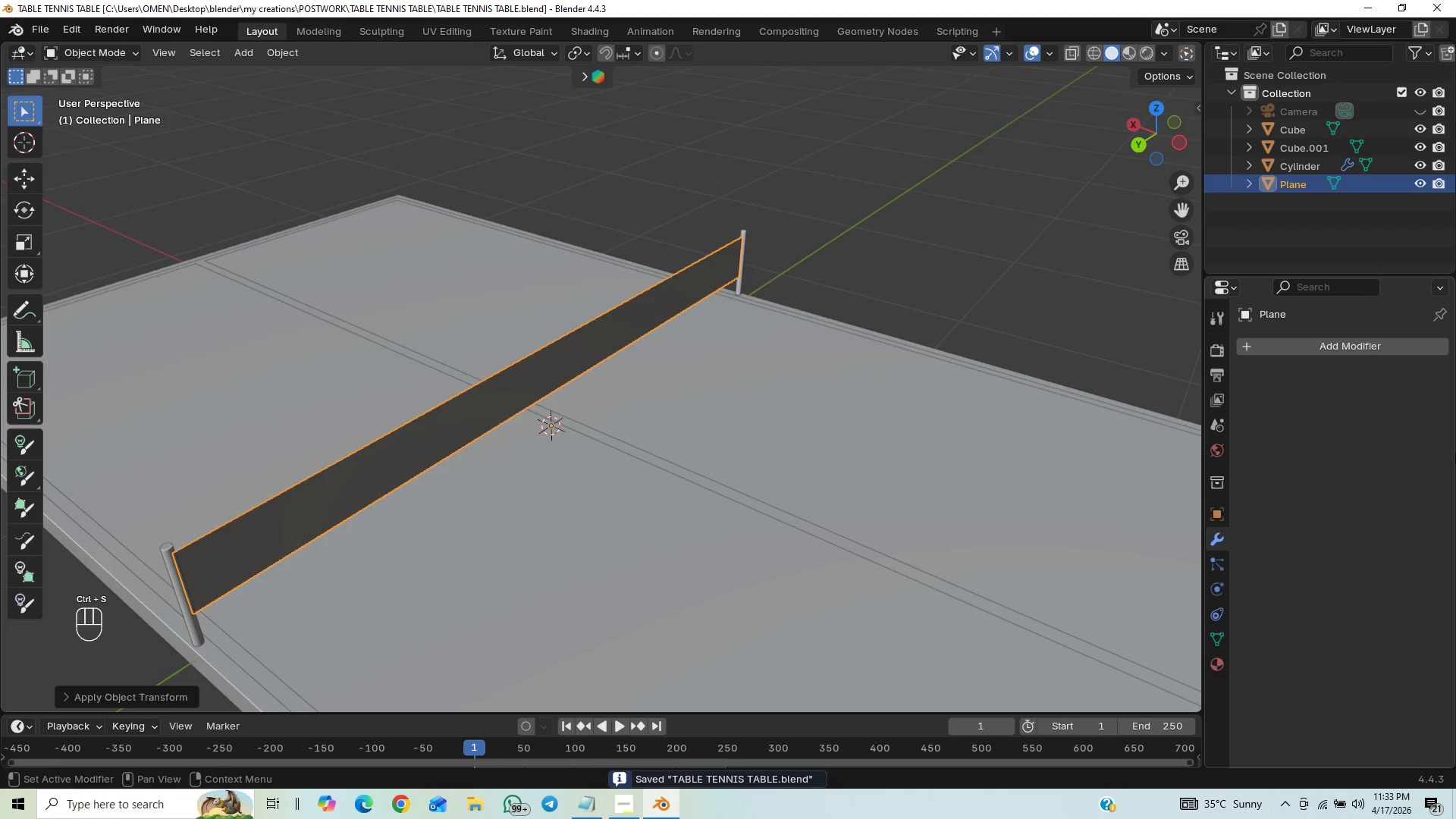 
left_click([1290, 340])
 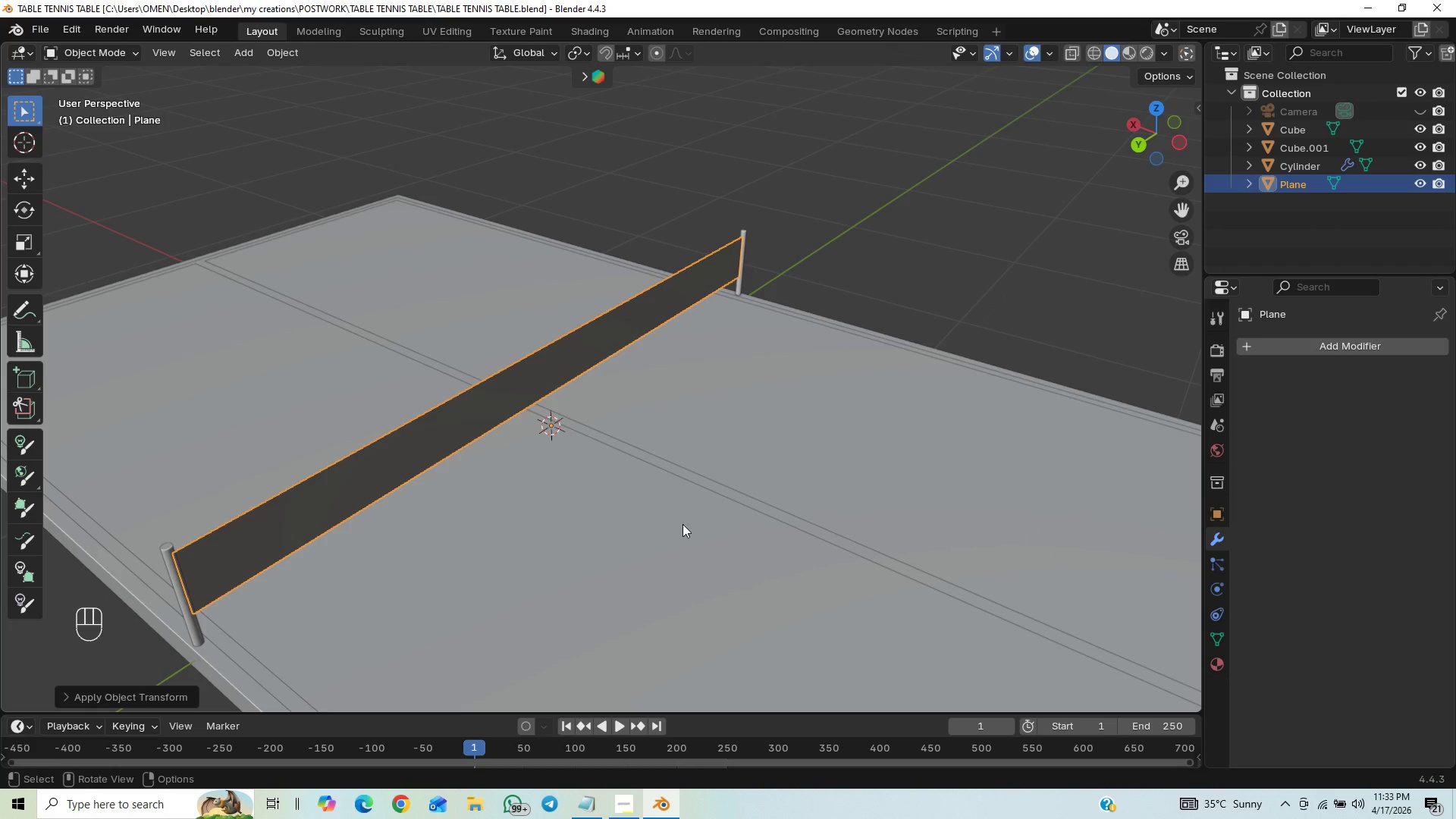 
key(Tab)
 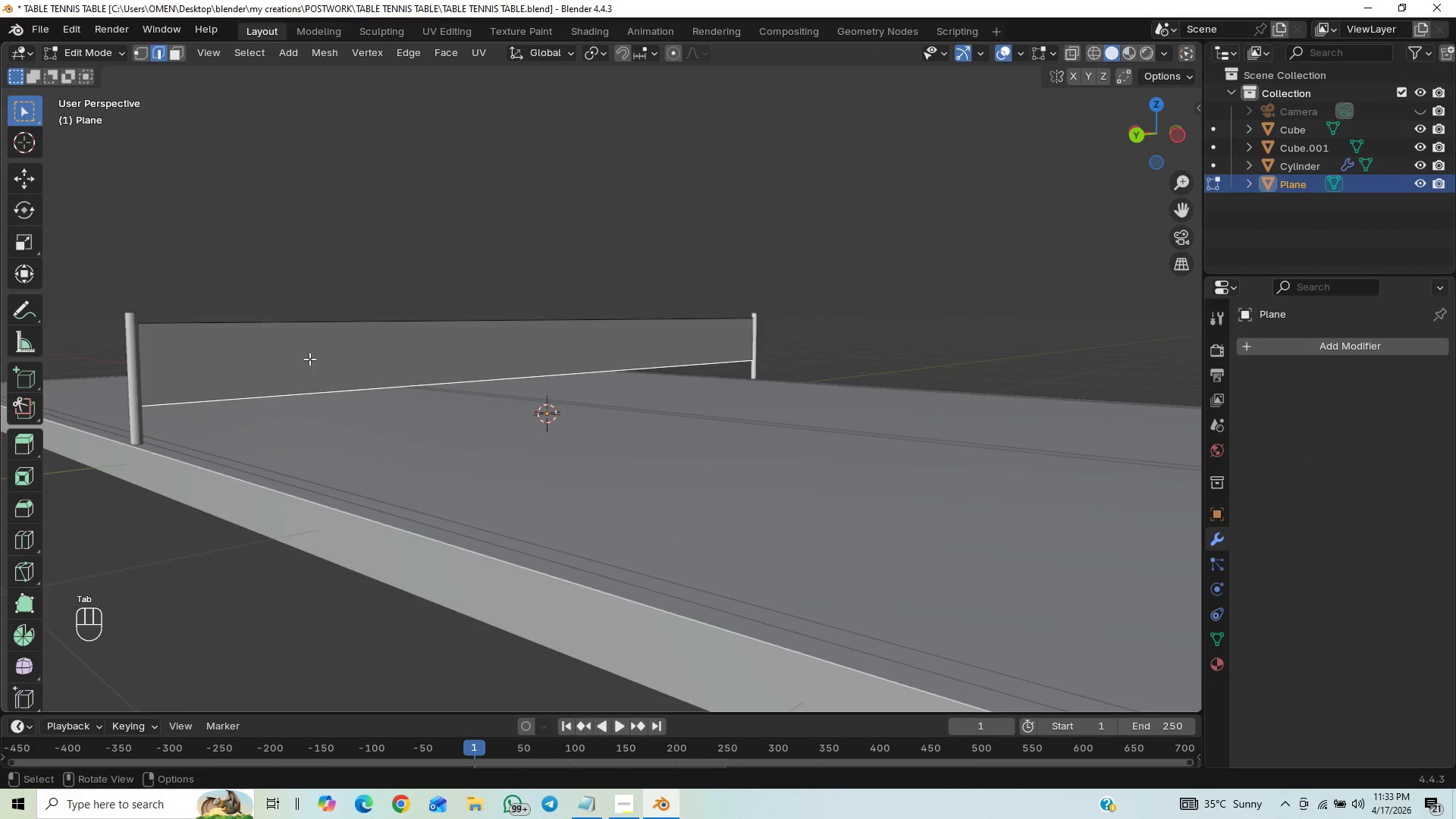 
key(3)
 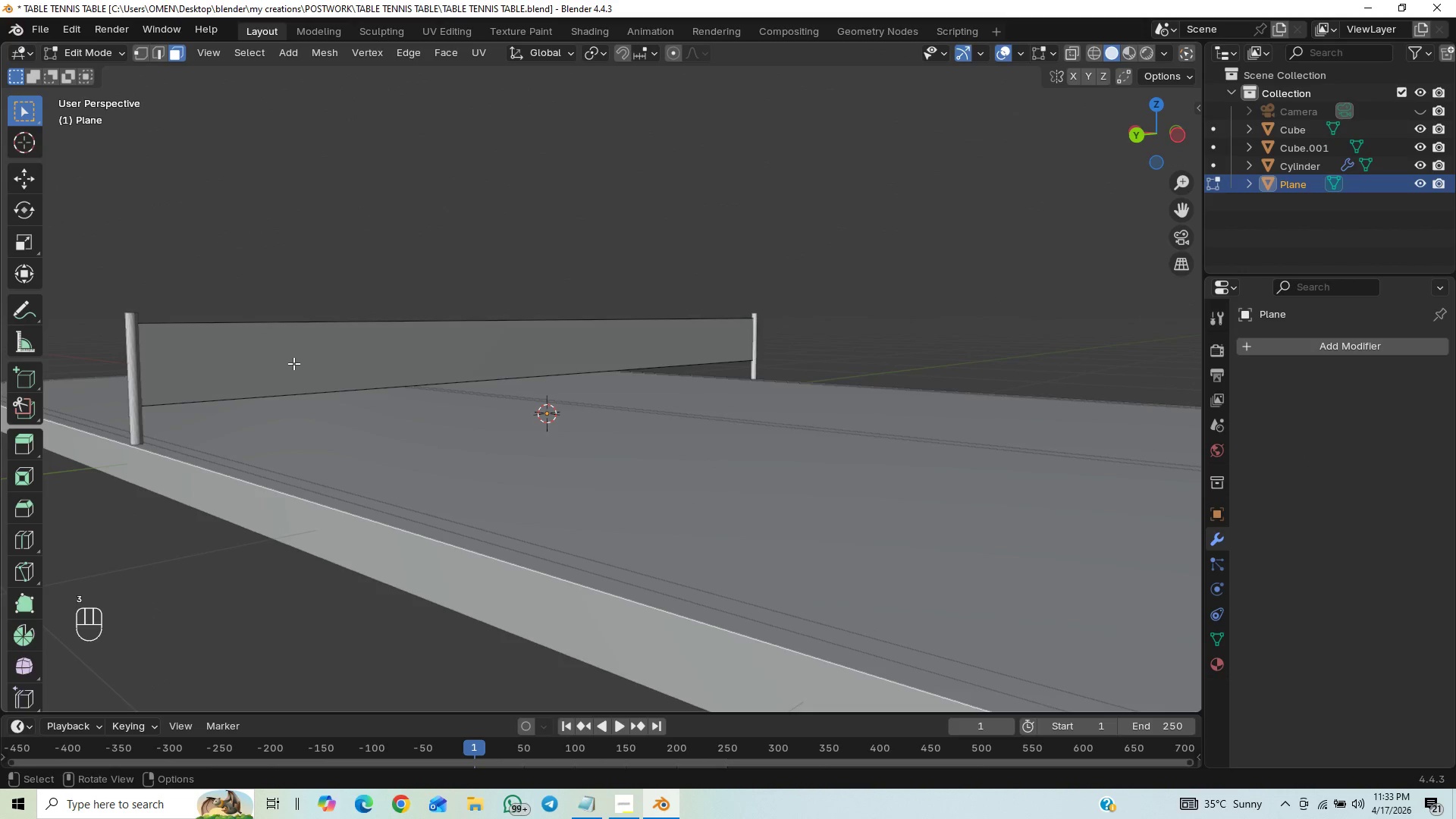 
left_click([293, 363])
 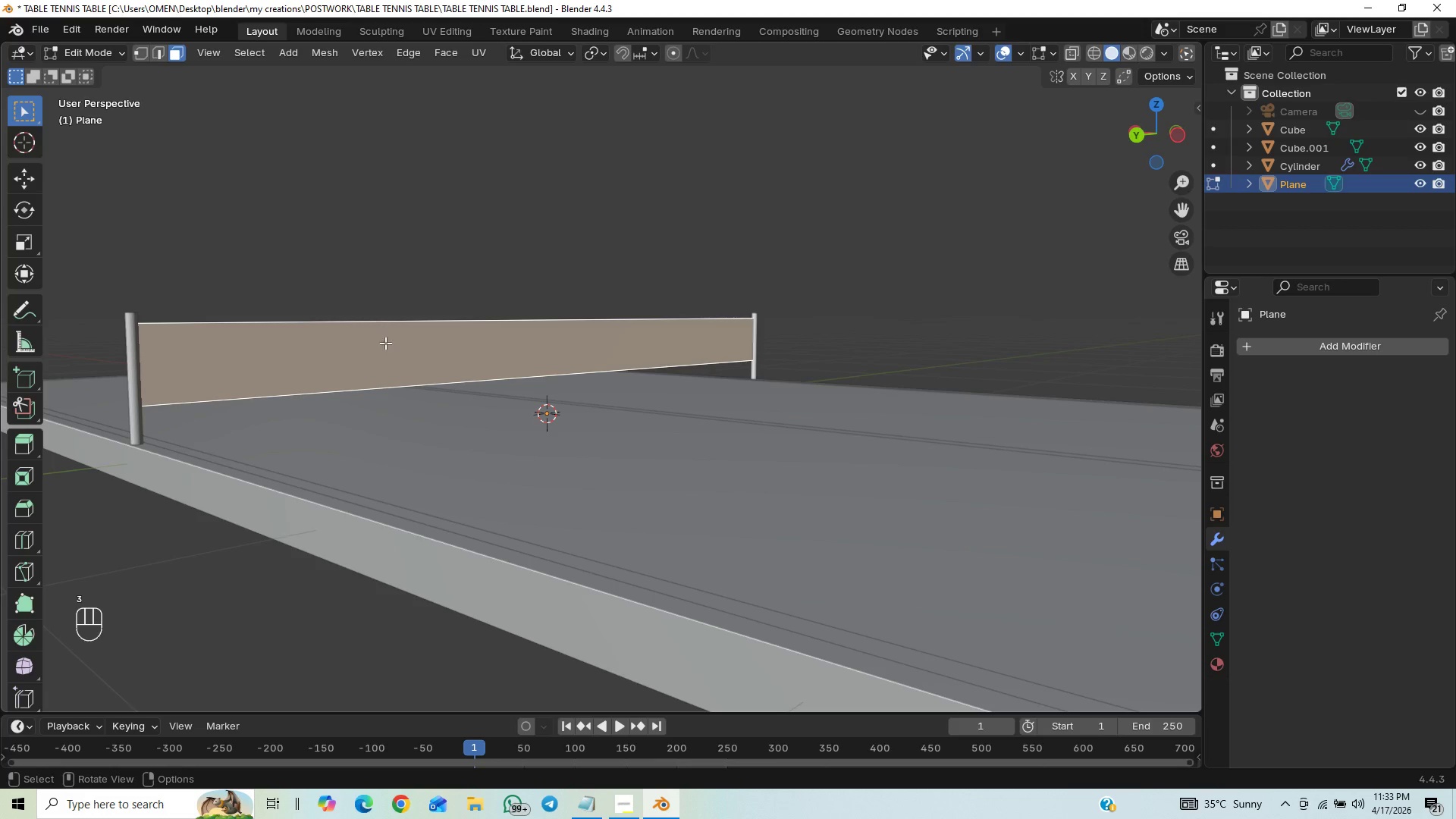 
right_click([387, 358])
 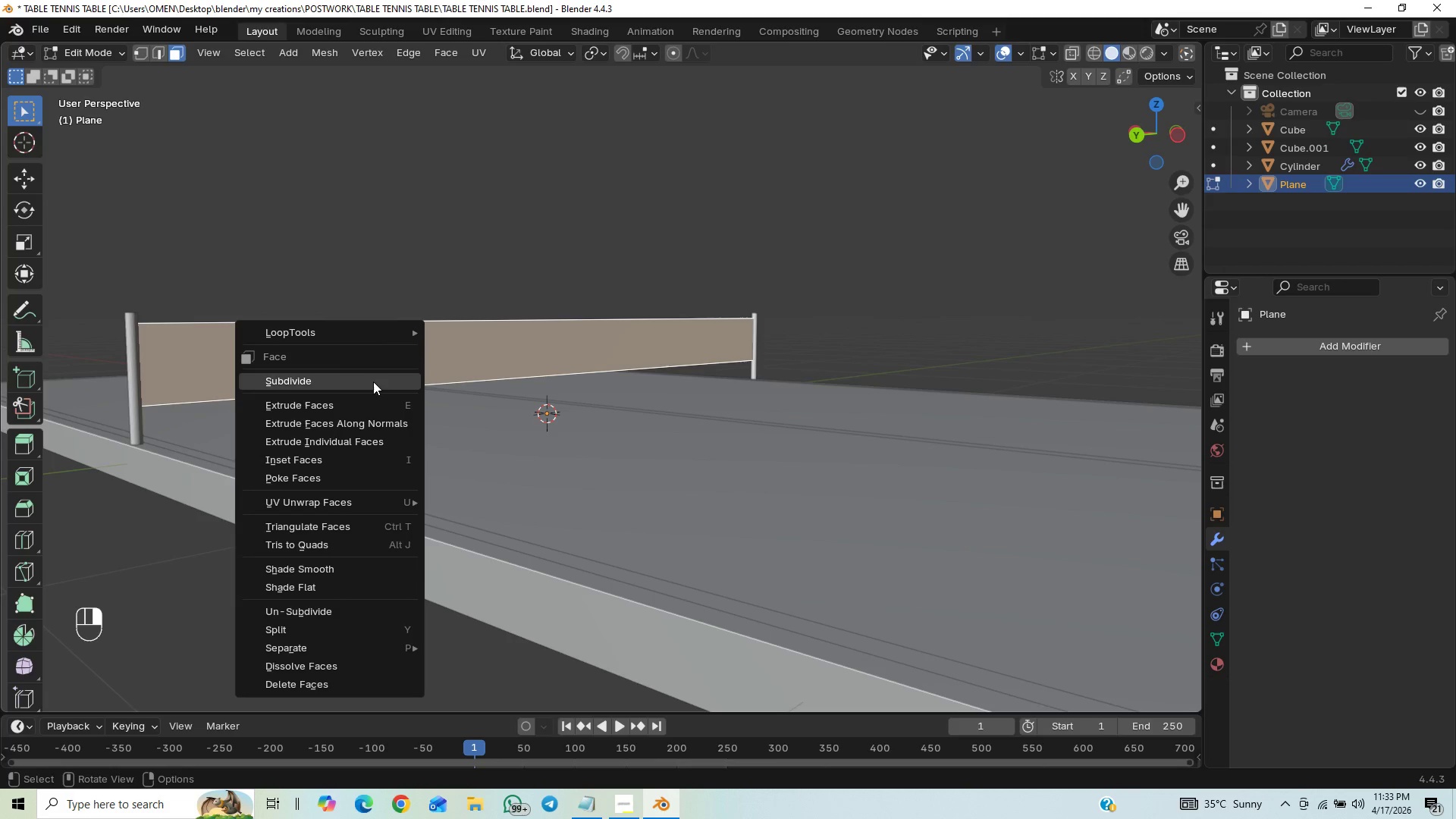 
left_click_drag(start_coordinate=[373, 381], to_coordinate=[375, 389])
 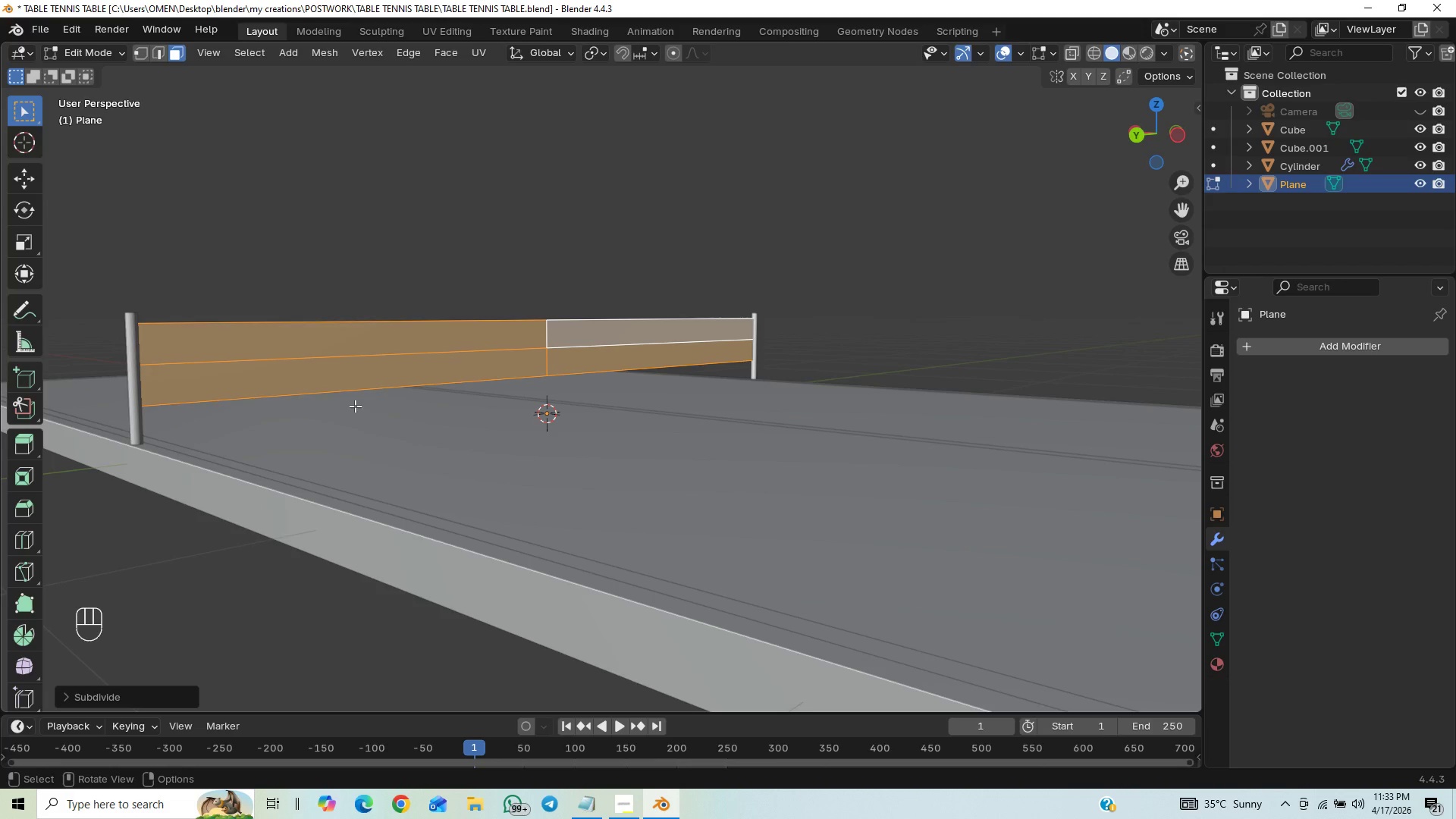 
mouse_move([362, 366])
 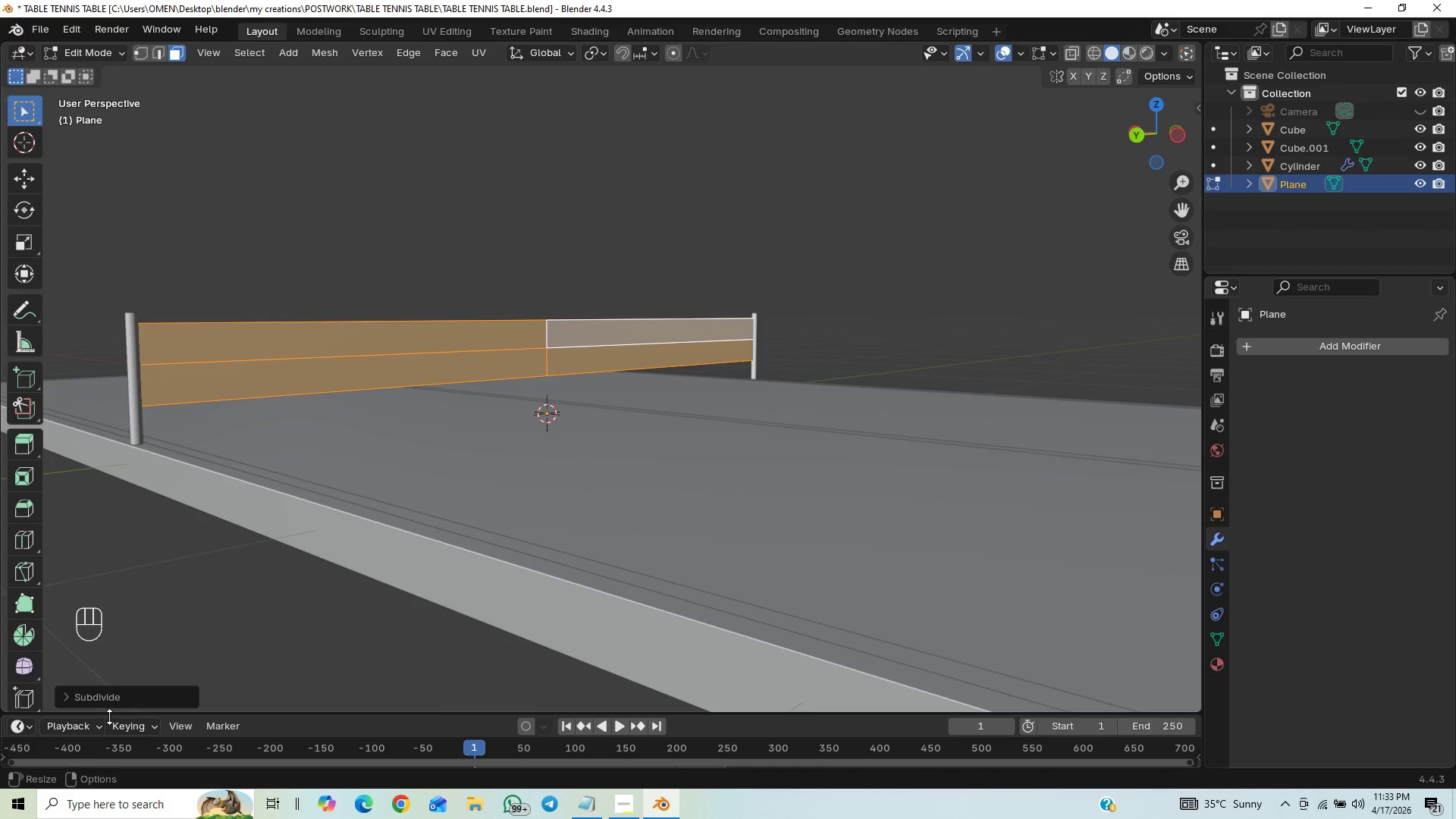 
left_click([70, 697])
 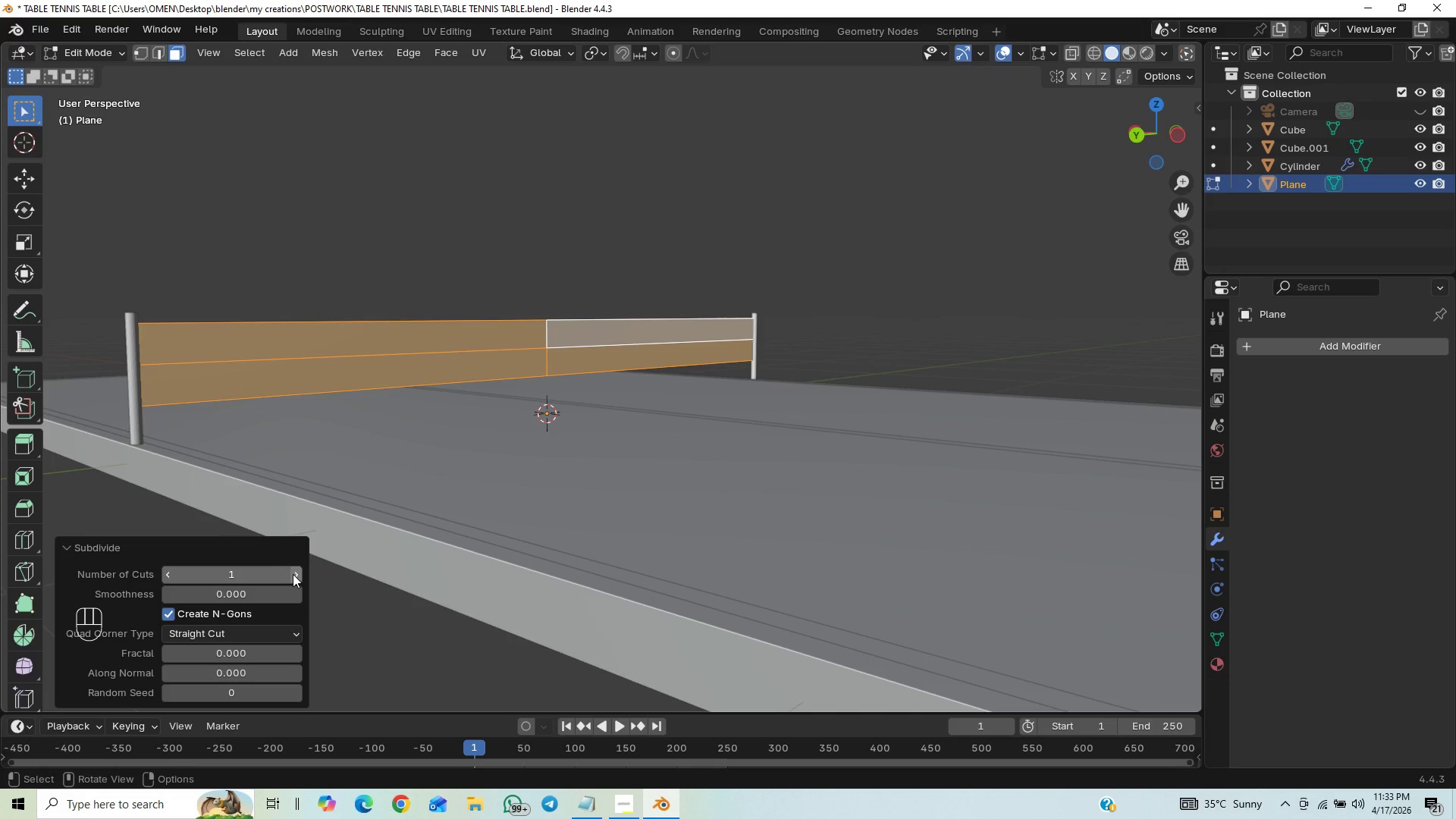 
double_click([293, 574])
 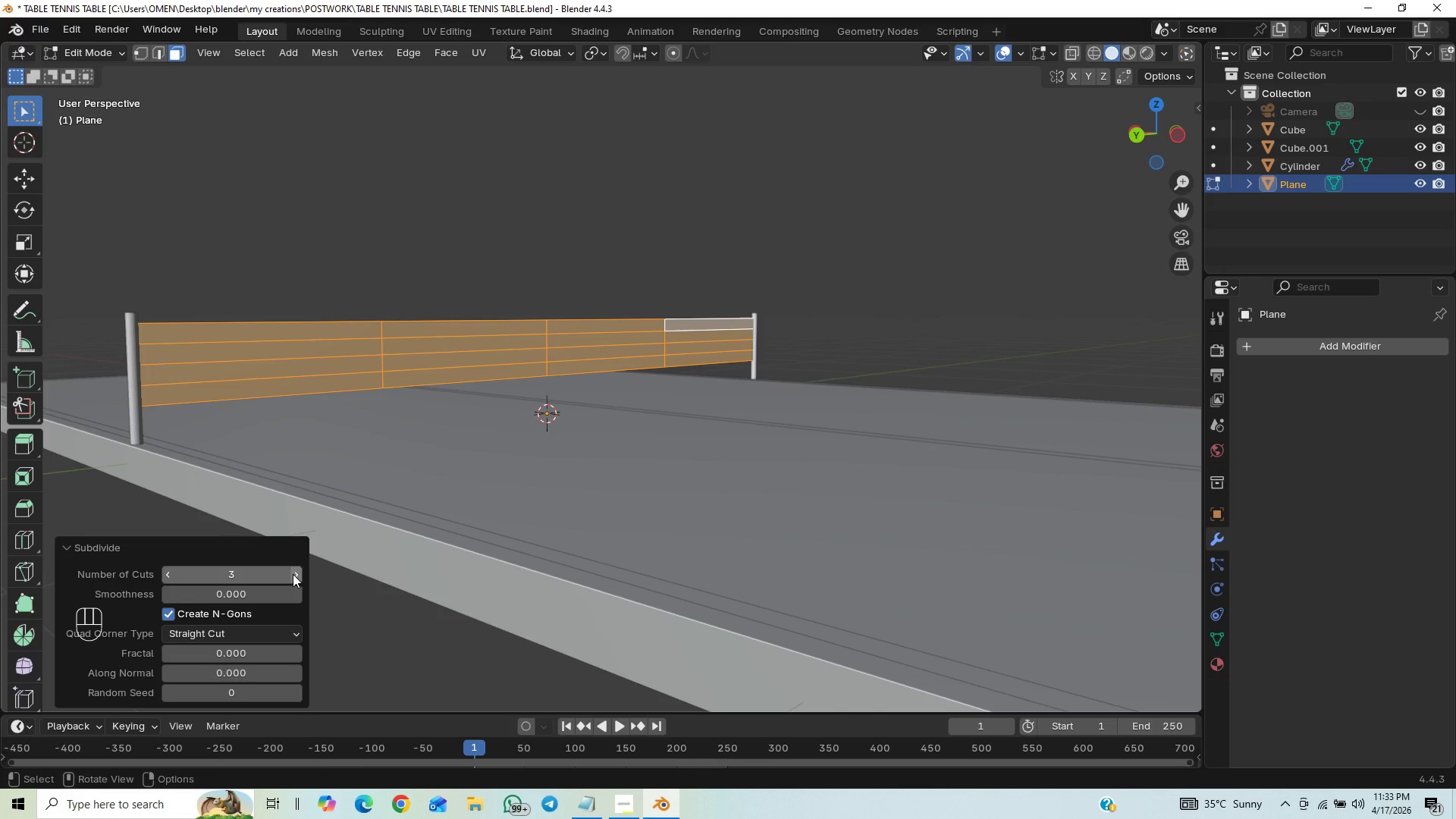 
left_click([292, 574])
 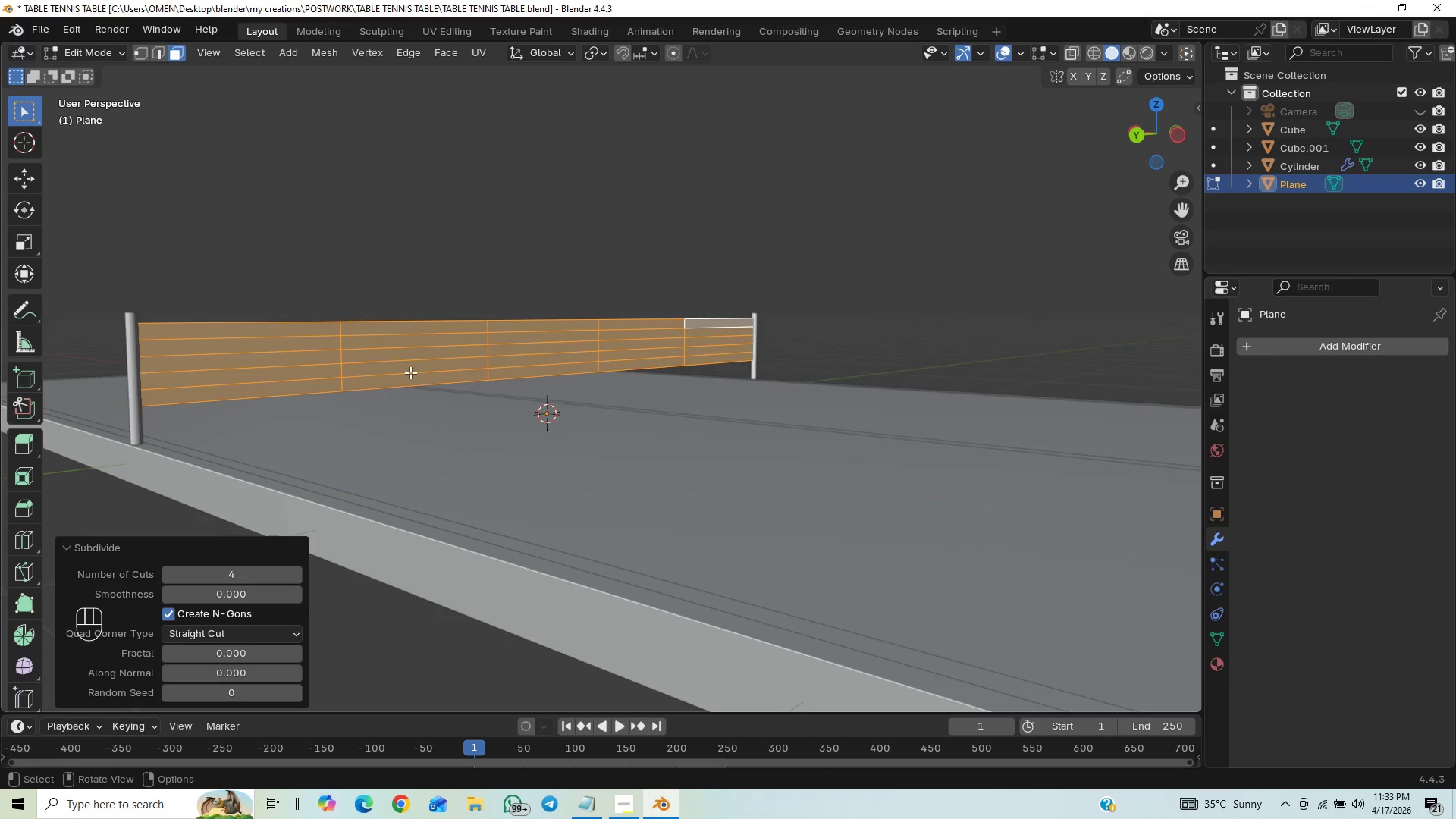 
right_click([413, 350])
 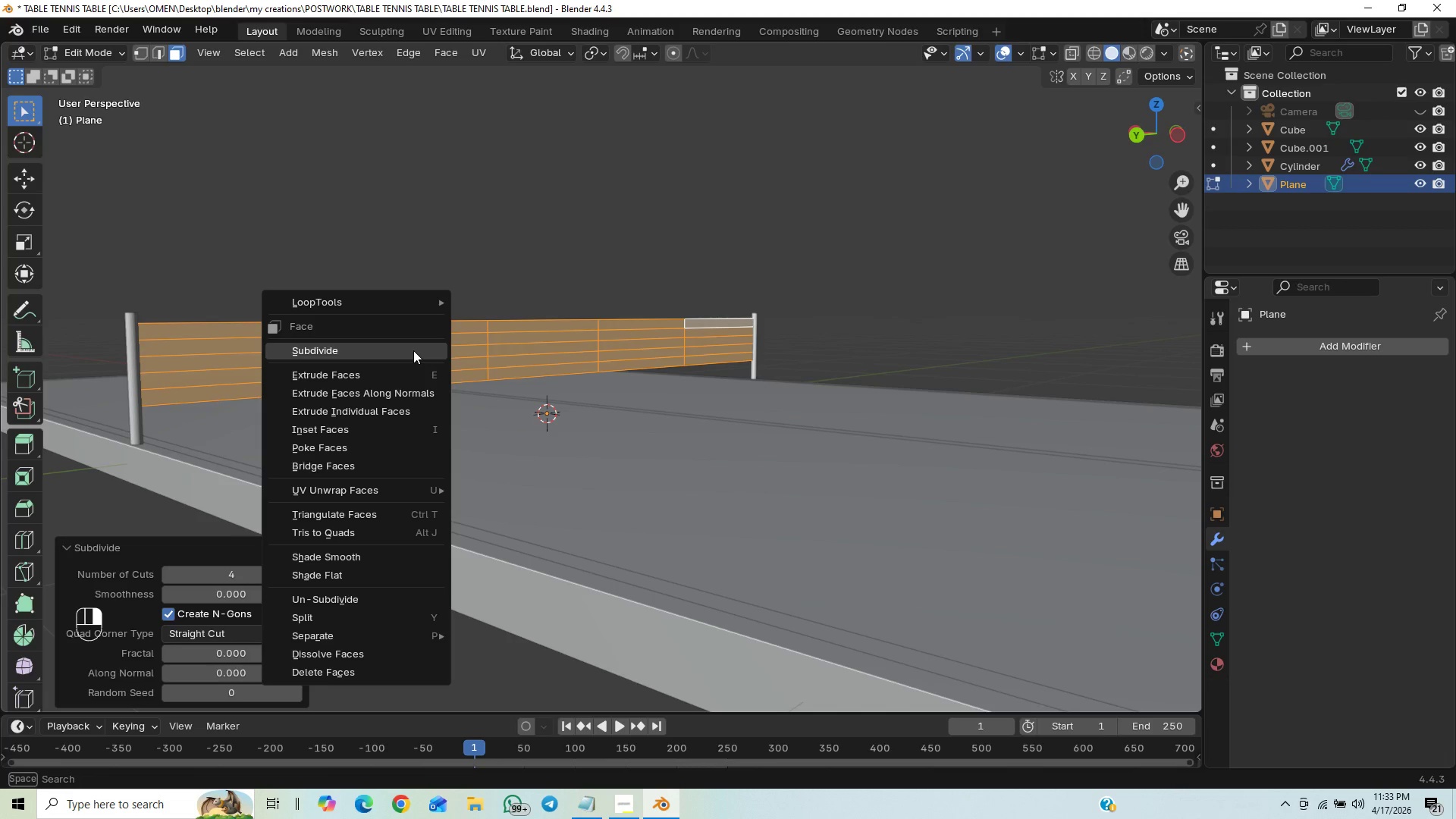 
left_click([413, 350])
 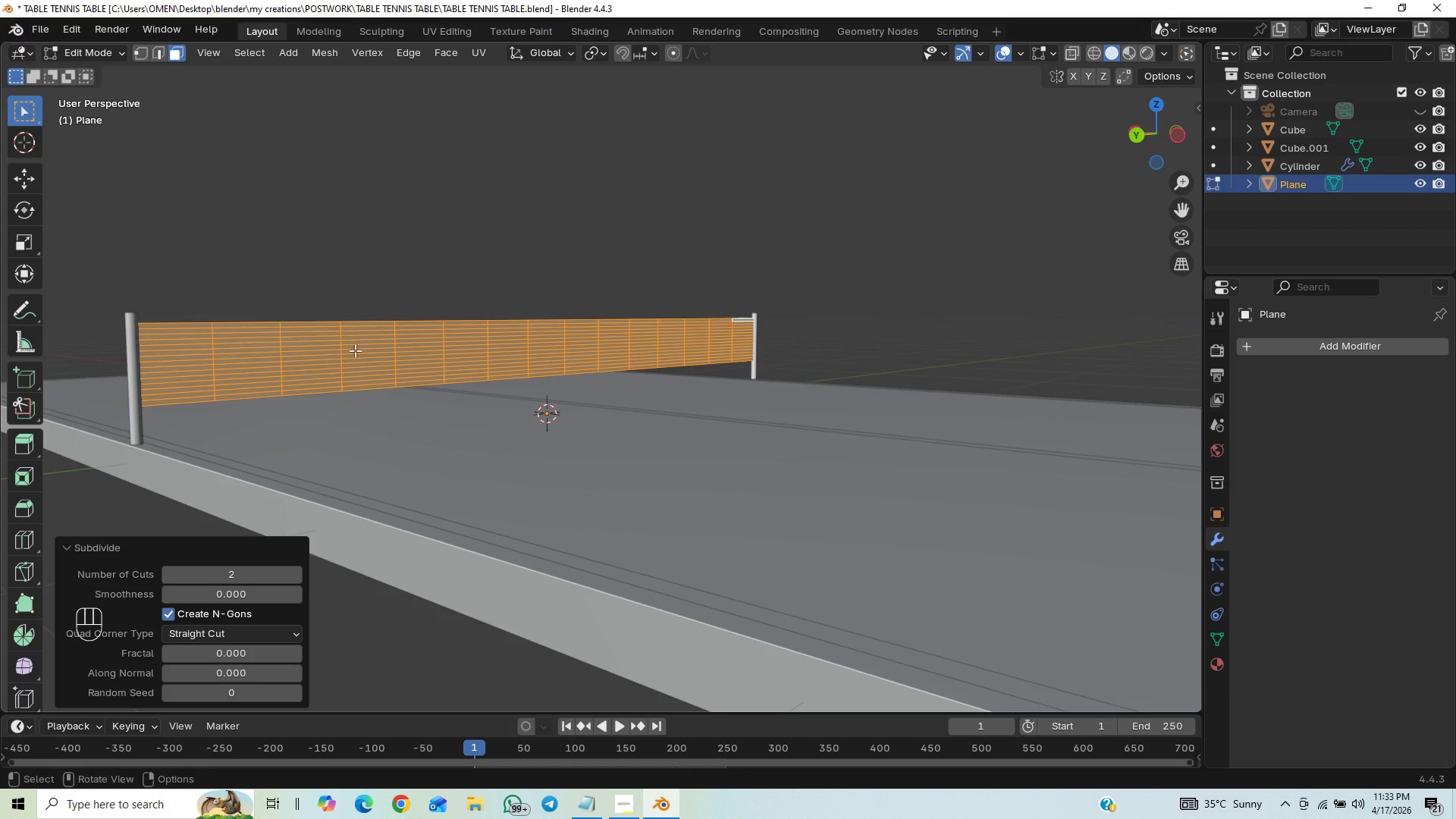 
wait(6.59)
 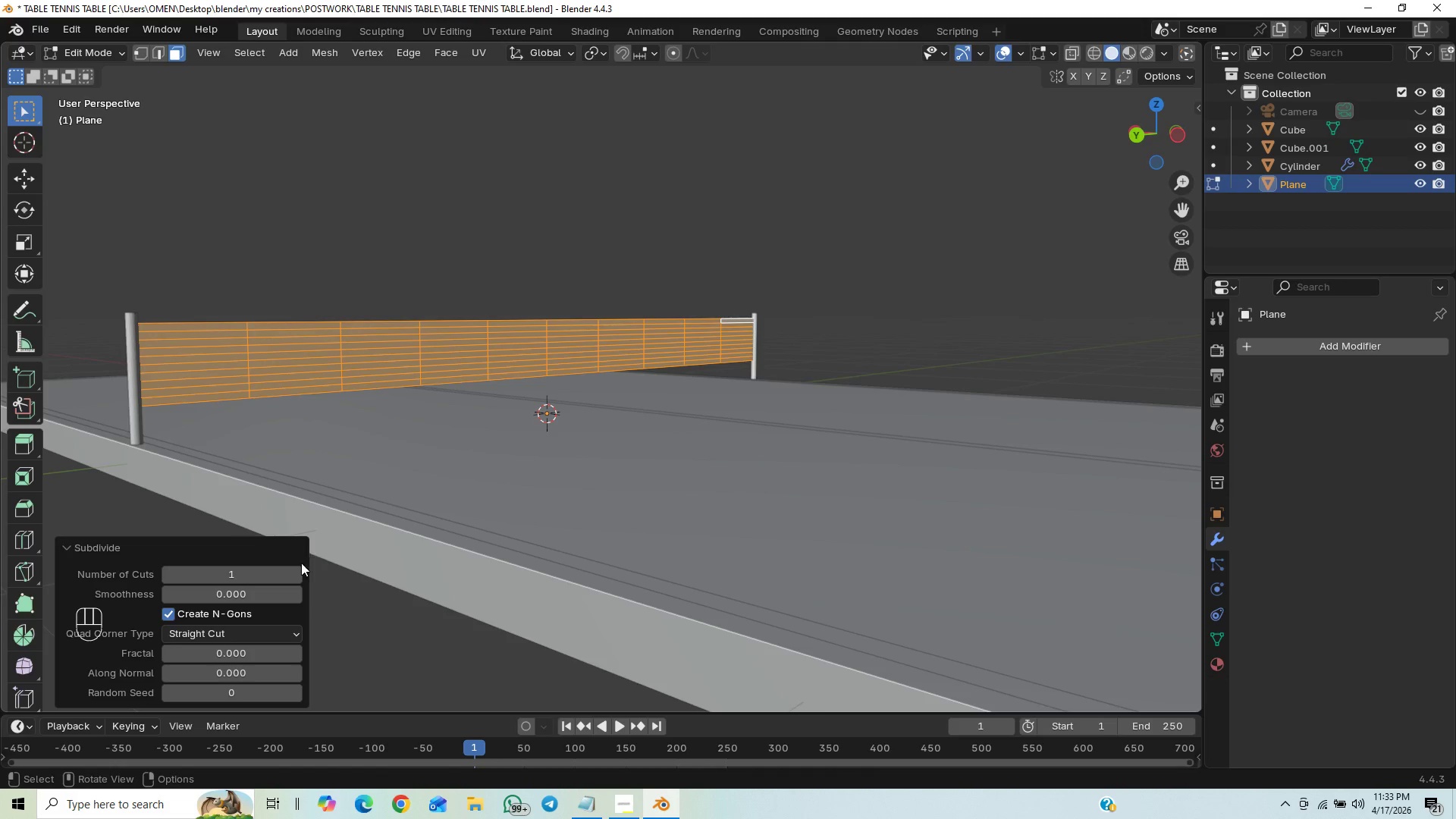 
left_click([400, 348])
 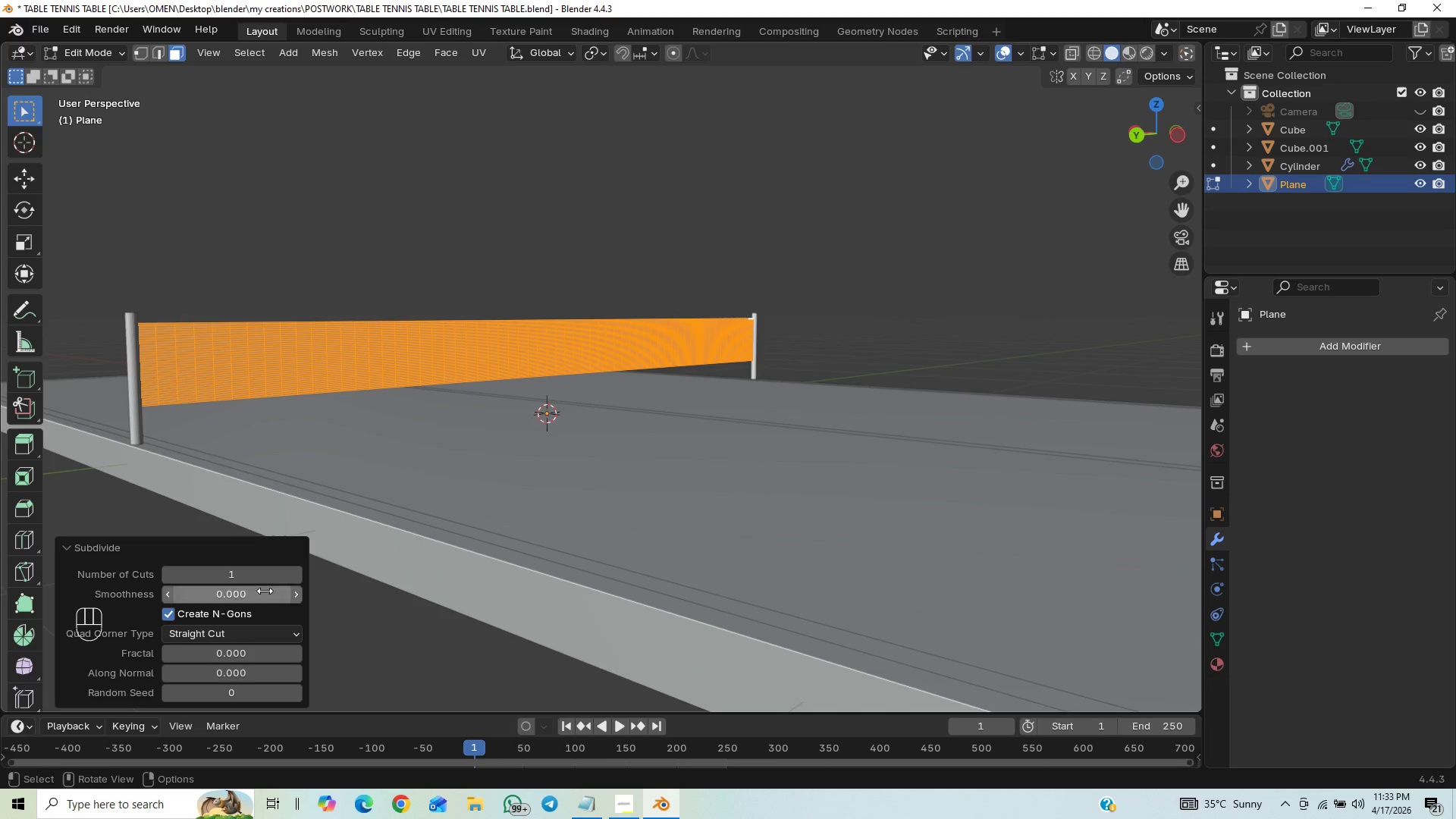 
key(Control+Z)
 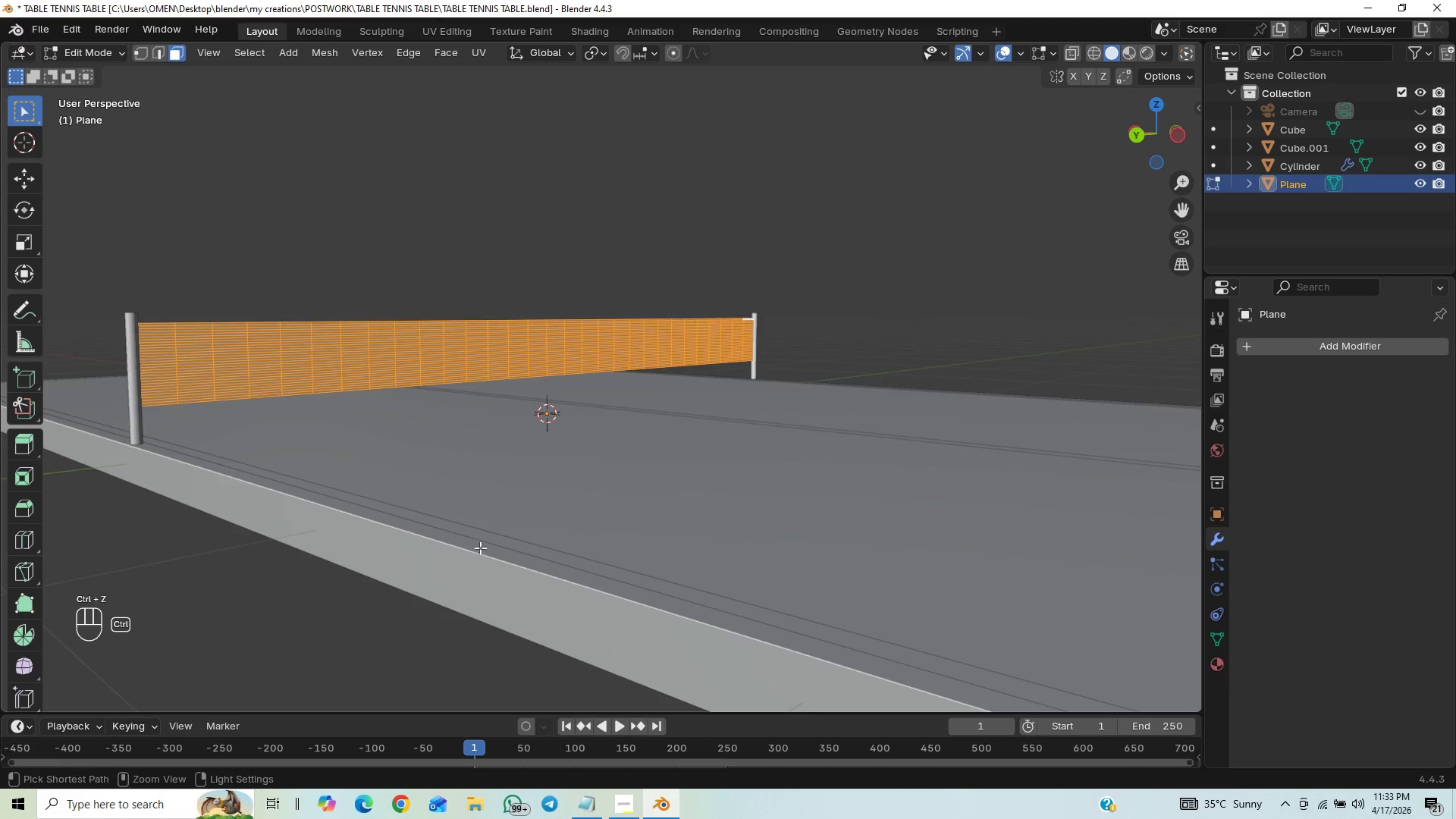 
key(Control+Z)
 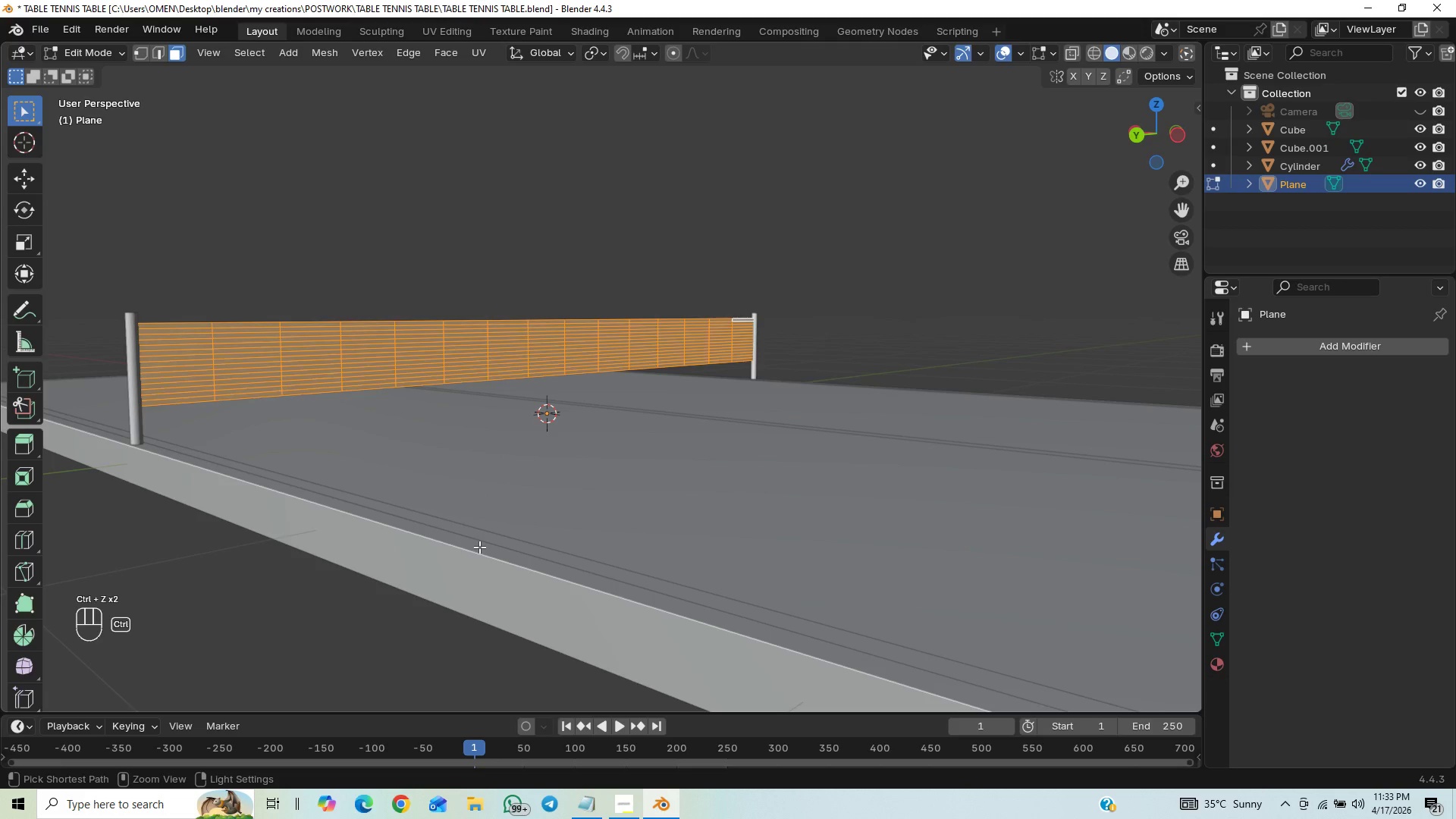 
key(Control+Z)
 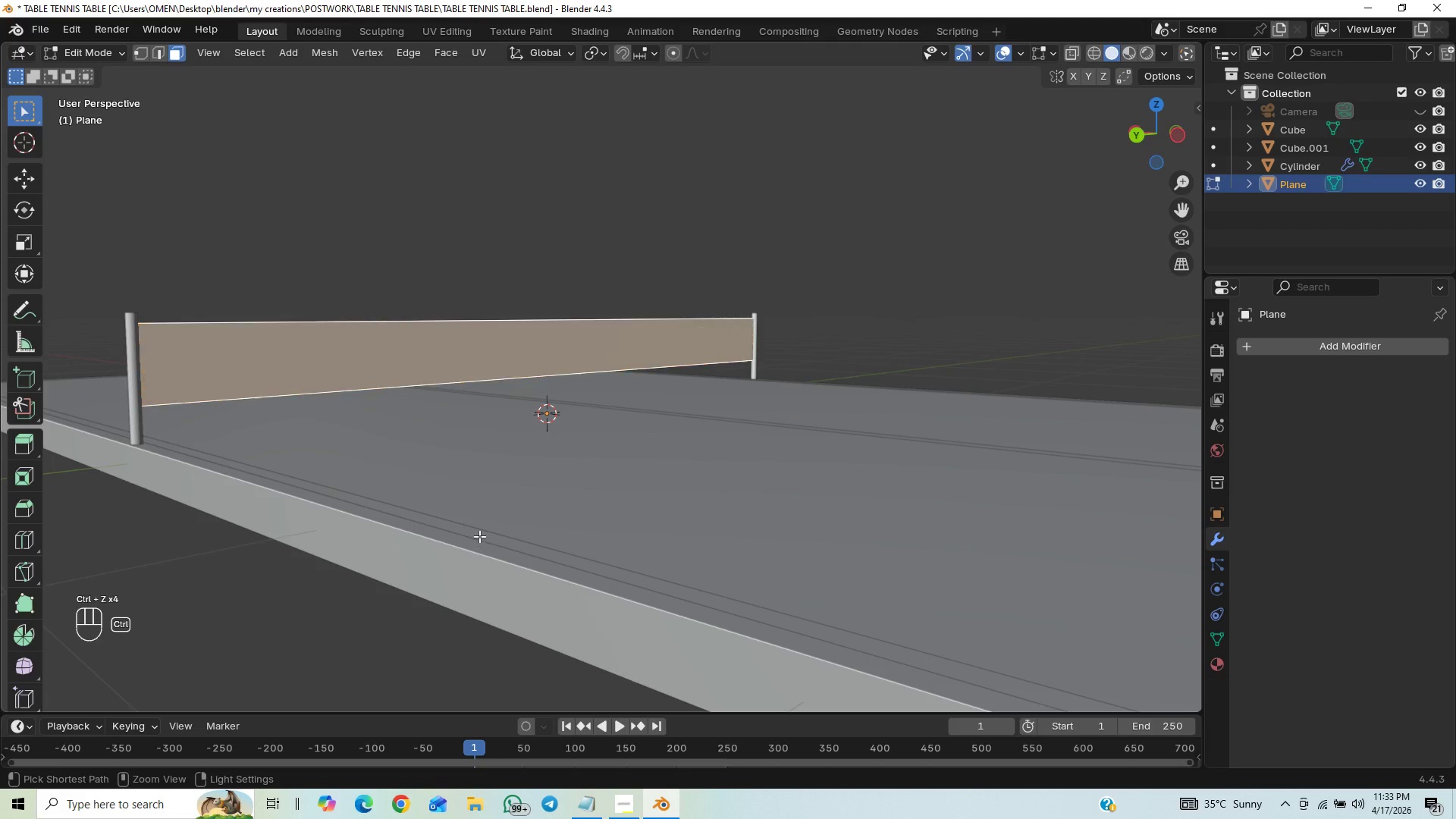 
key(Control+Z)
 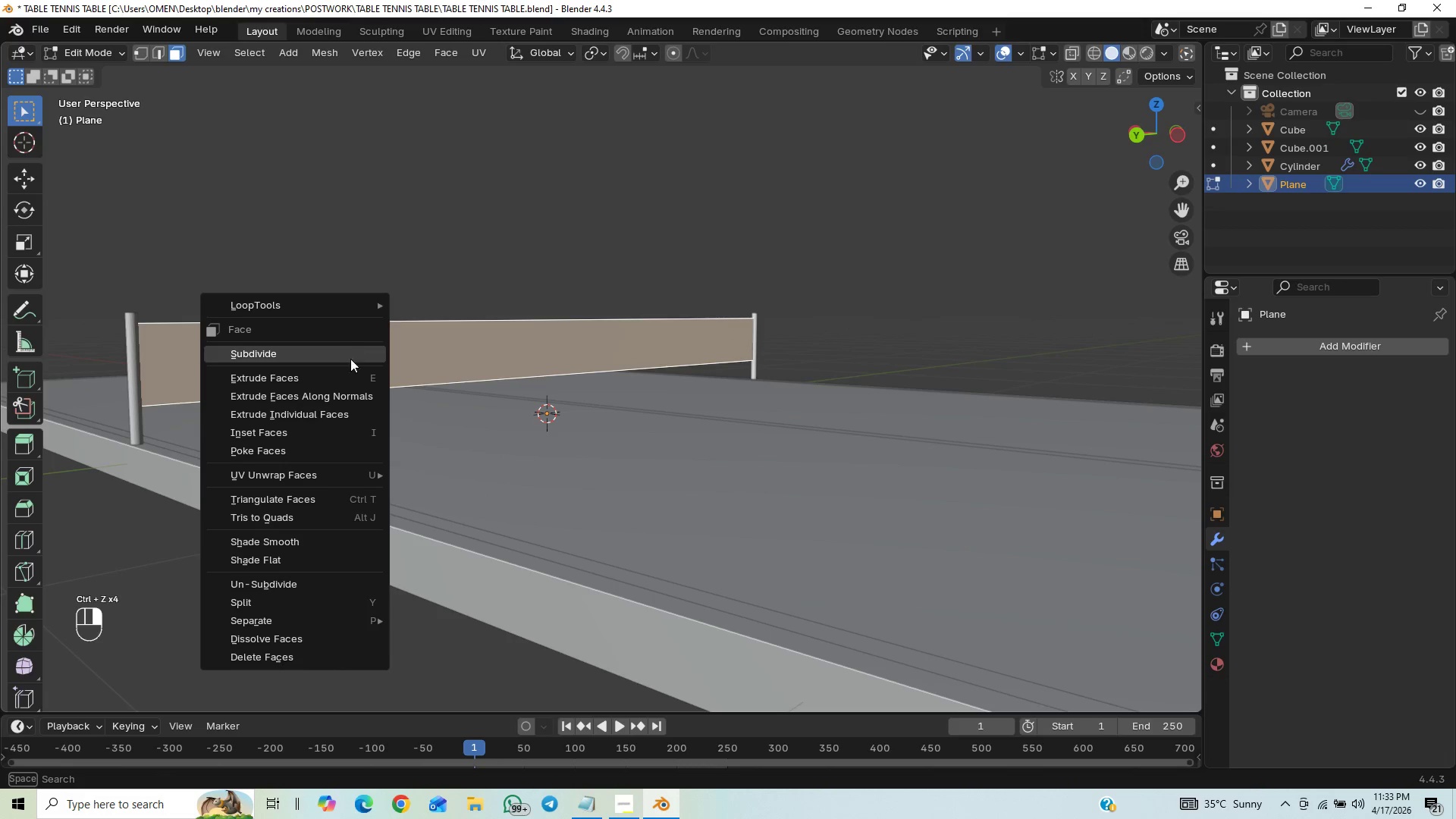 
left_click([351, 353])
 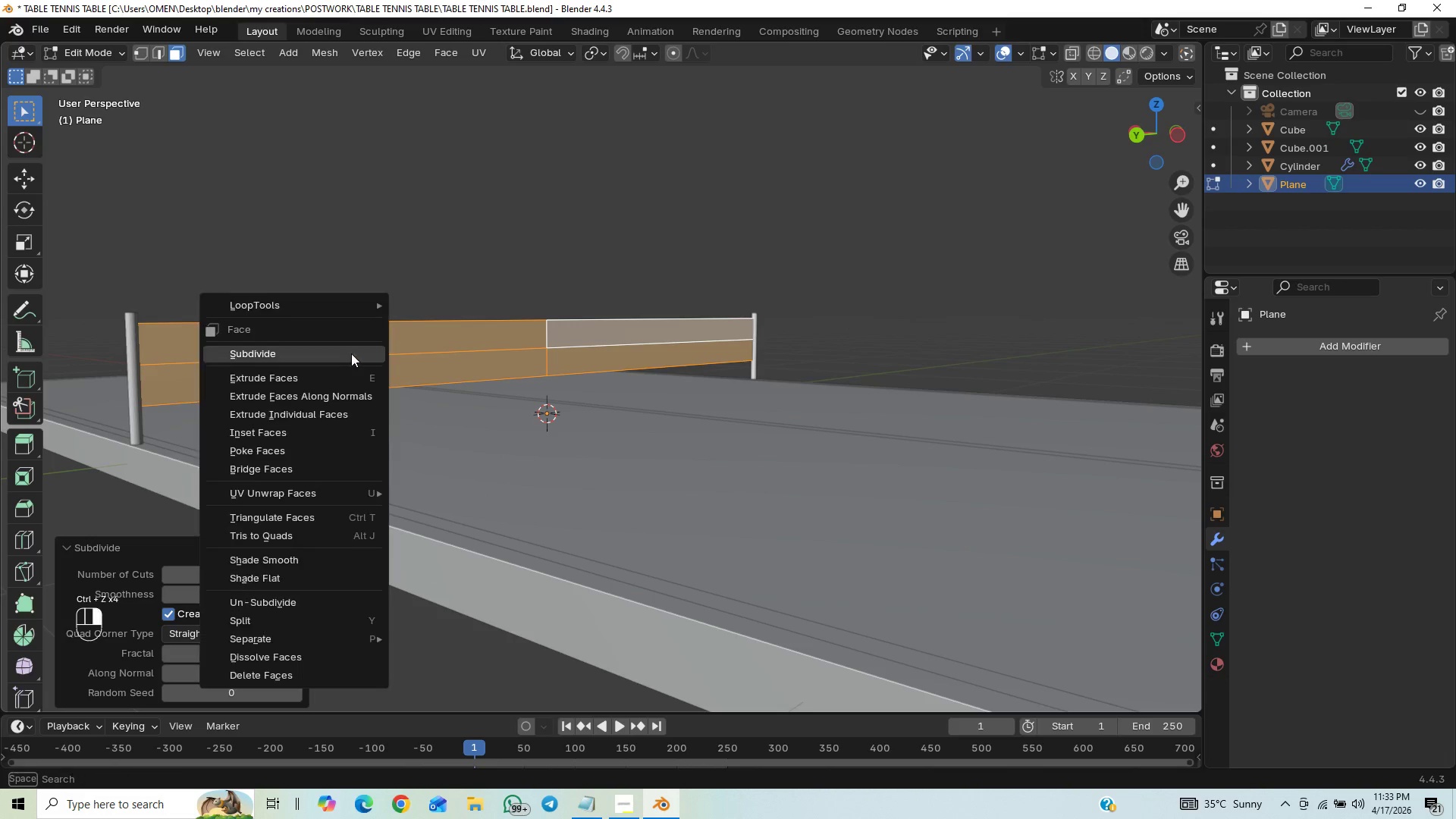 
right_click([351, 353])
 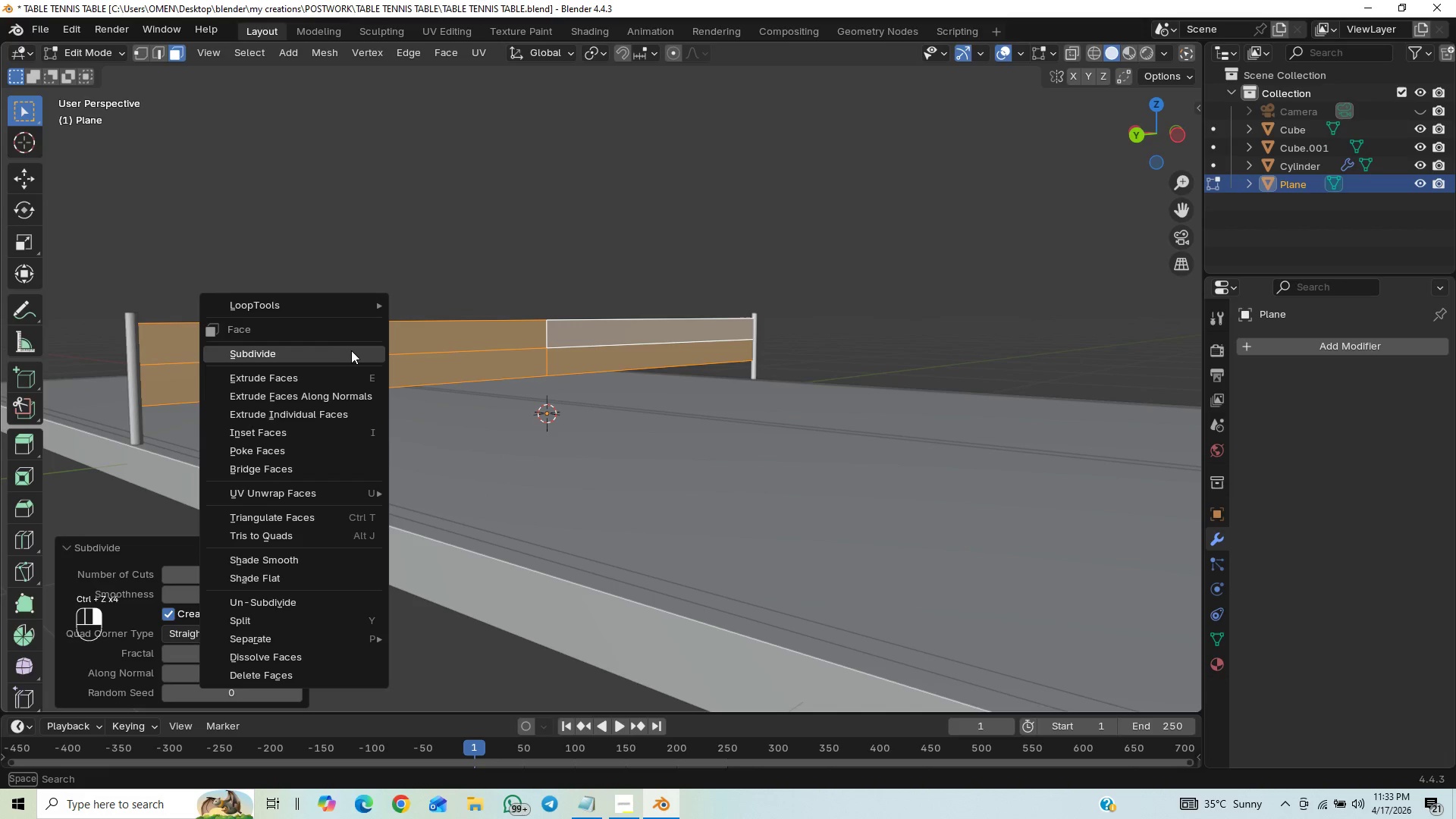 
left_click([351, 350])
 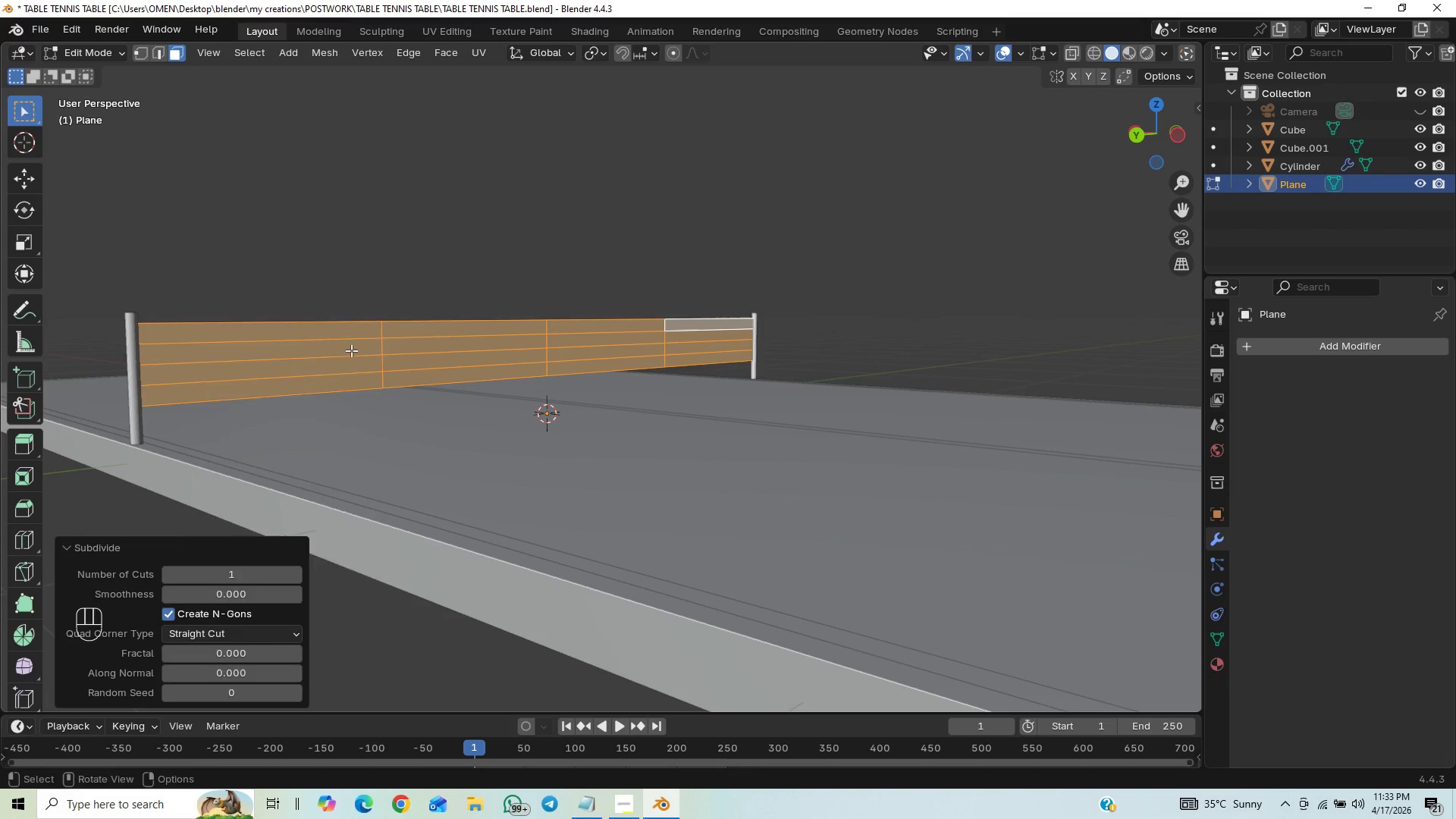 
right_click([350, 350])
 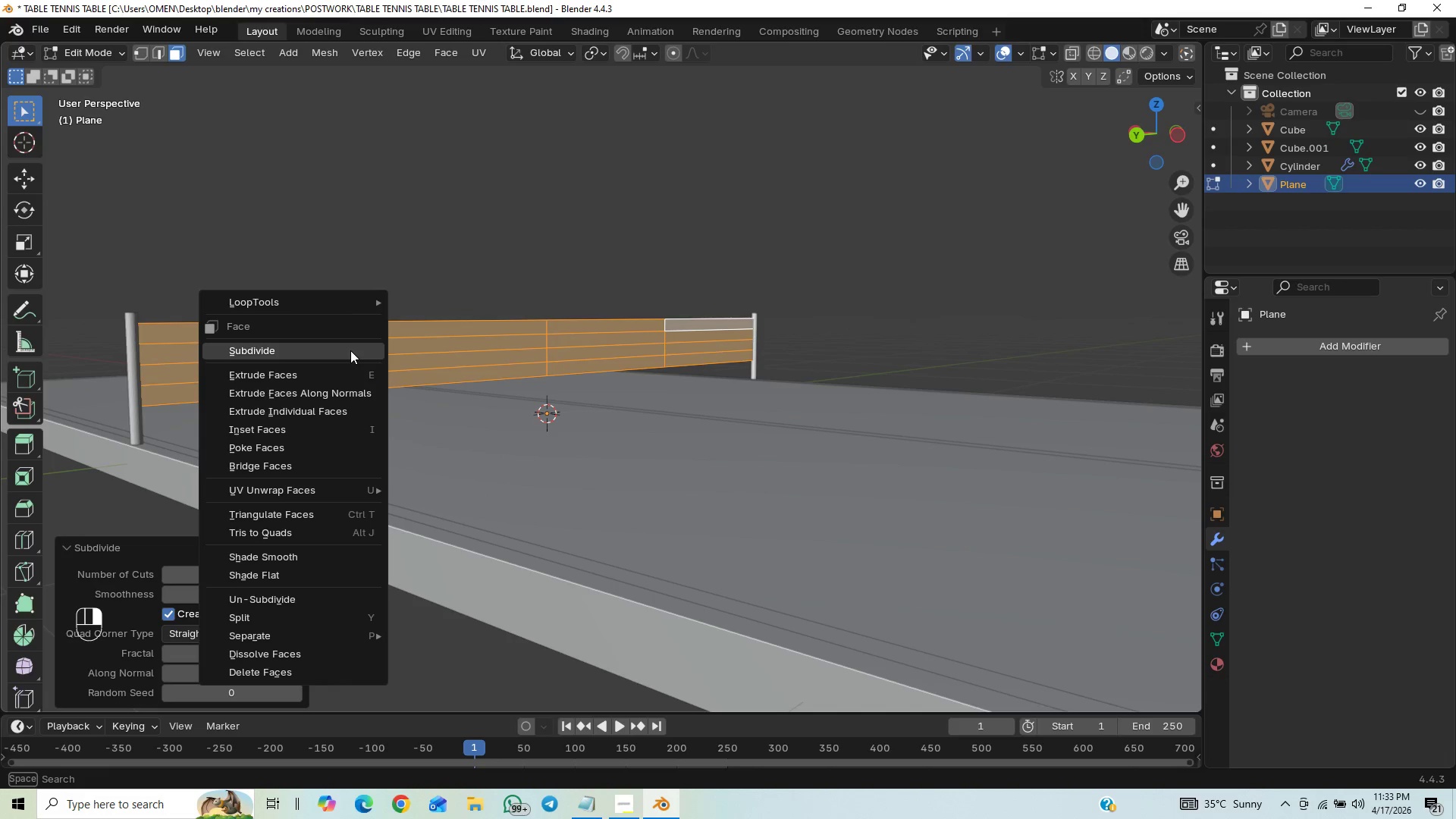 
left_click([350, 350])
 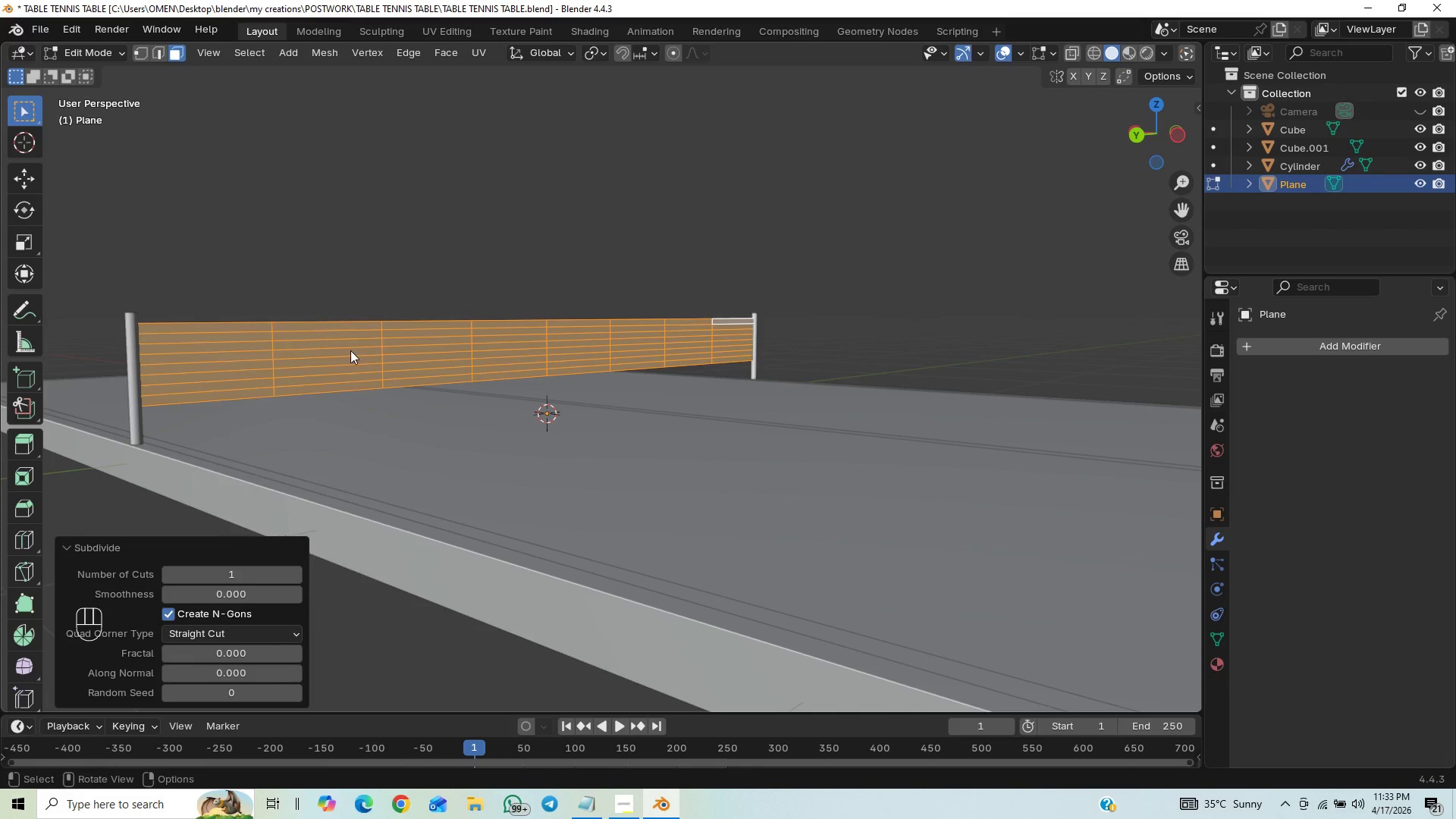 
right_click([350, 350])
 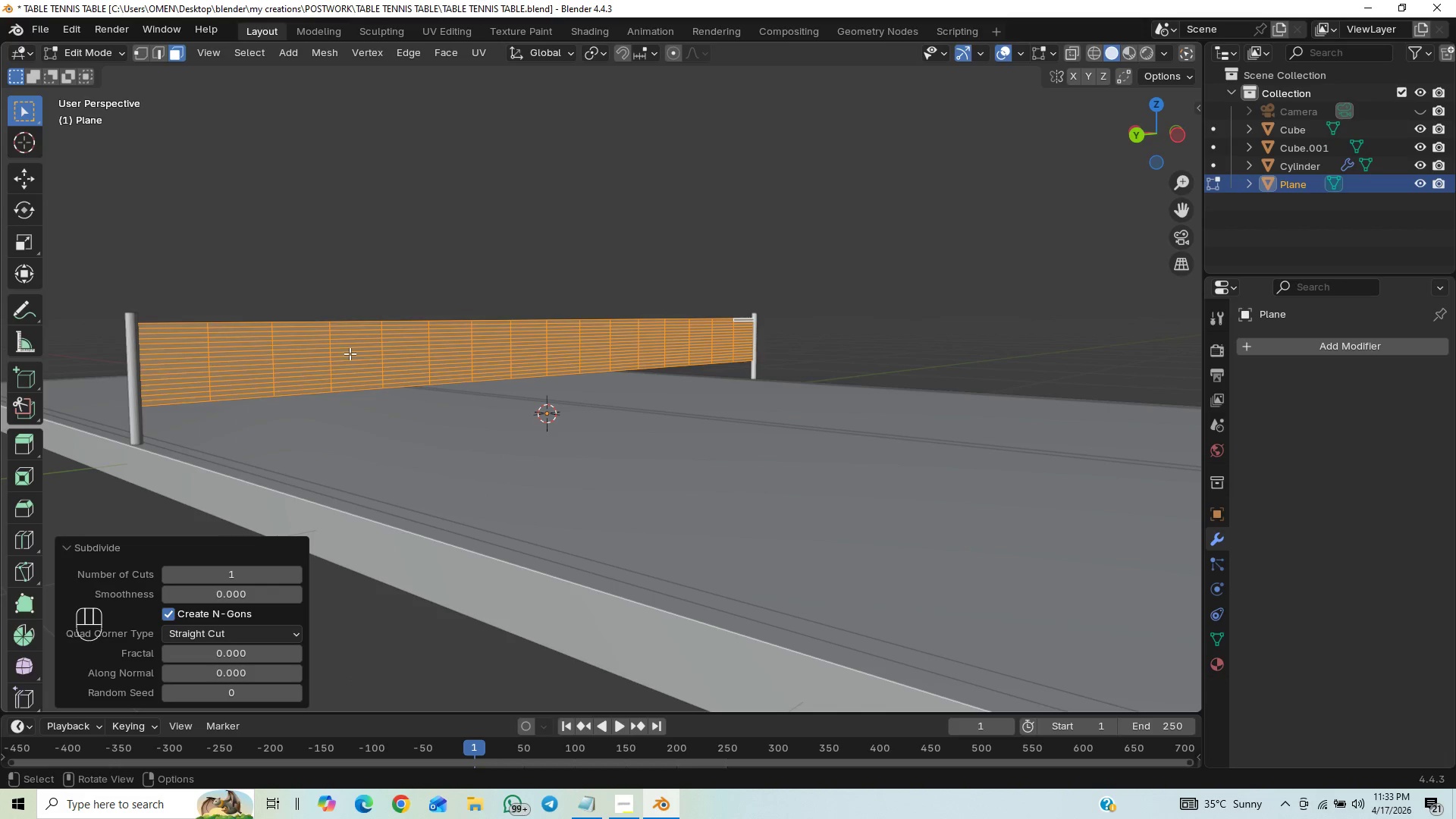 
right_click([350, 353])
 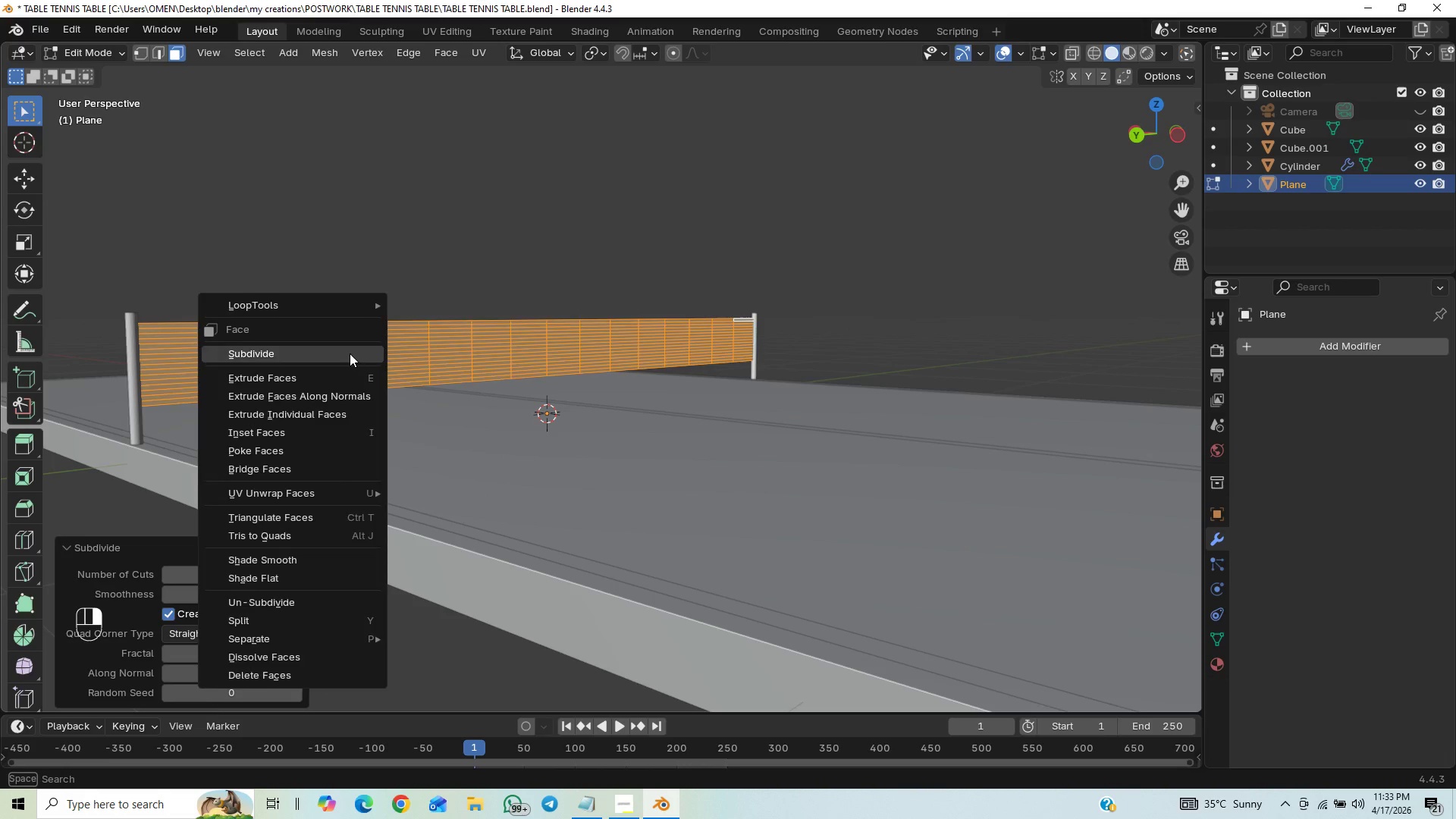 
left_click([350, 353])
 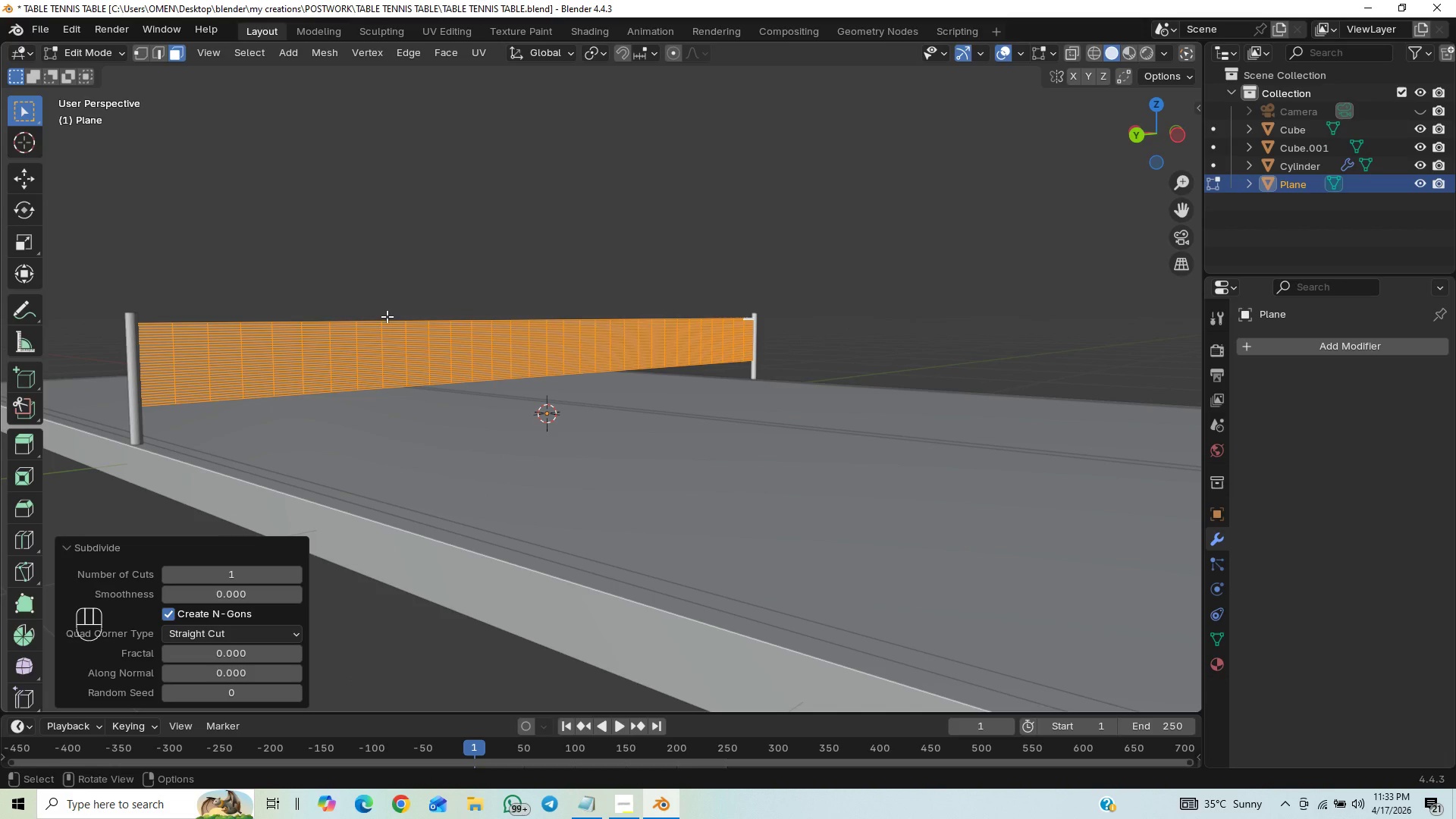 
key(Control+Z)
 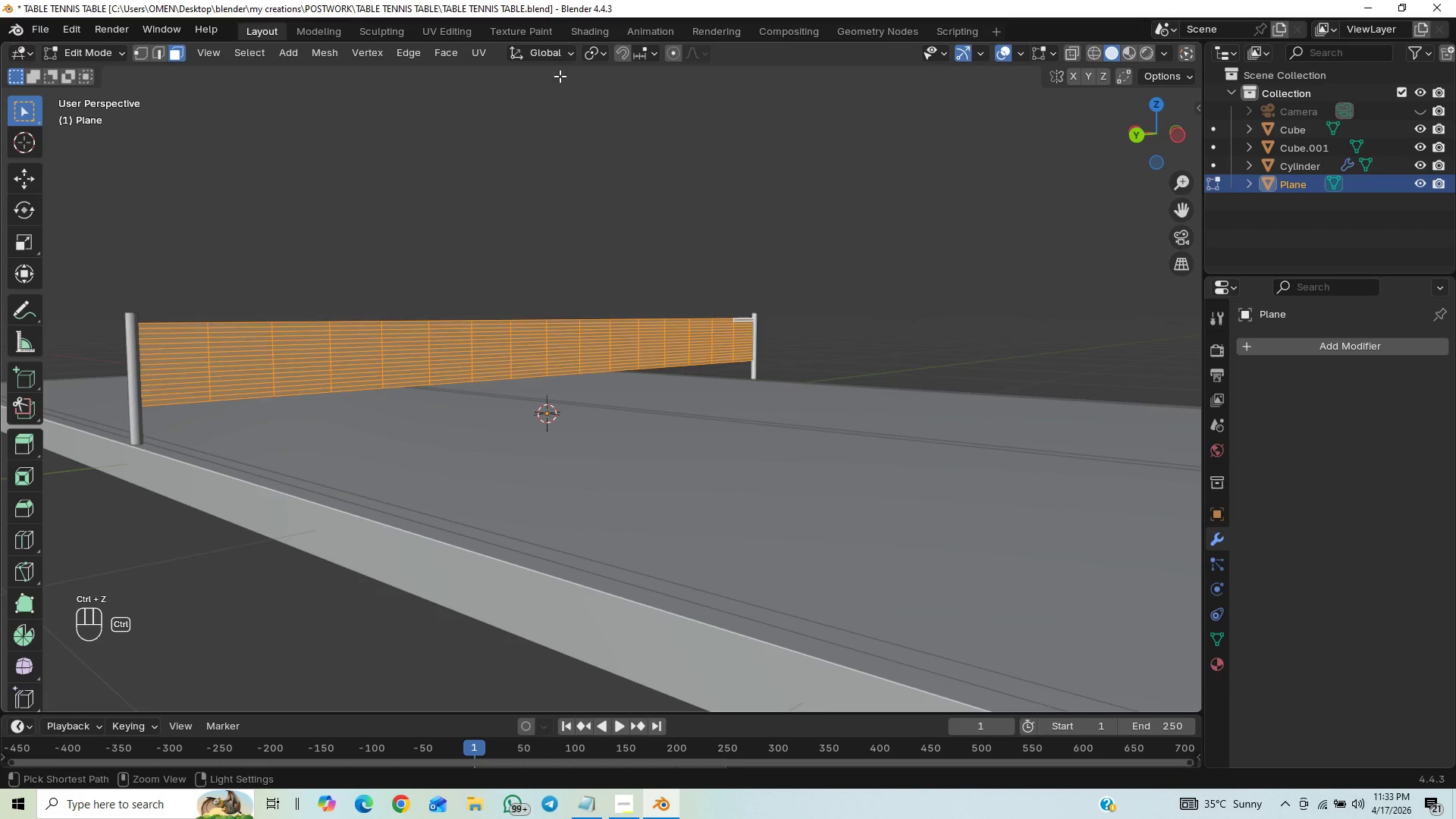 
key(Control+Z)
 